 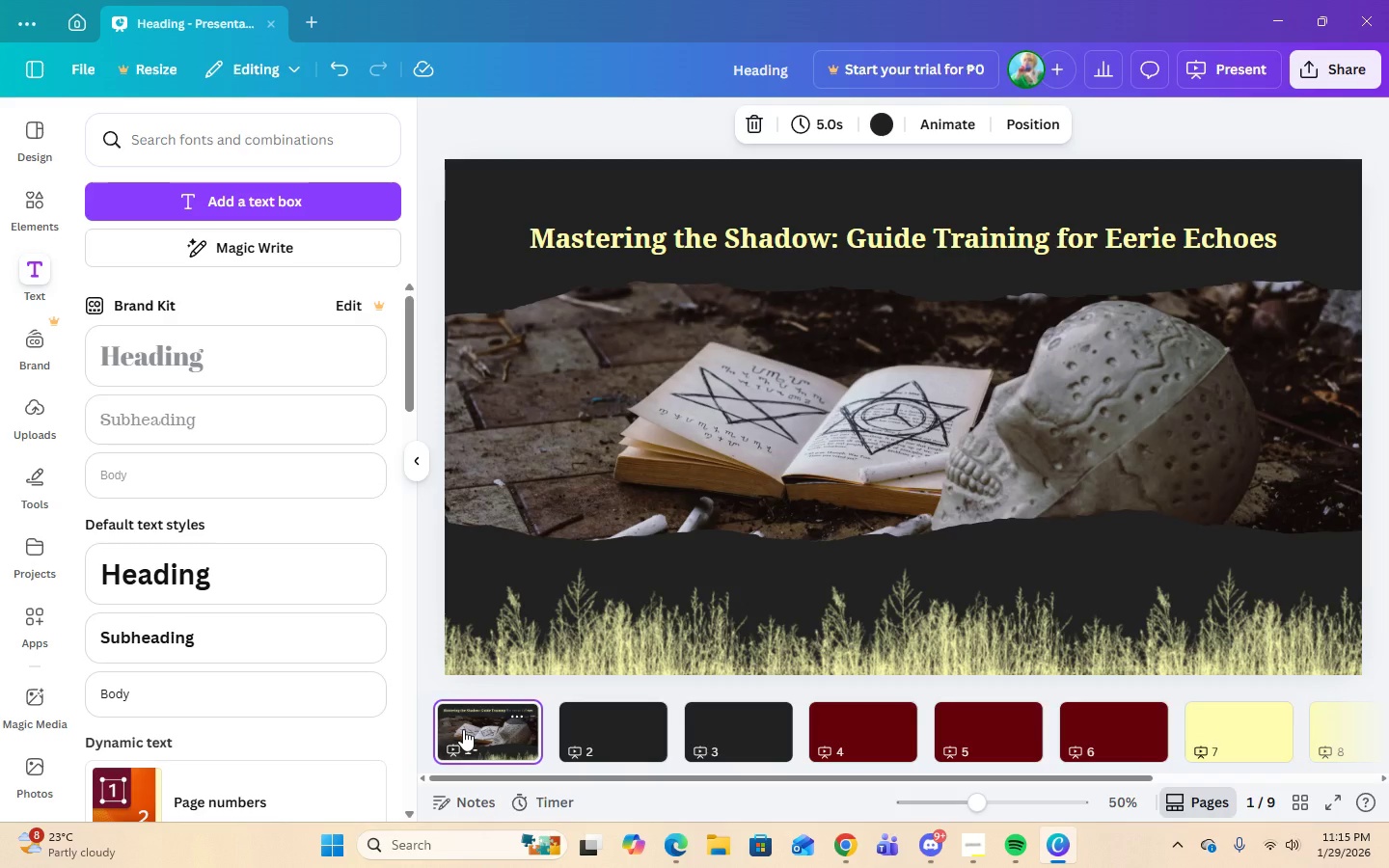 
left_click([606, 721])
 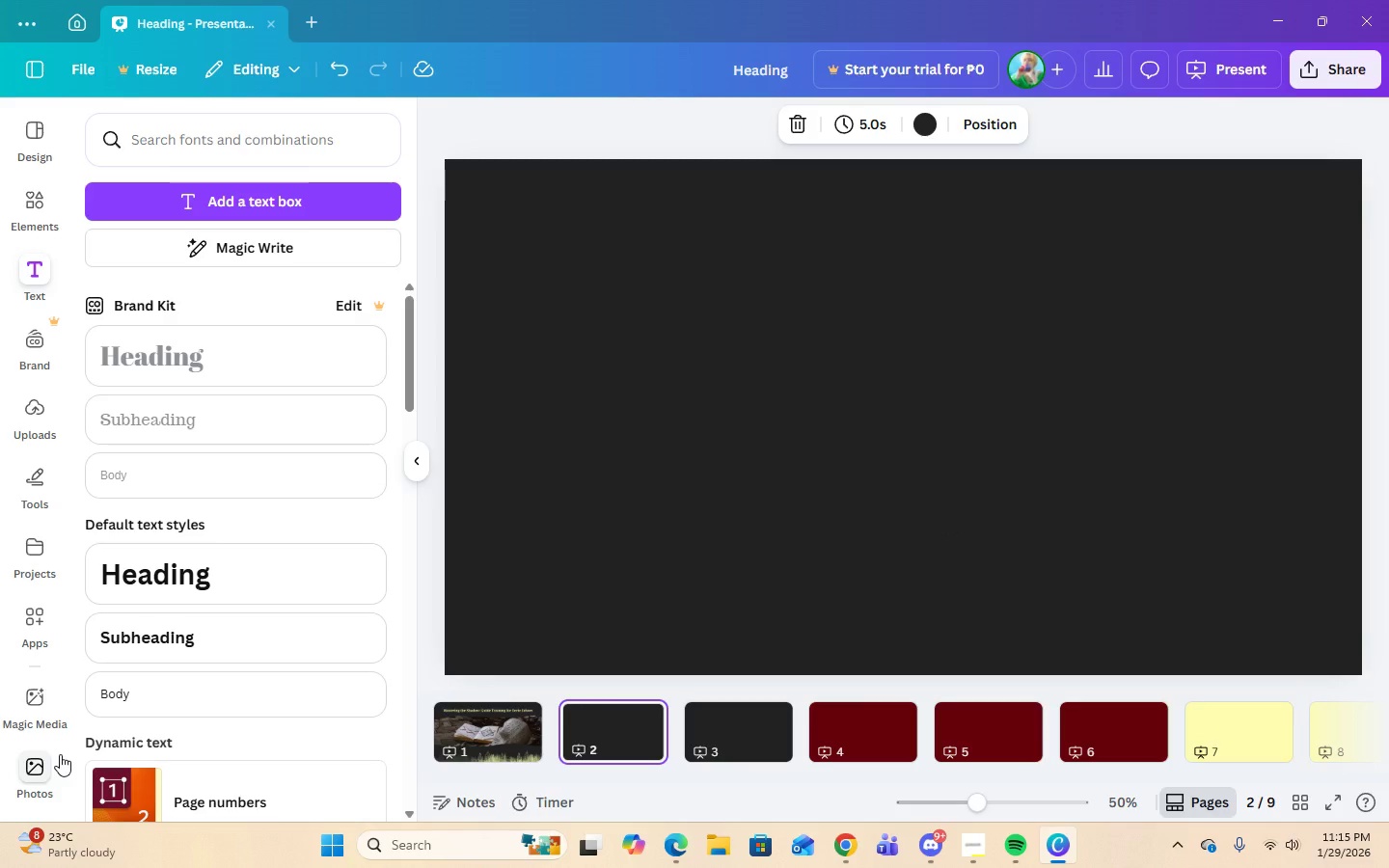 
wait(18.89)
 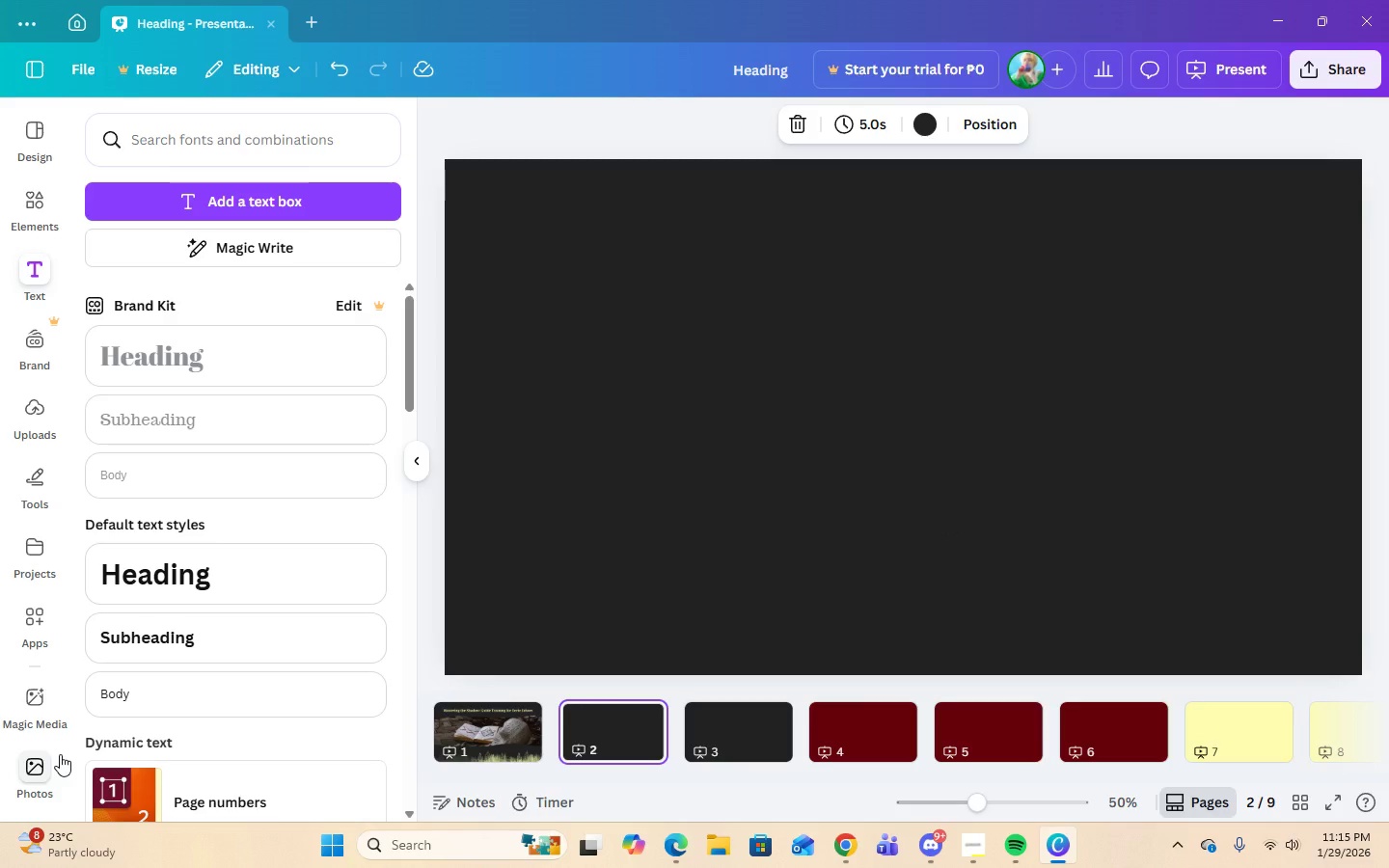 
left_click([519, 714])
 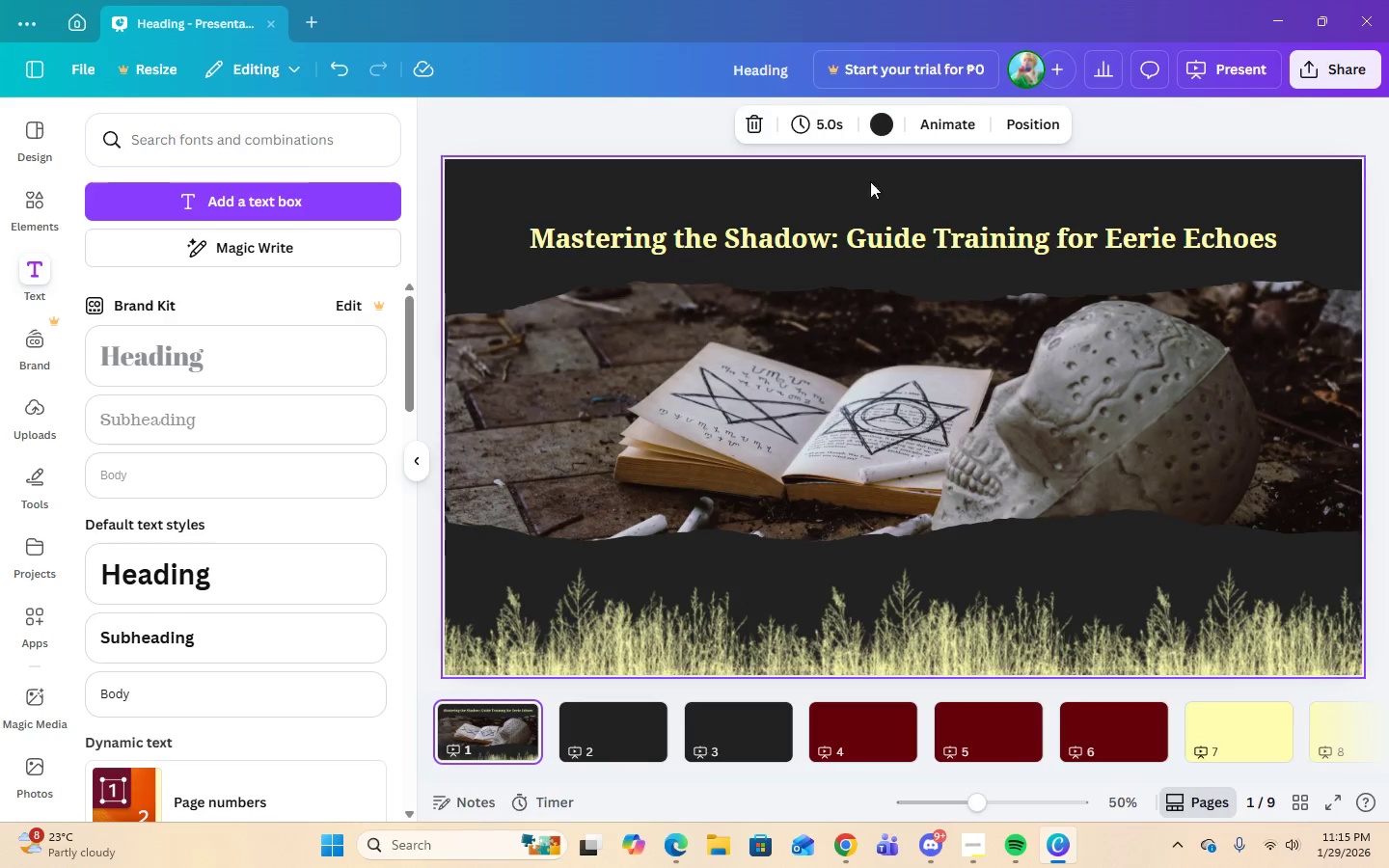 
left_click([877, 226])
 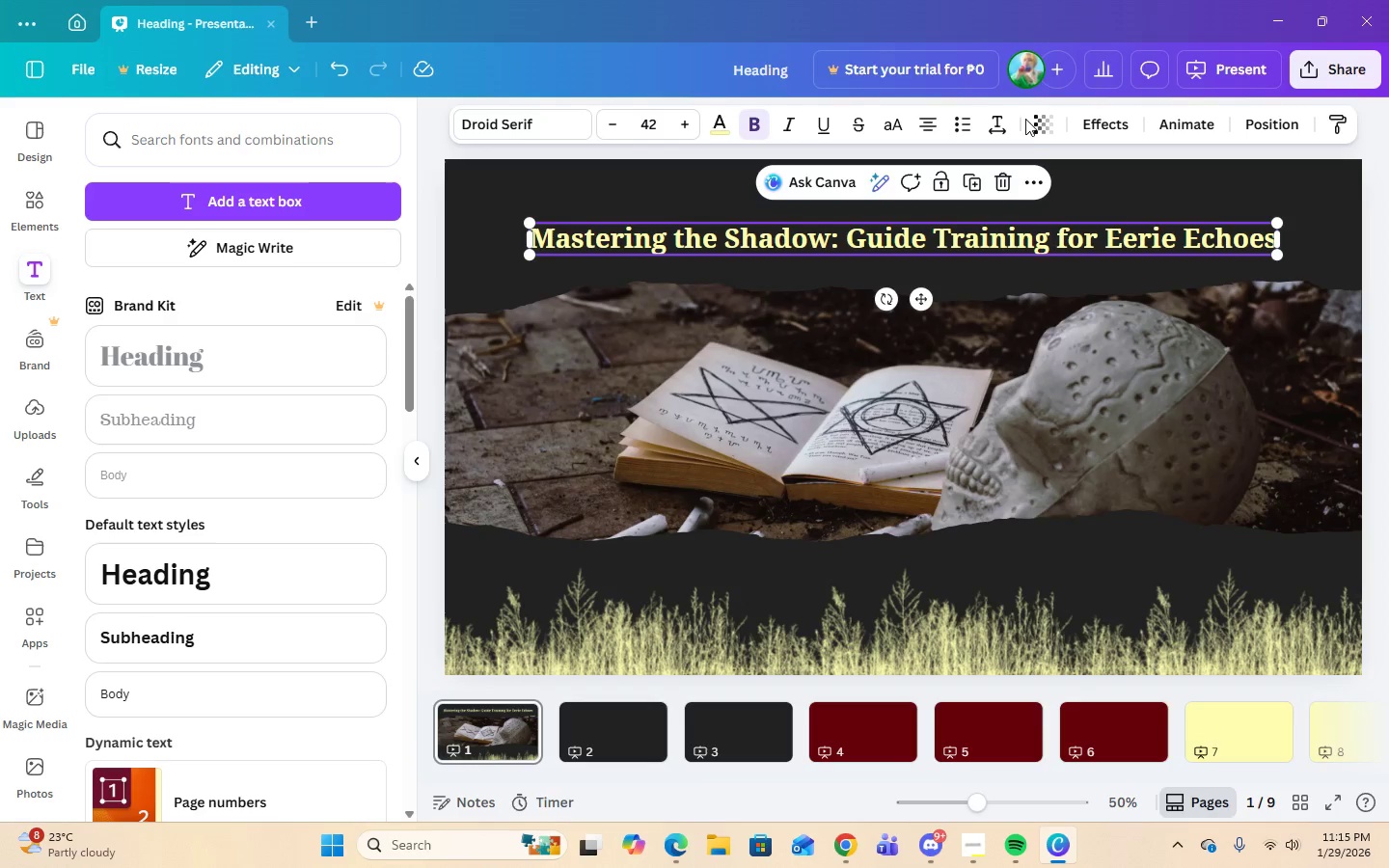 
left_click([1033, 125])
 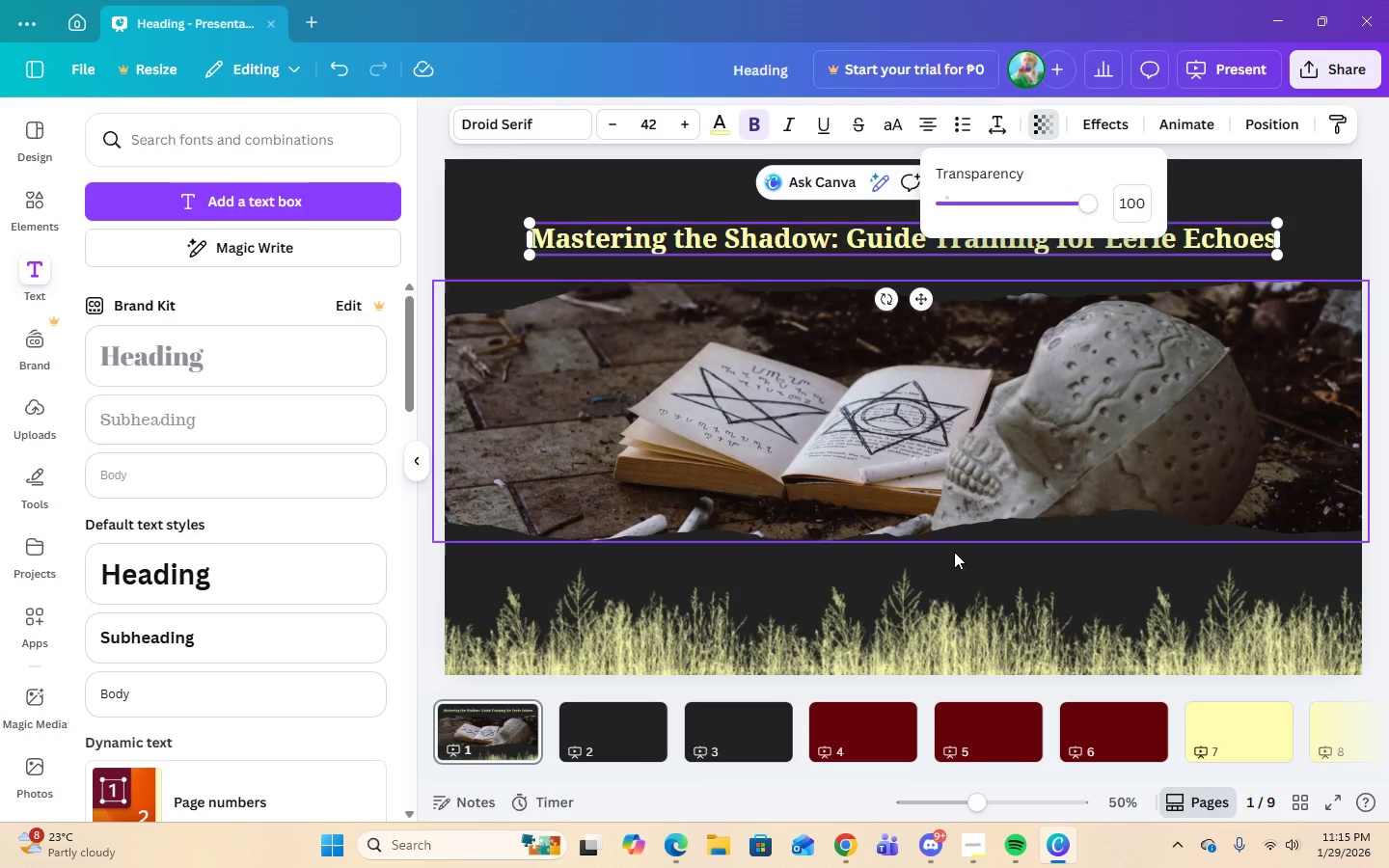 
left_click([598, 651])
 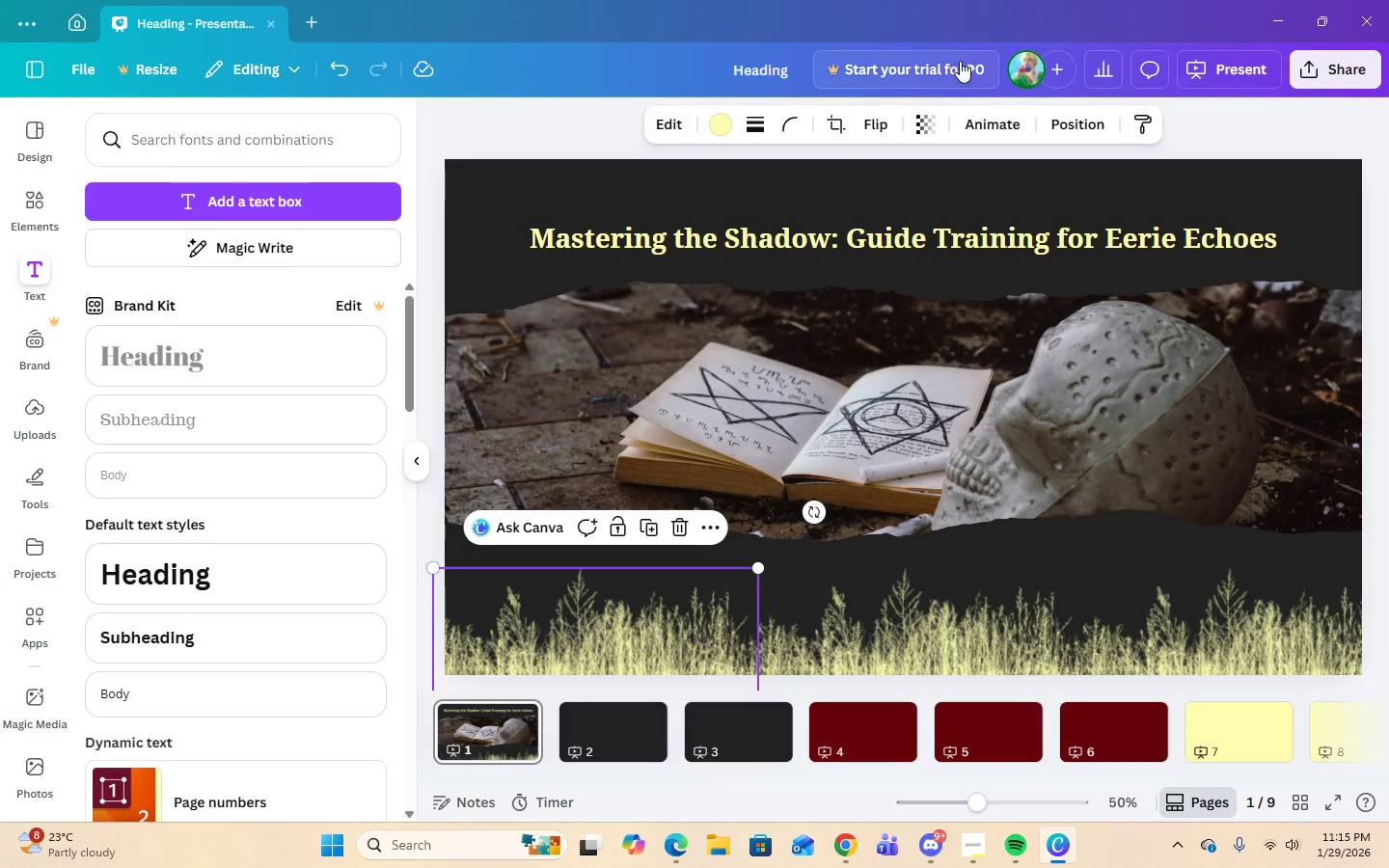 
left_click([921, 126])
 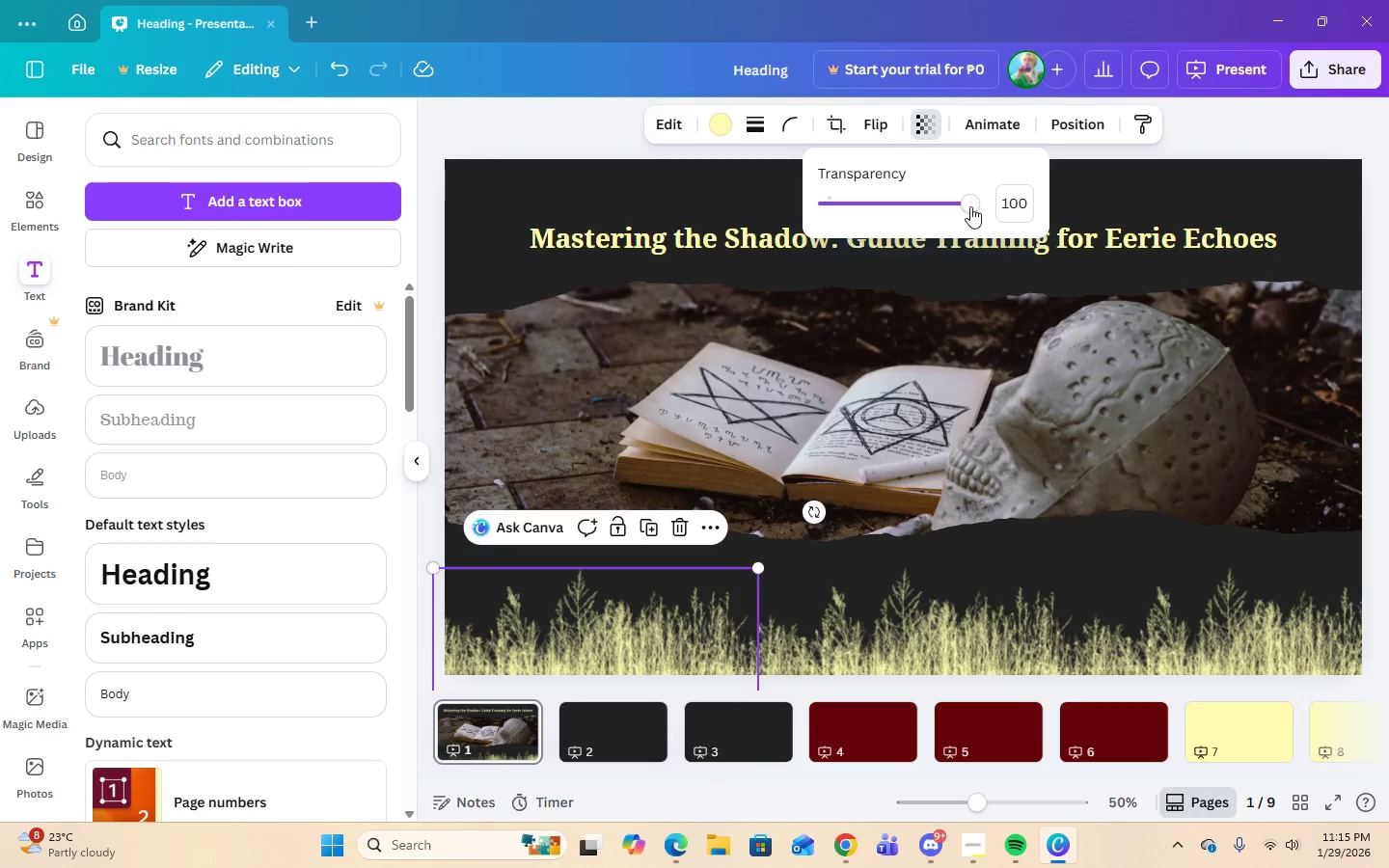 
left_click_drag(start_coordinate=[963, 200], to_coordinate=[891, 214])
 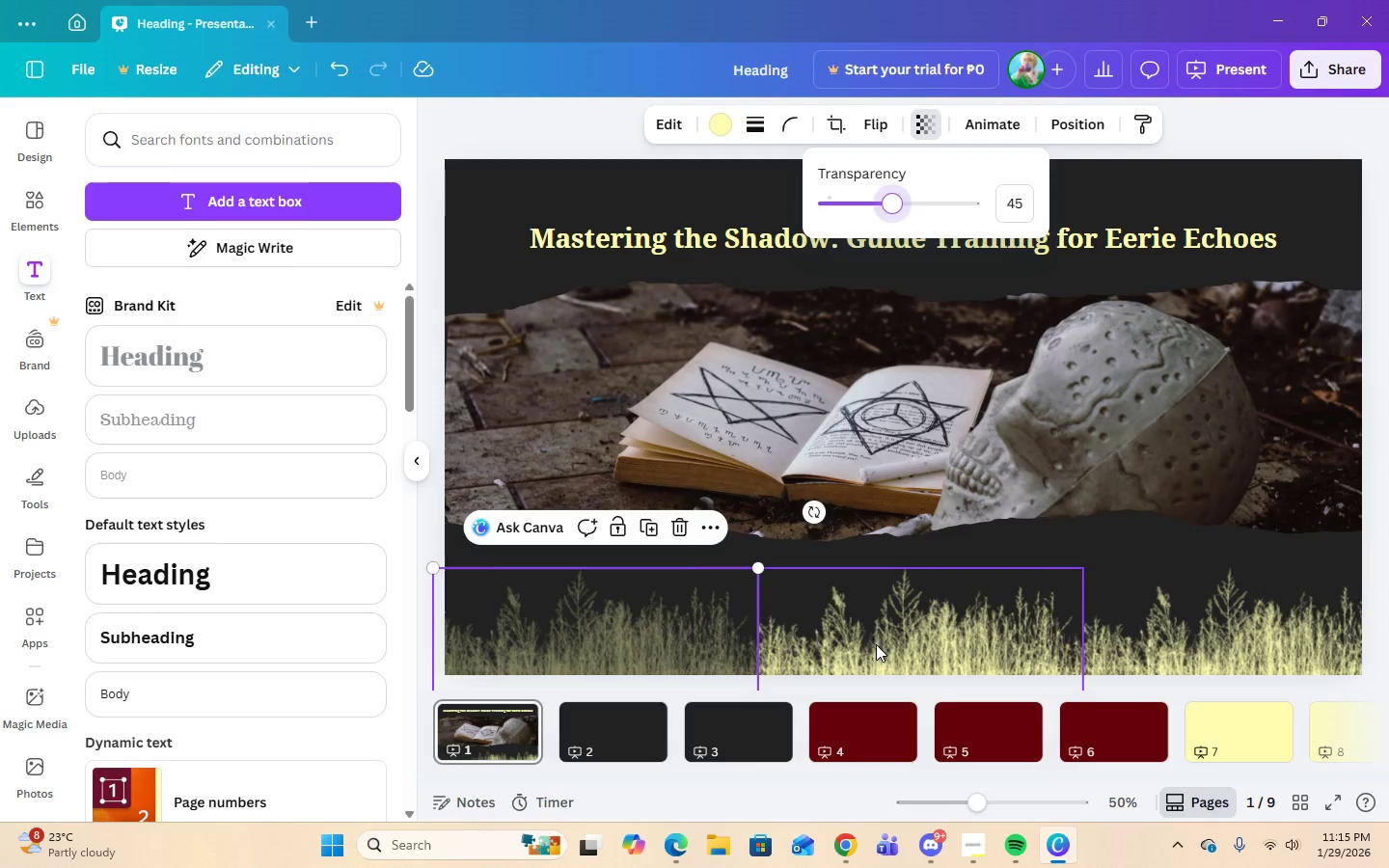 
left_click([876, 644])
 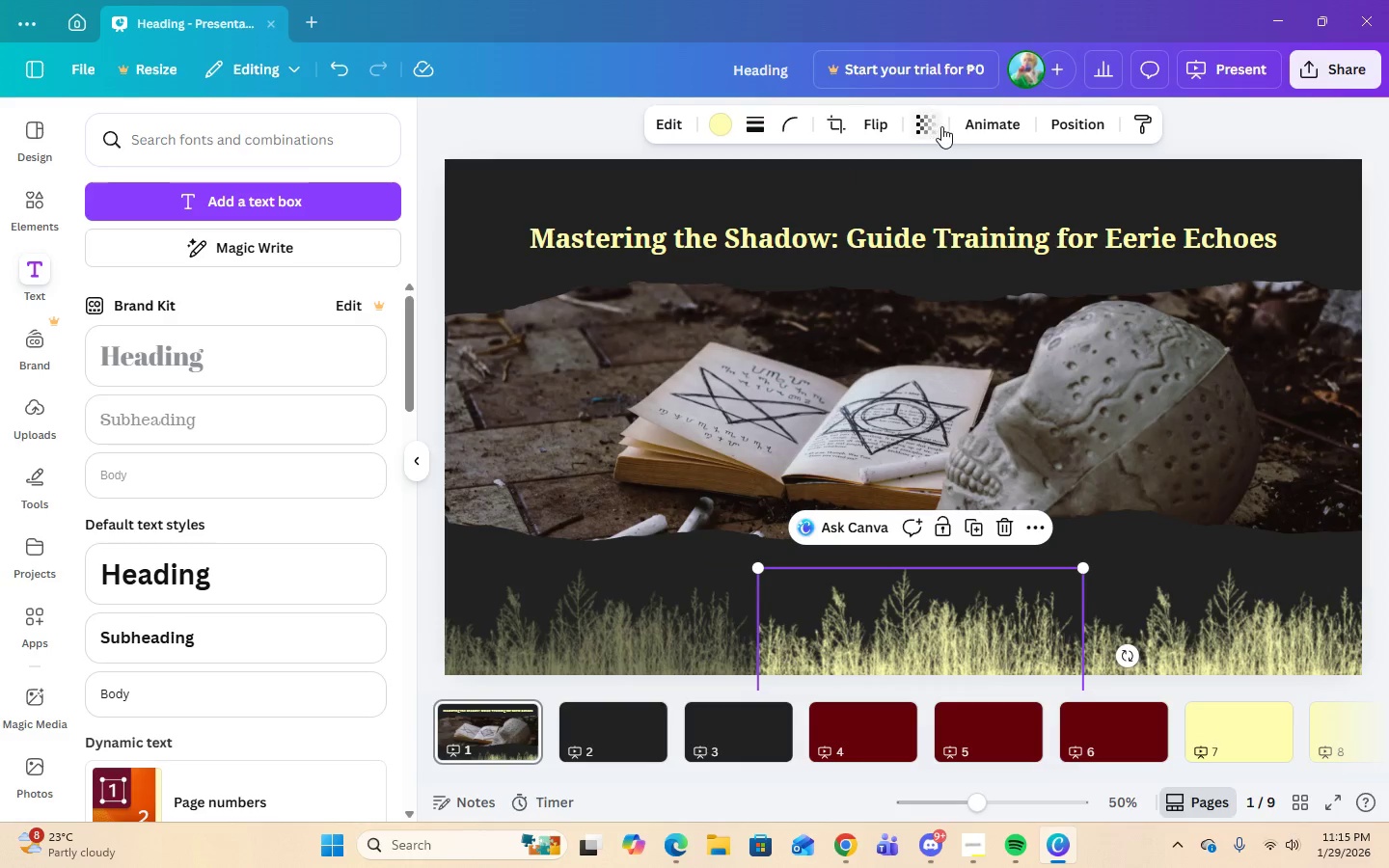 
left_click([923, 128])
 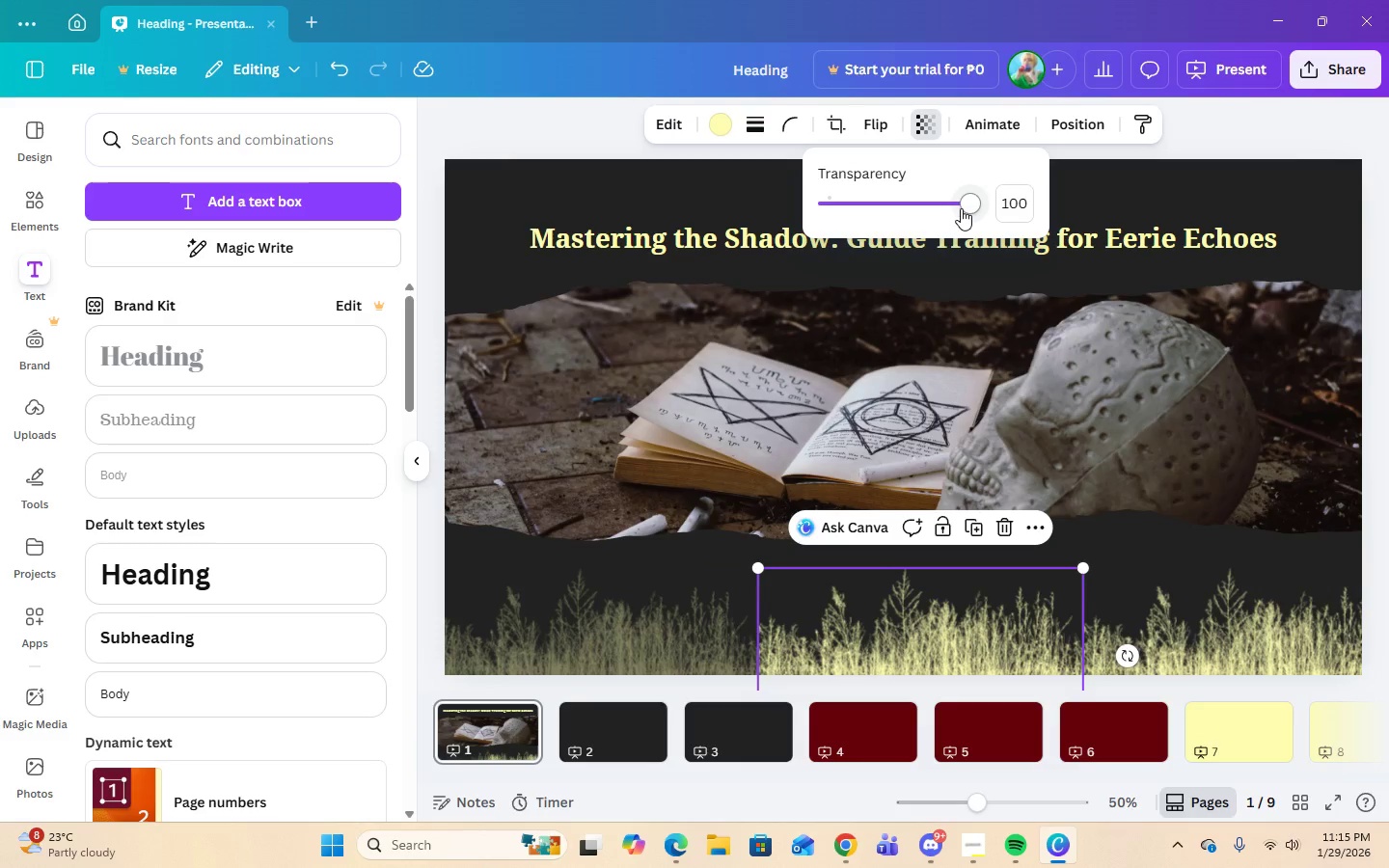 
left_click_drag(start_coordinate=[961, 208], to_coordinate=[891, 226])
 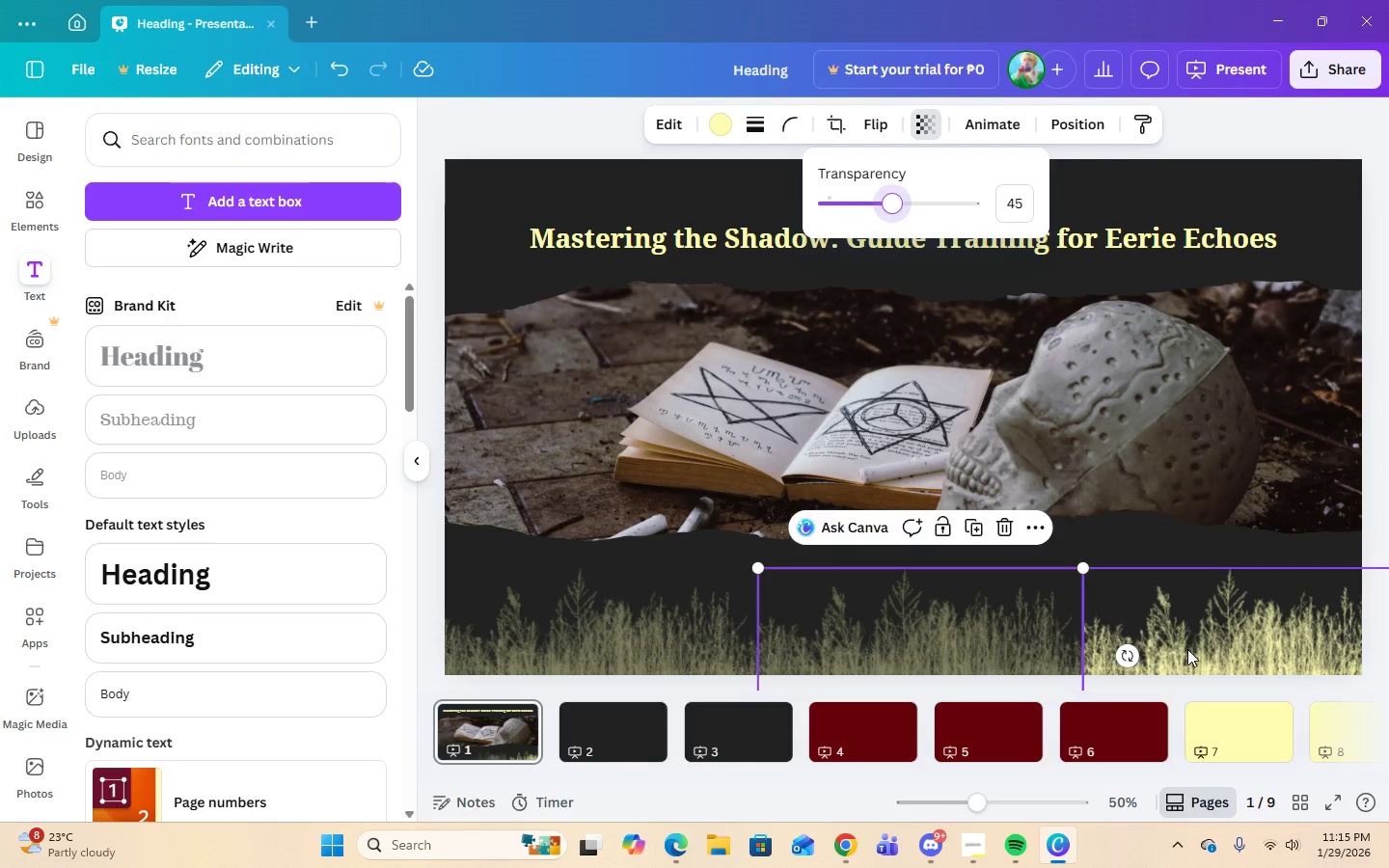 
left_click([1191, 649])
 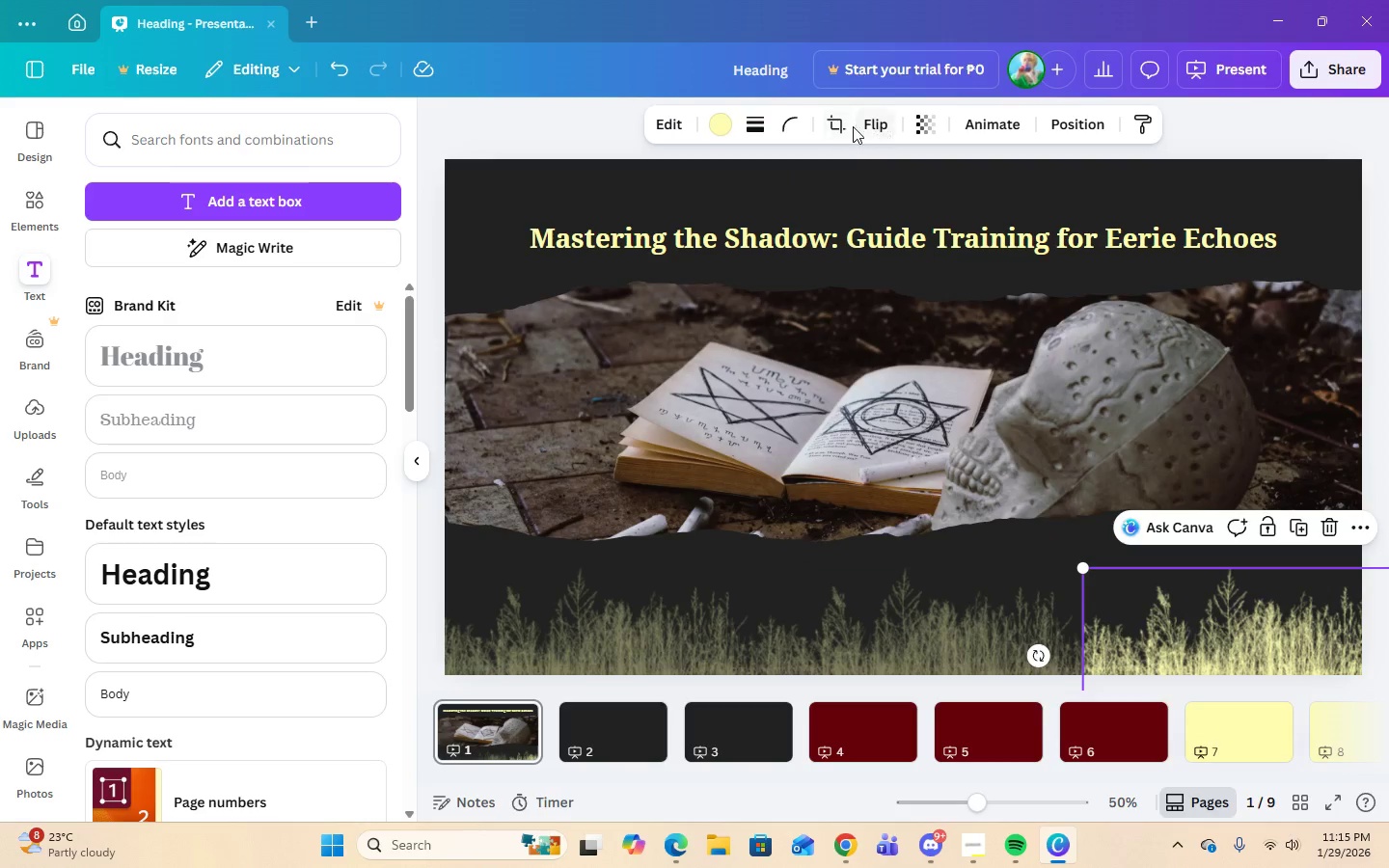 
left_click([933, 129])
 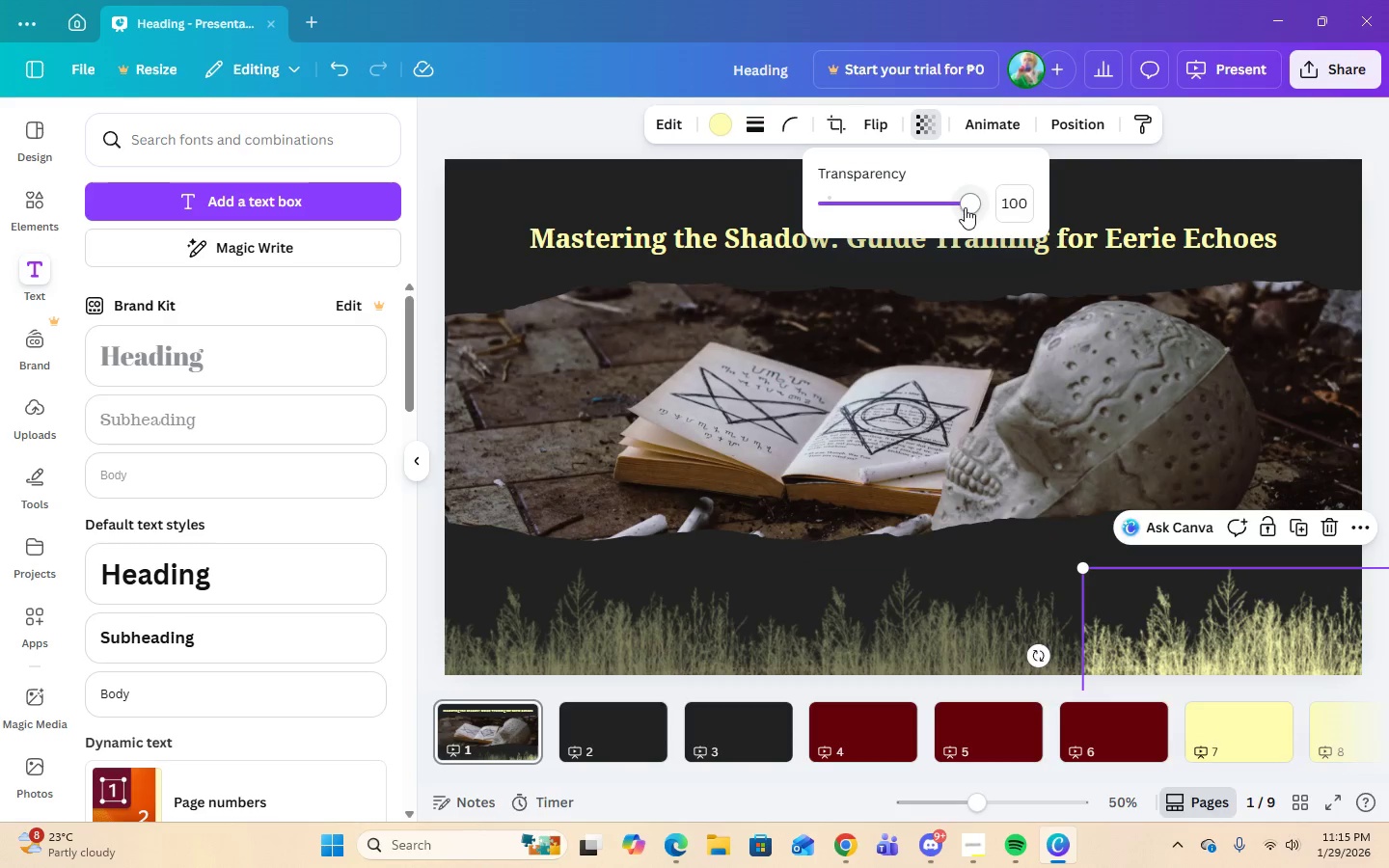 
left_click_drag(start_coordinate=[965, 207], to_coordinate=[891, 228])
 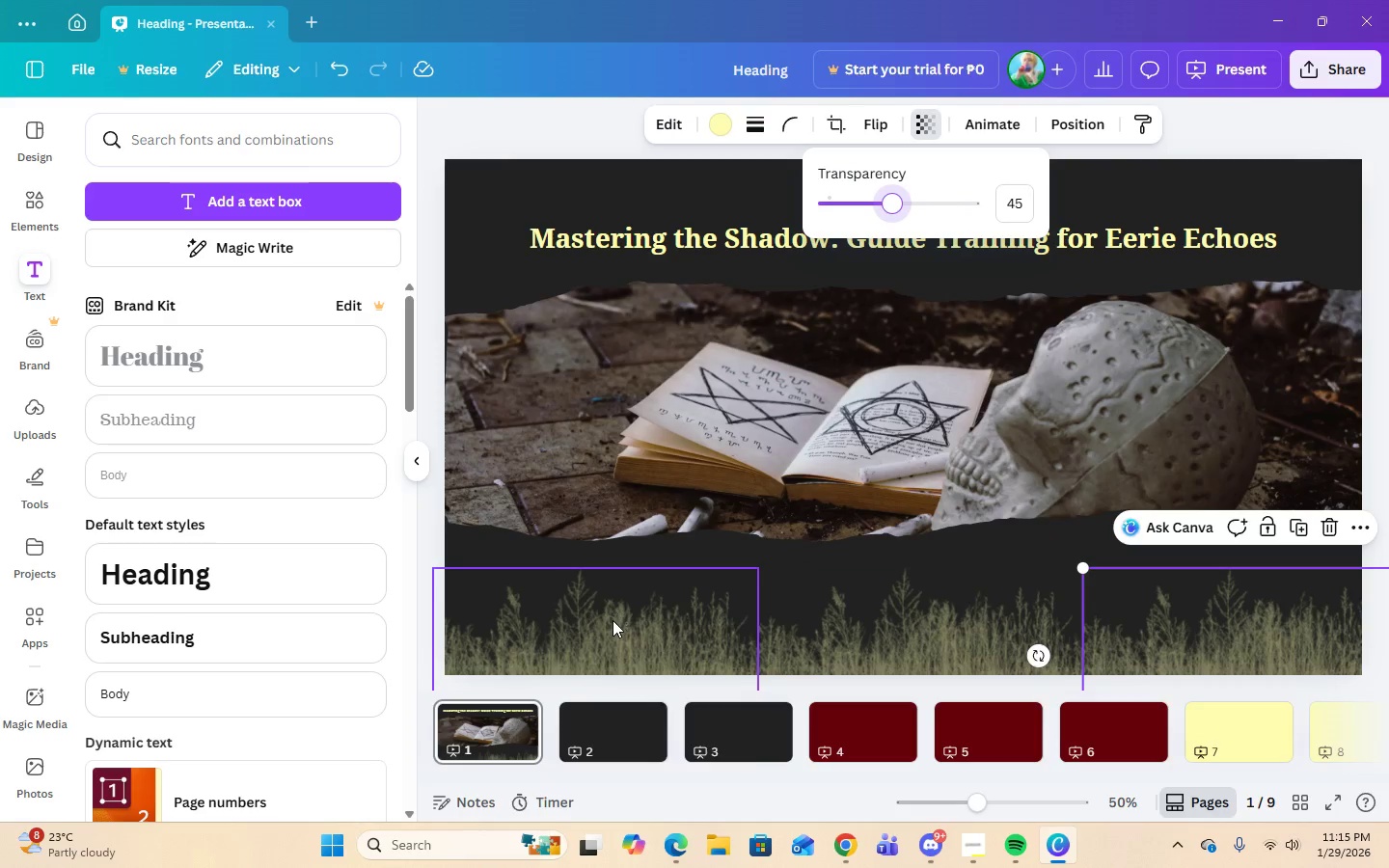 
left_click([611, 628])
 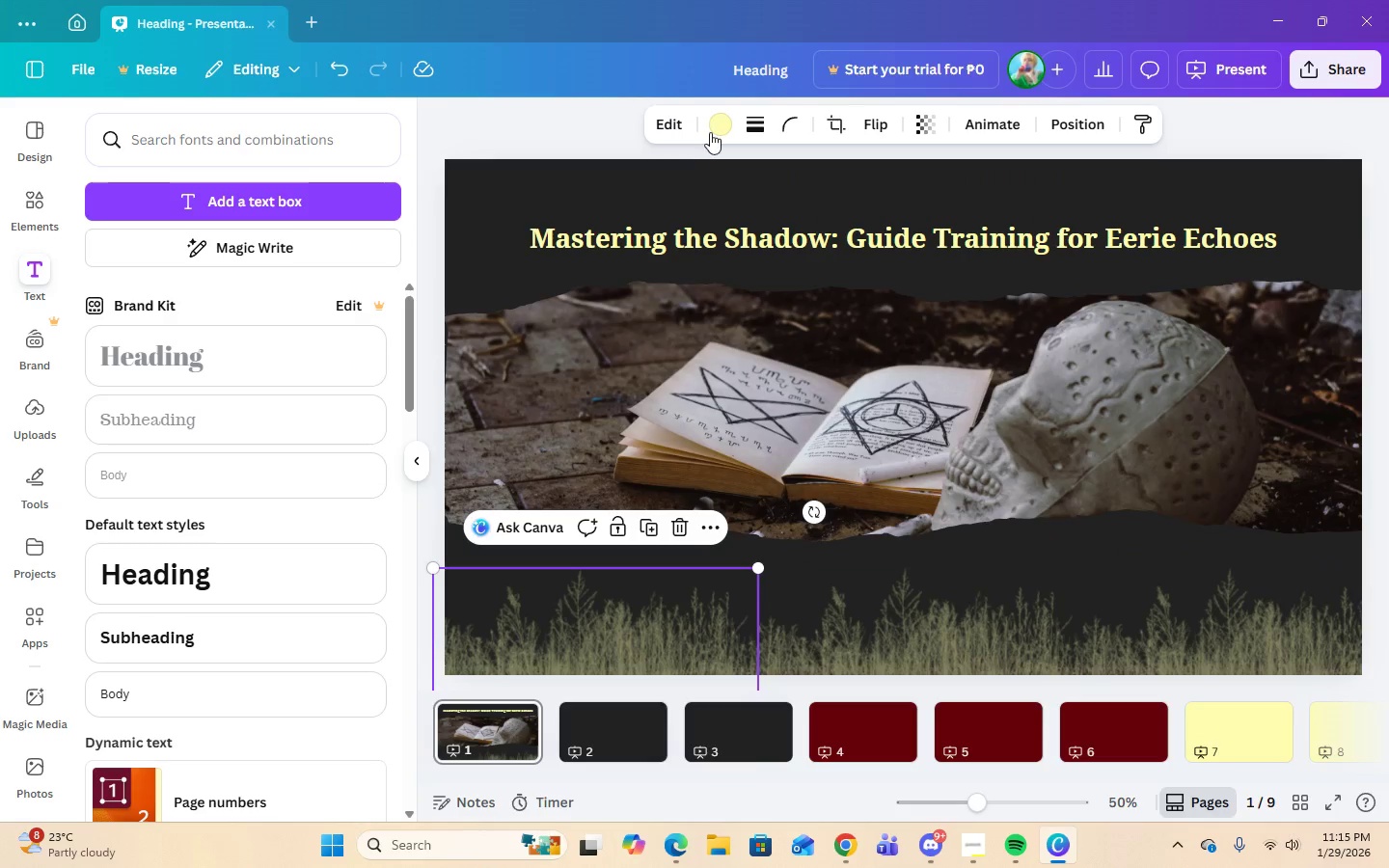 
left_click([721, 132])
 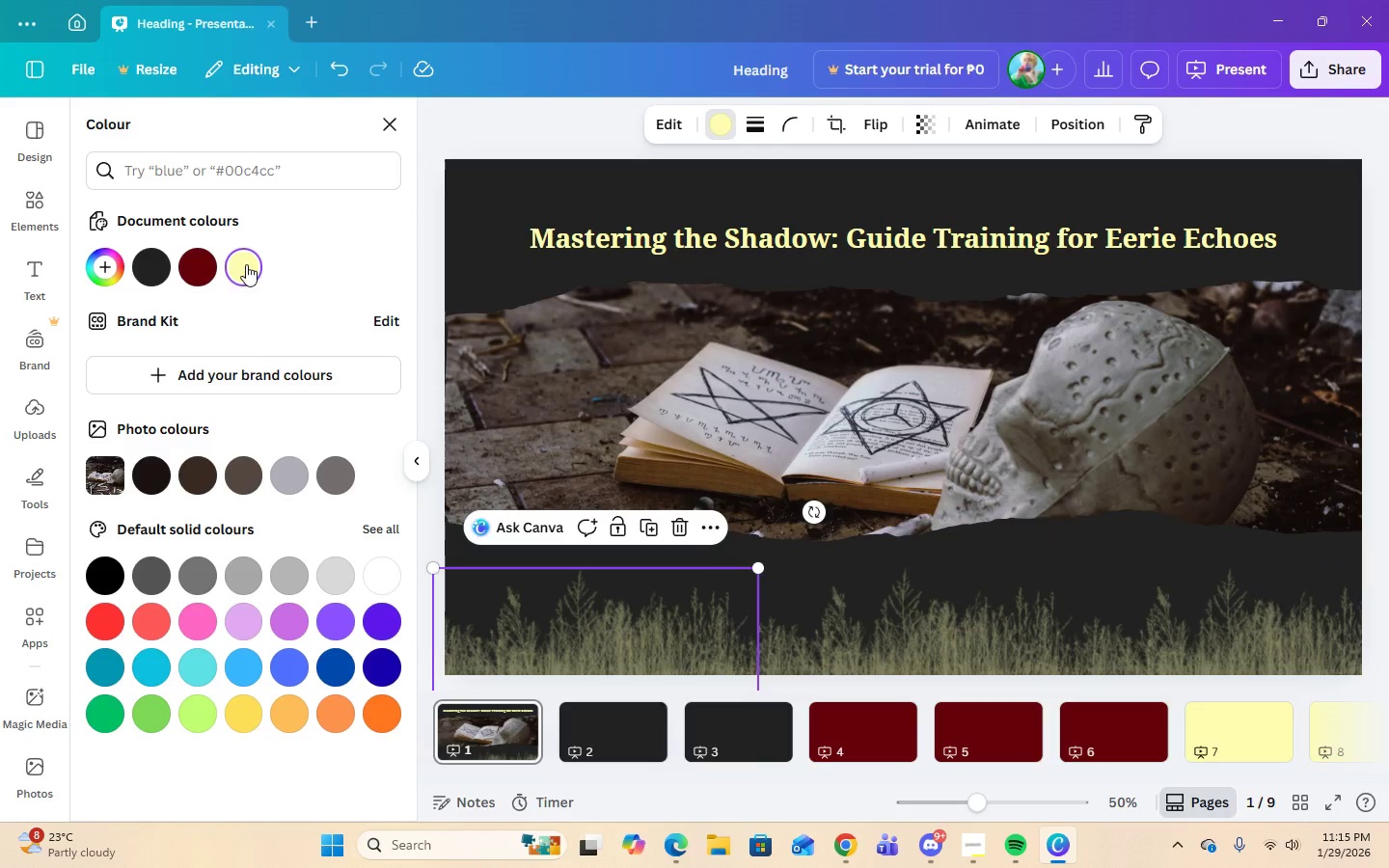 
left_click([189, 272])
 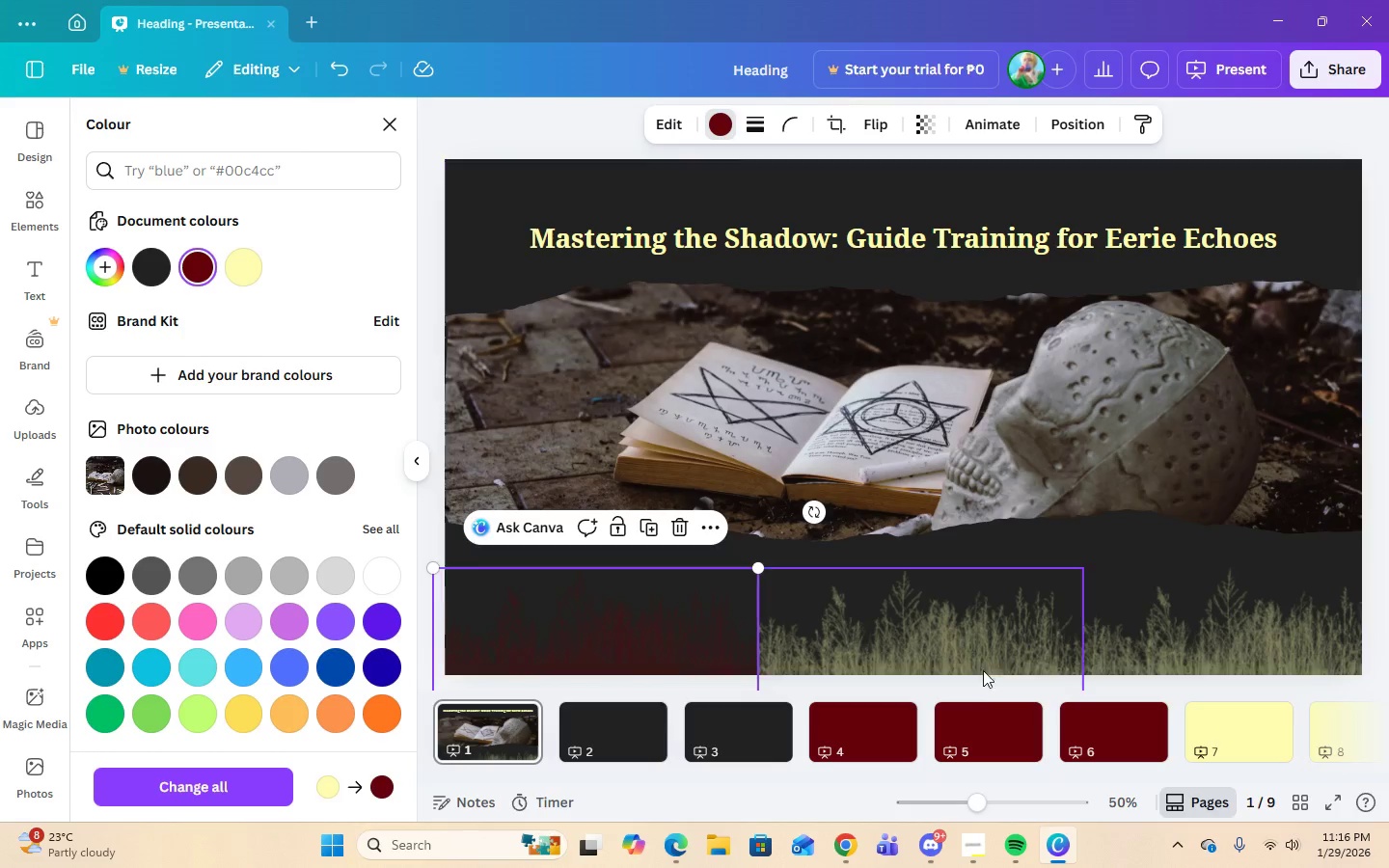 
left_click([983, 637])
 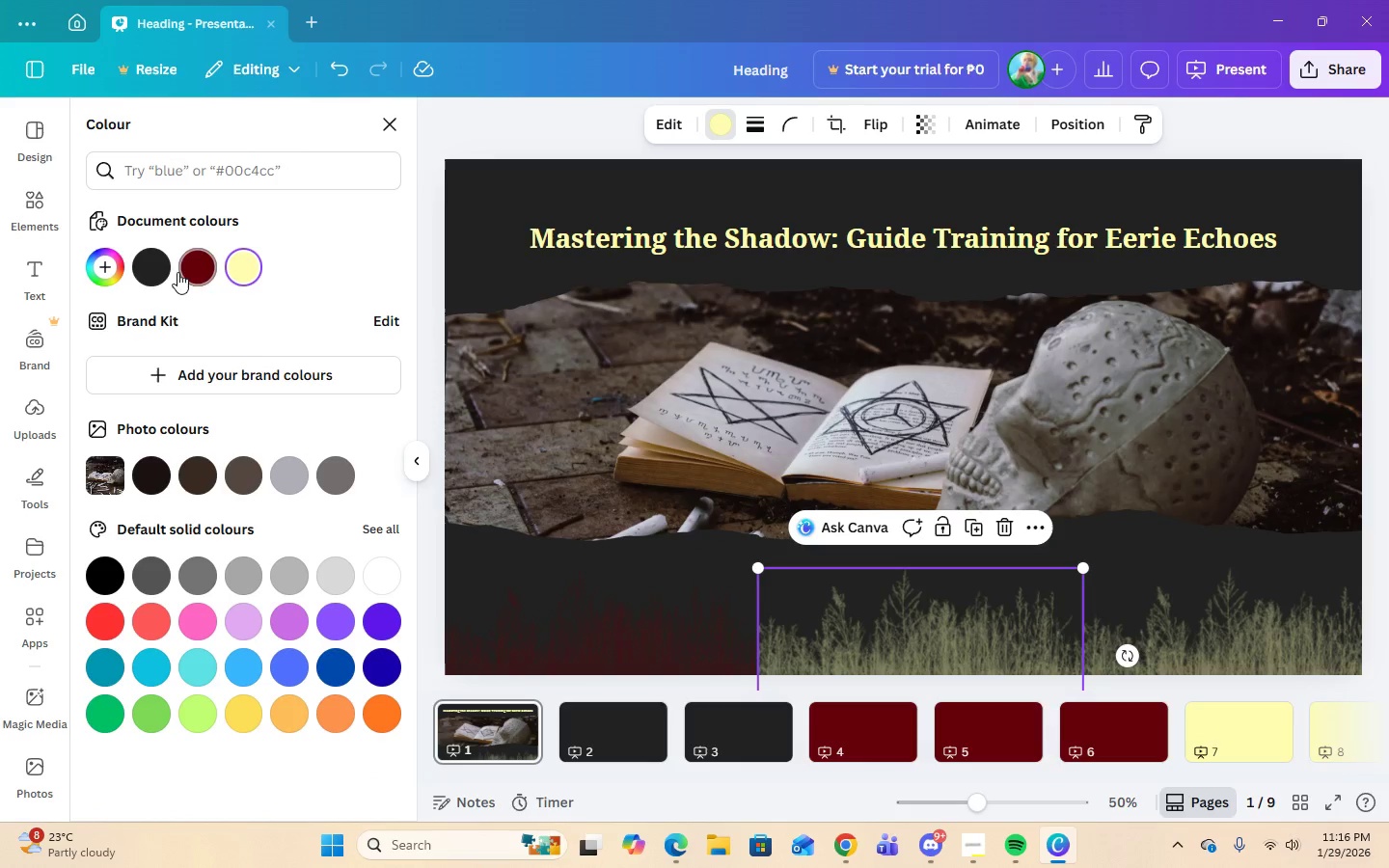 
left_click([190, 272])
 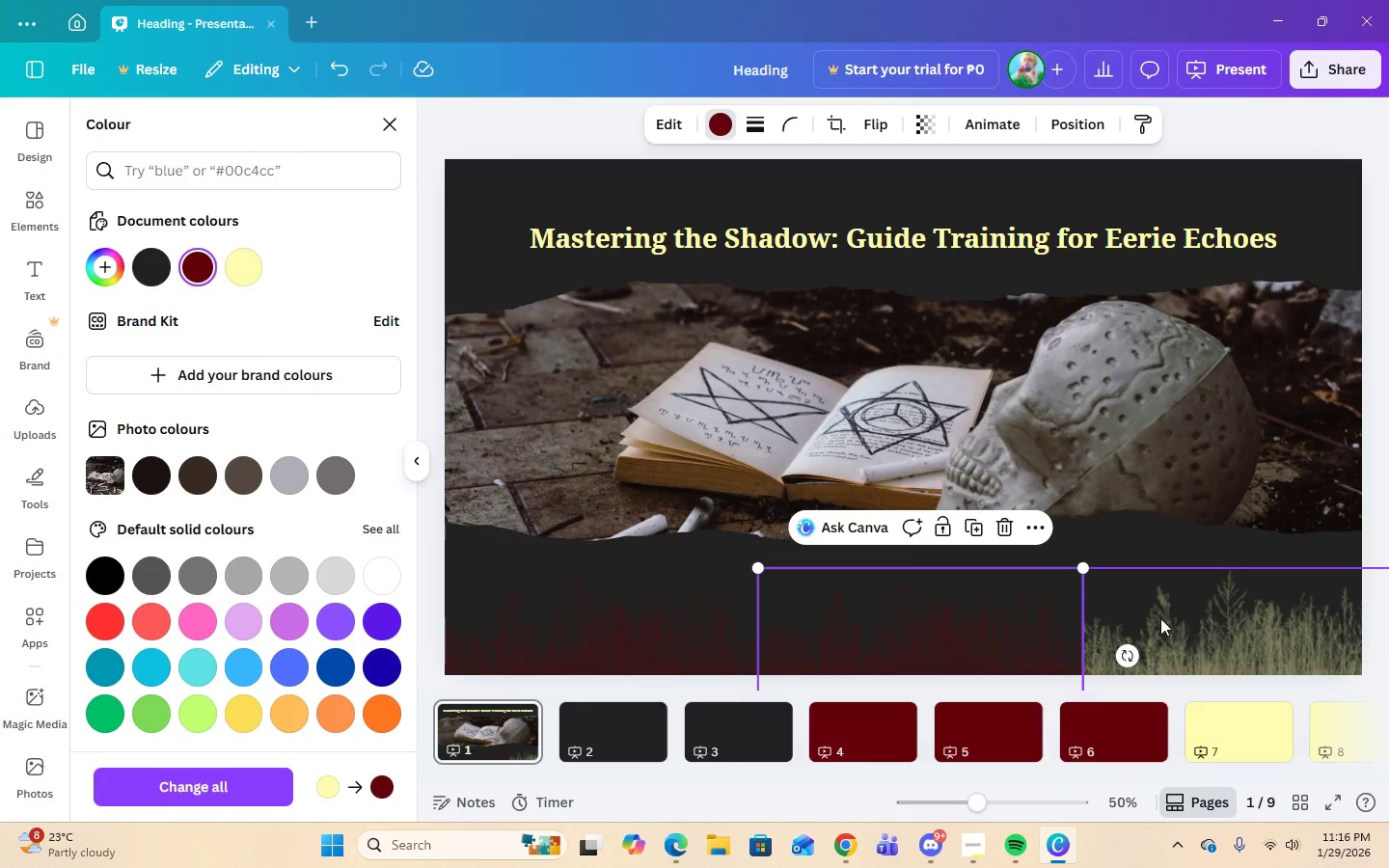 
left_click([1226, 633])
 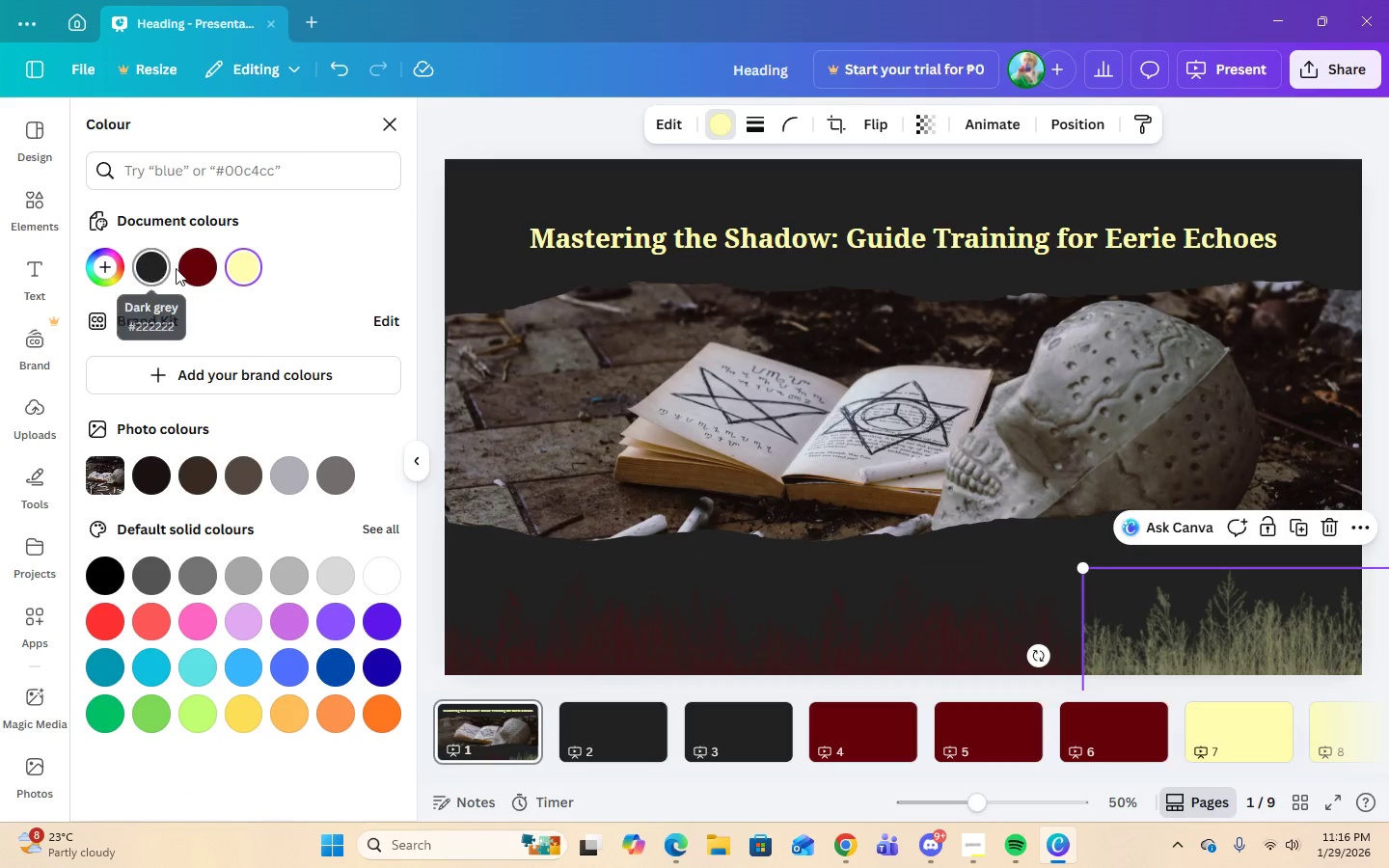 
left_click([204, 270])
 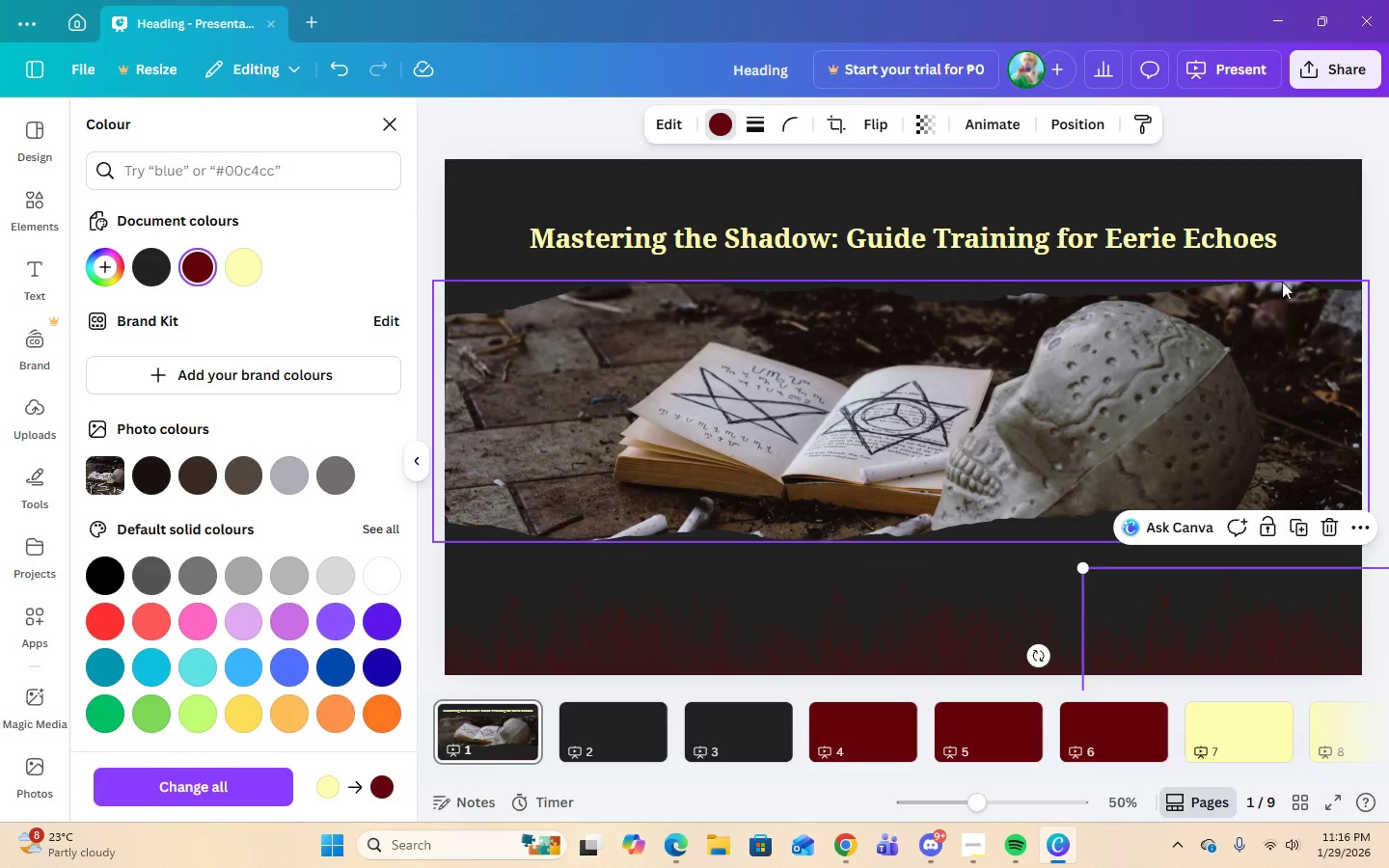 
left_click([1290, 185])
 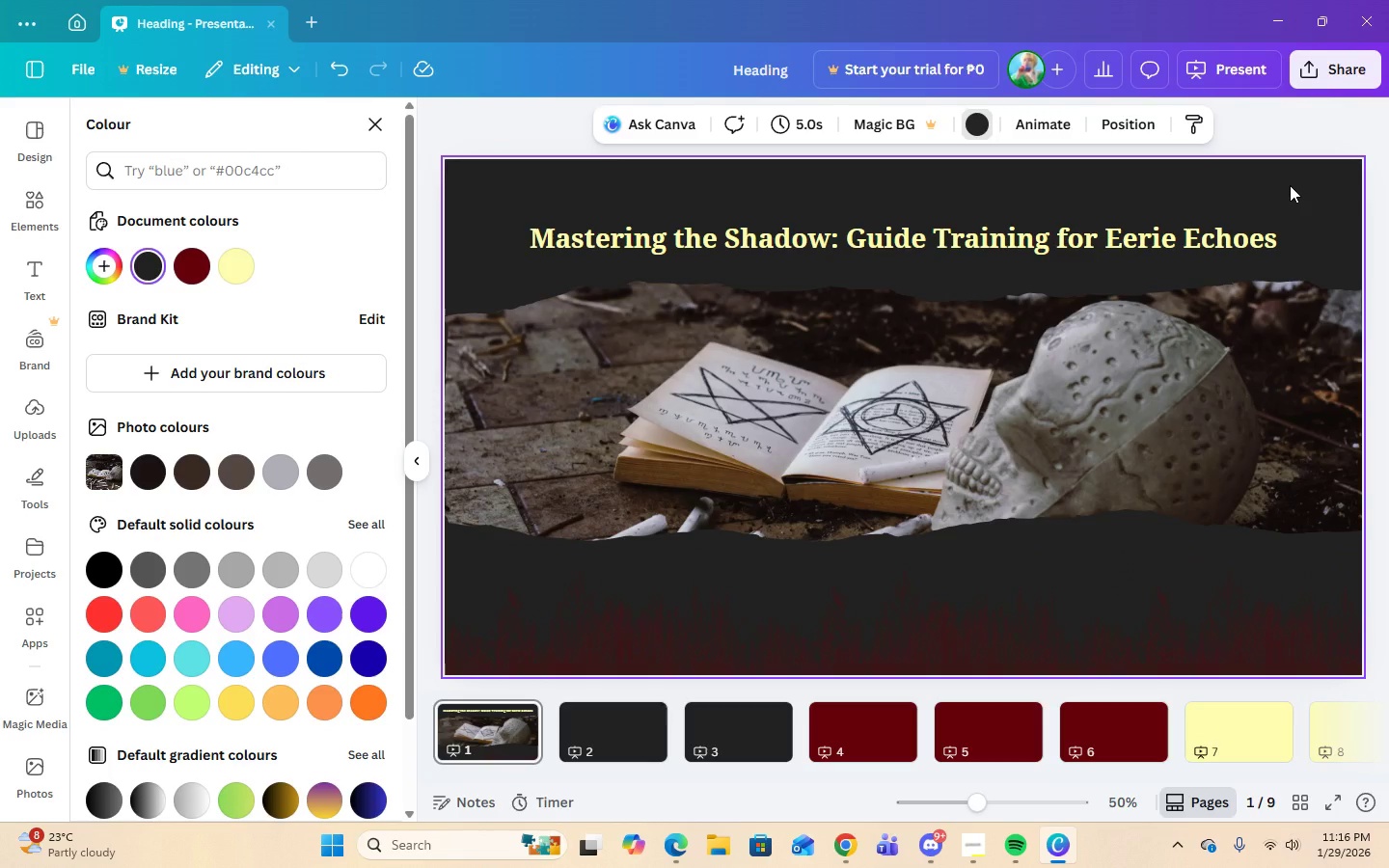 
wait(5.66)
 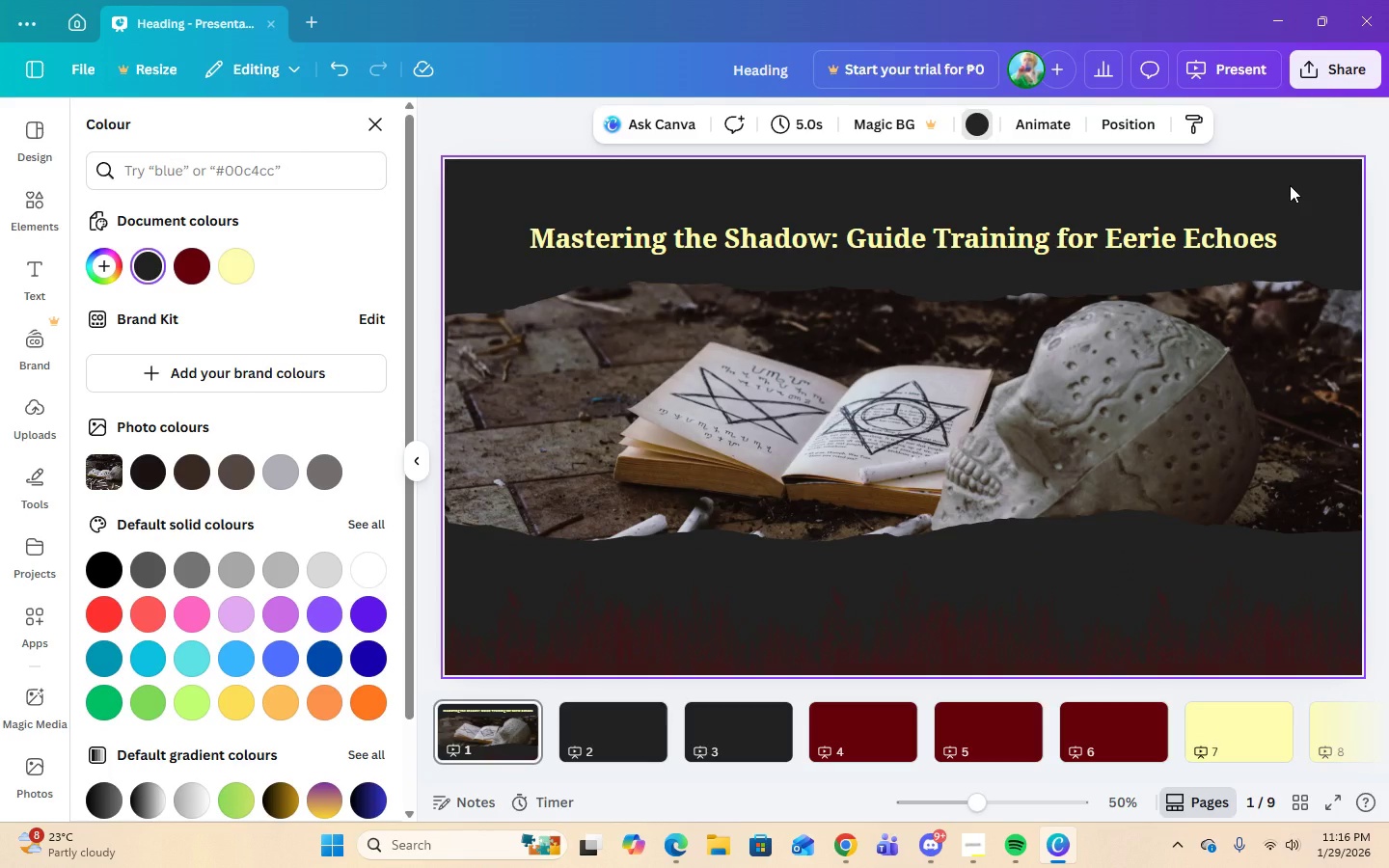 
left_click([1105, 243])
 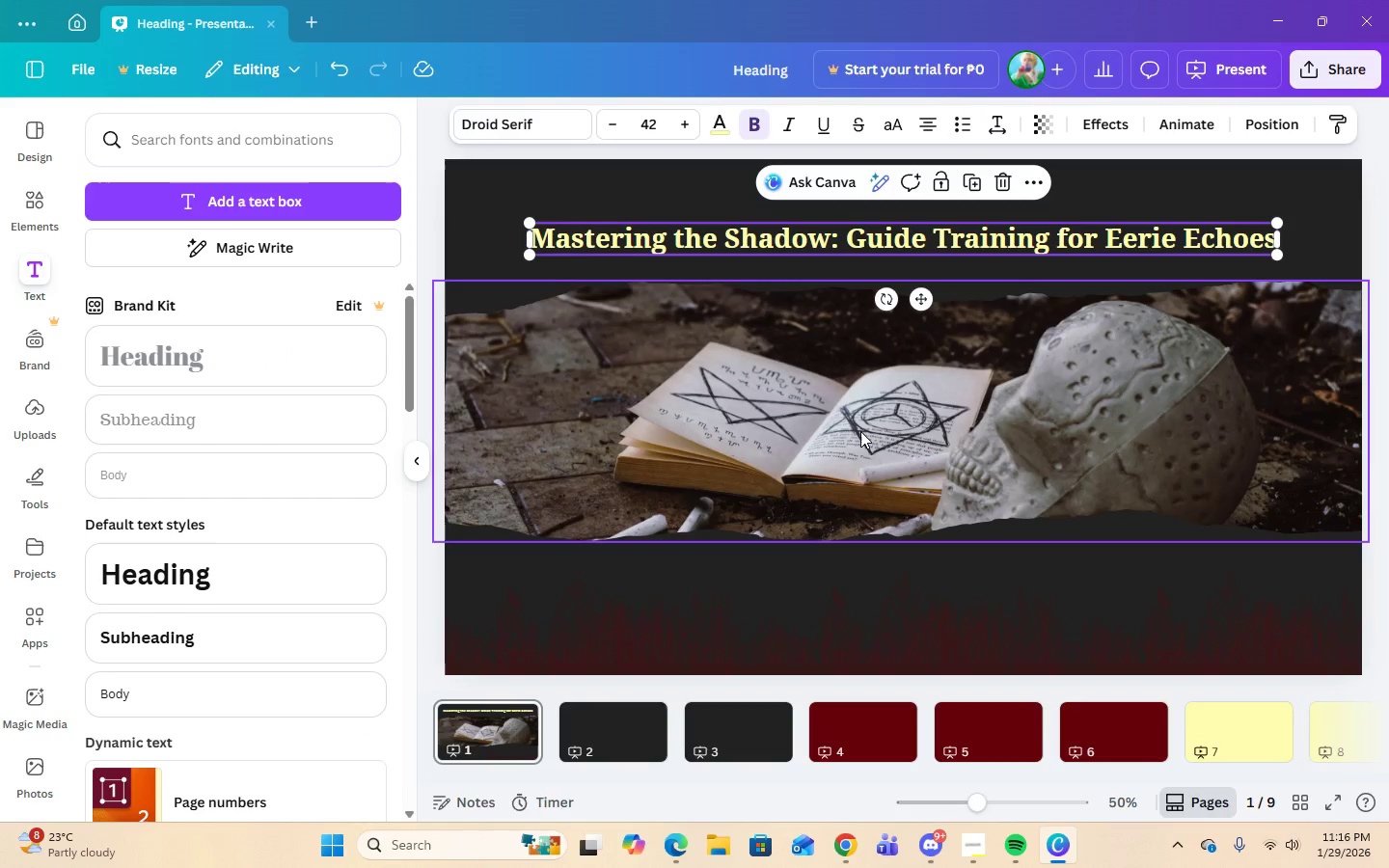 
left_click([725, 129])
 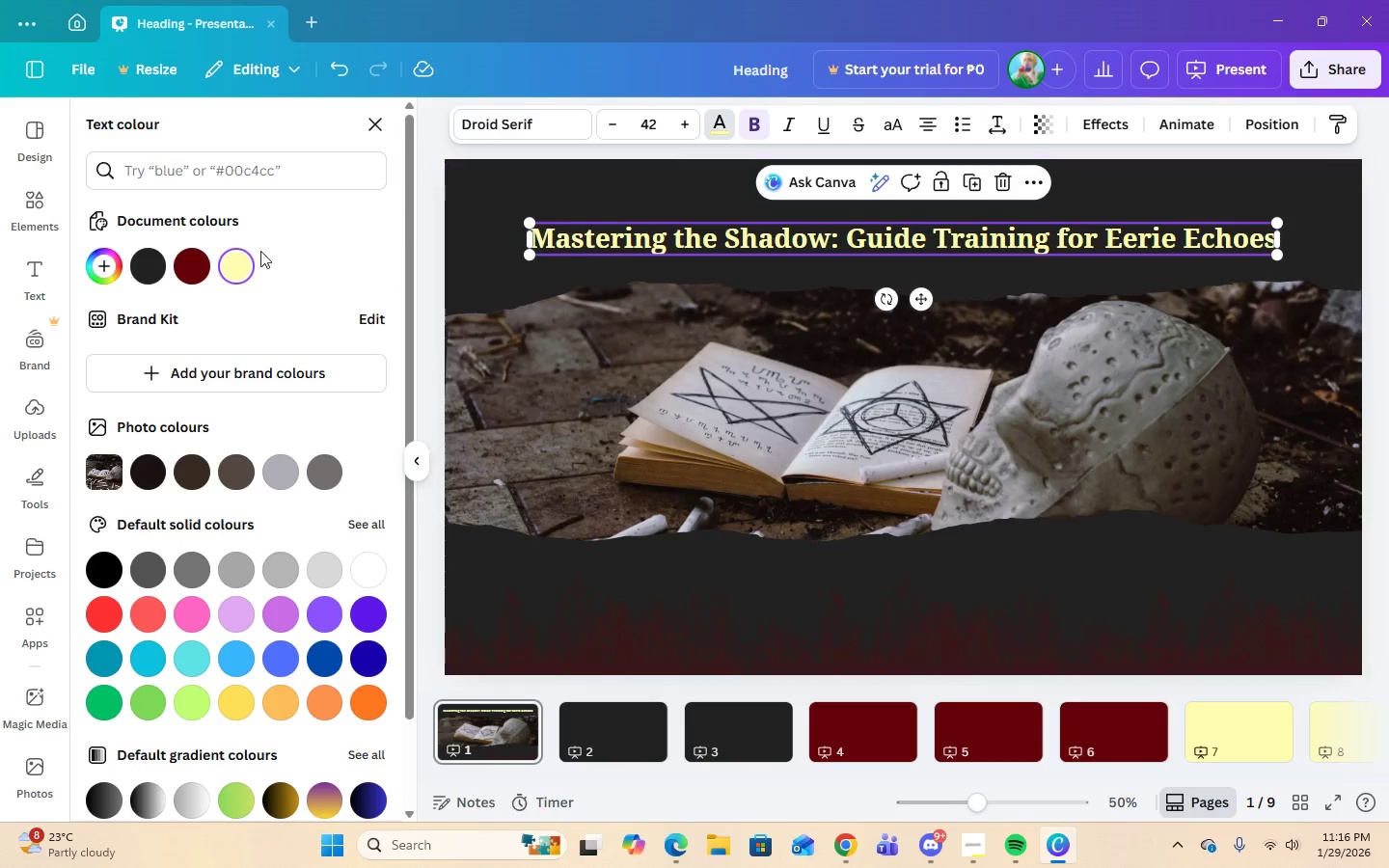 
mouse_move([208, 275])
 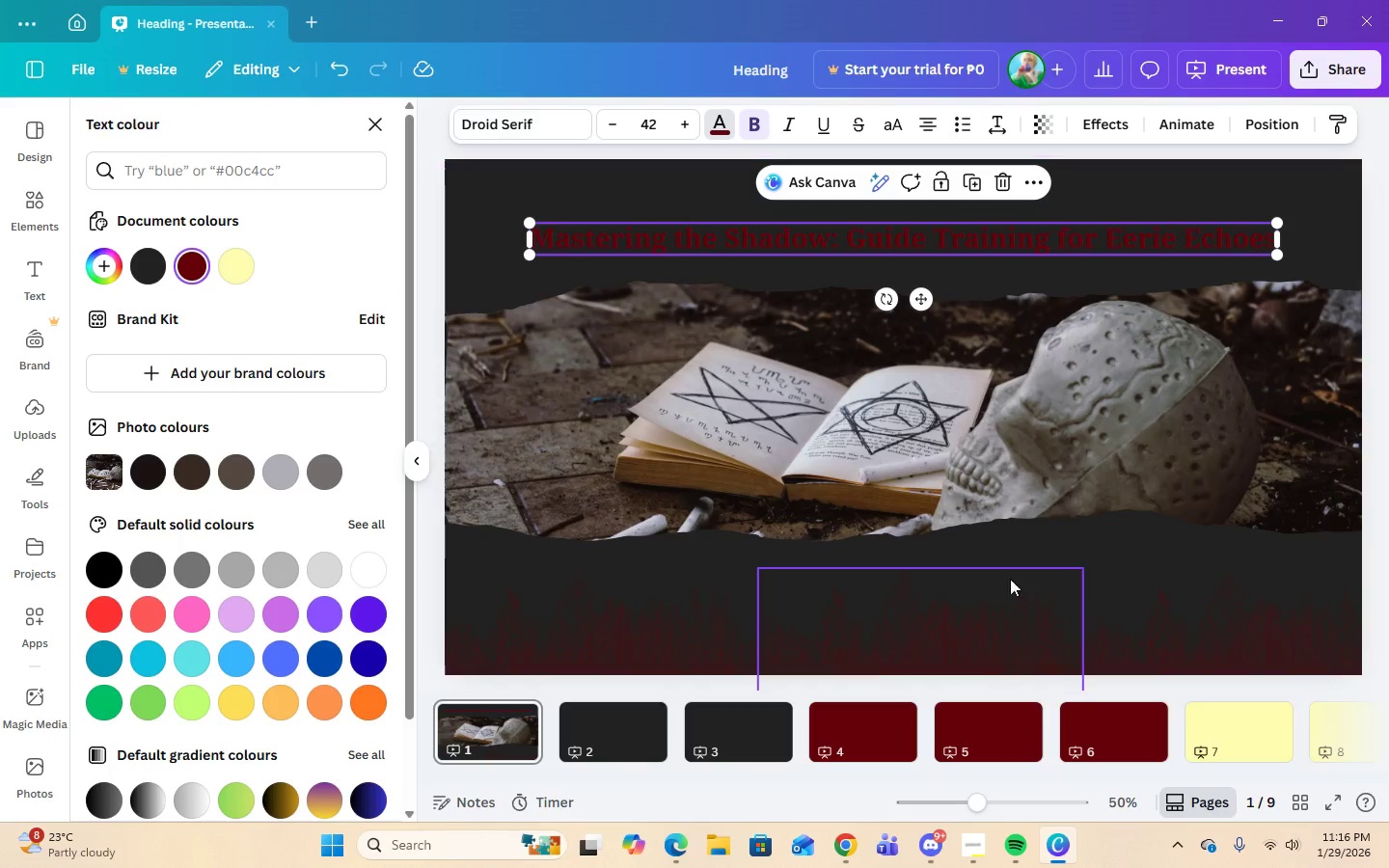 
left_click([1062, 540])
 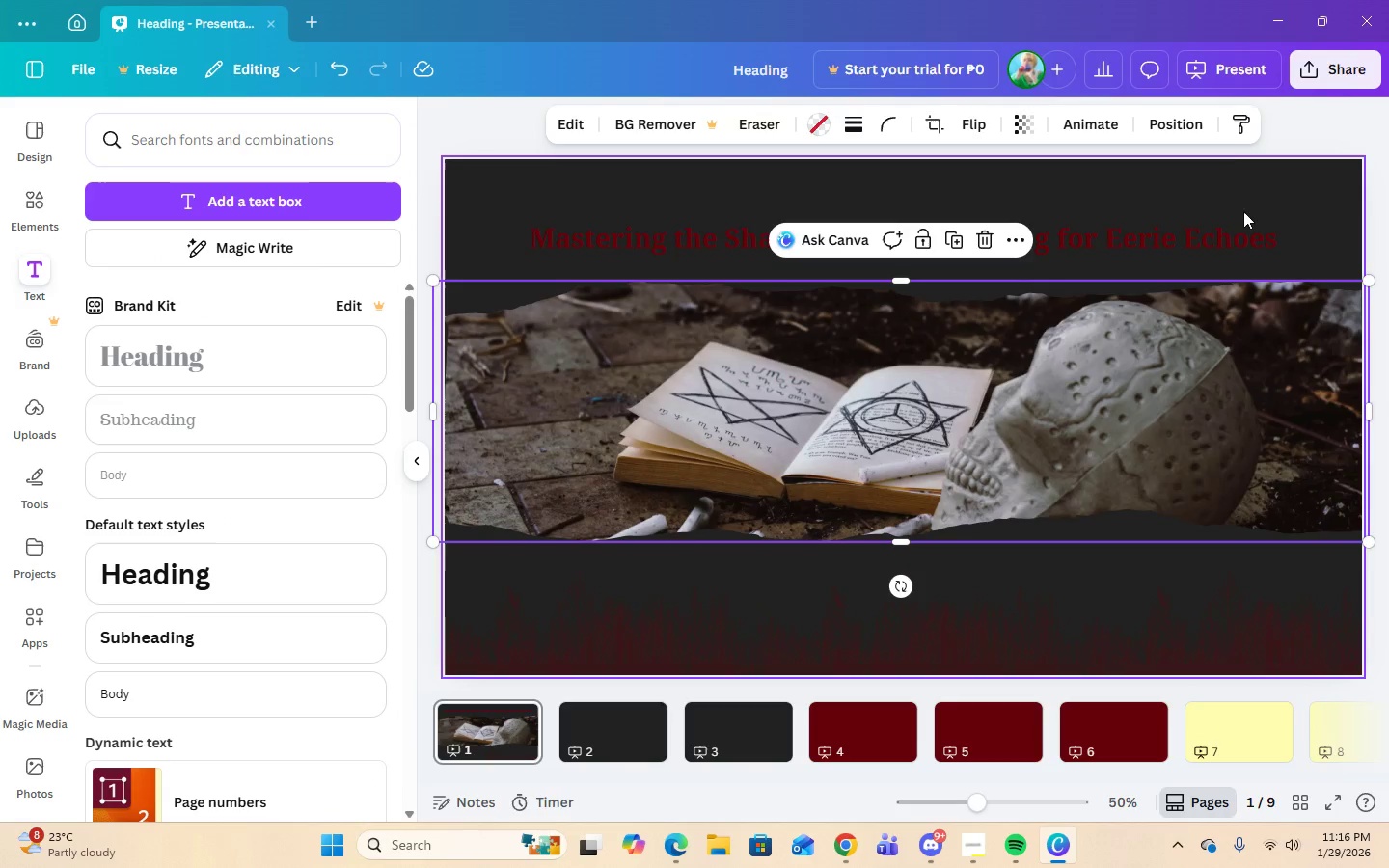 
left_click([1232, 167])
 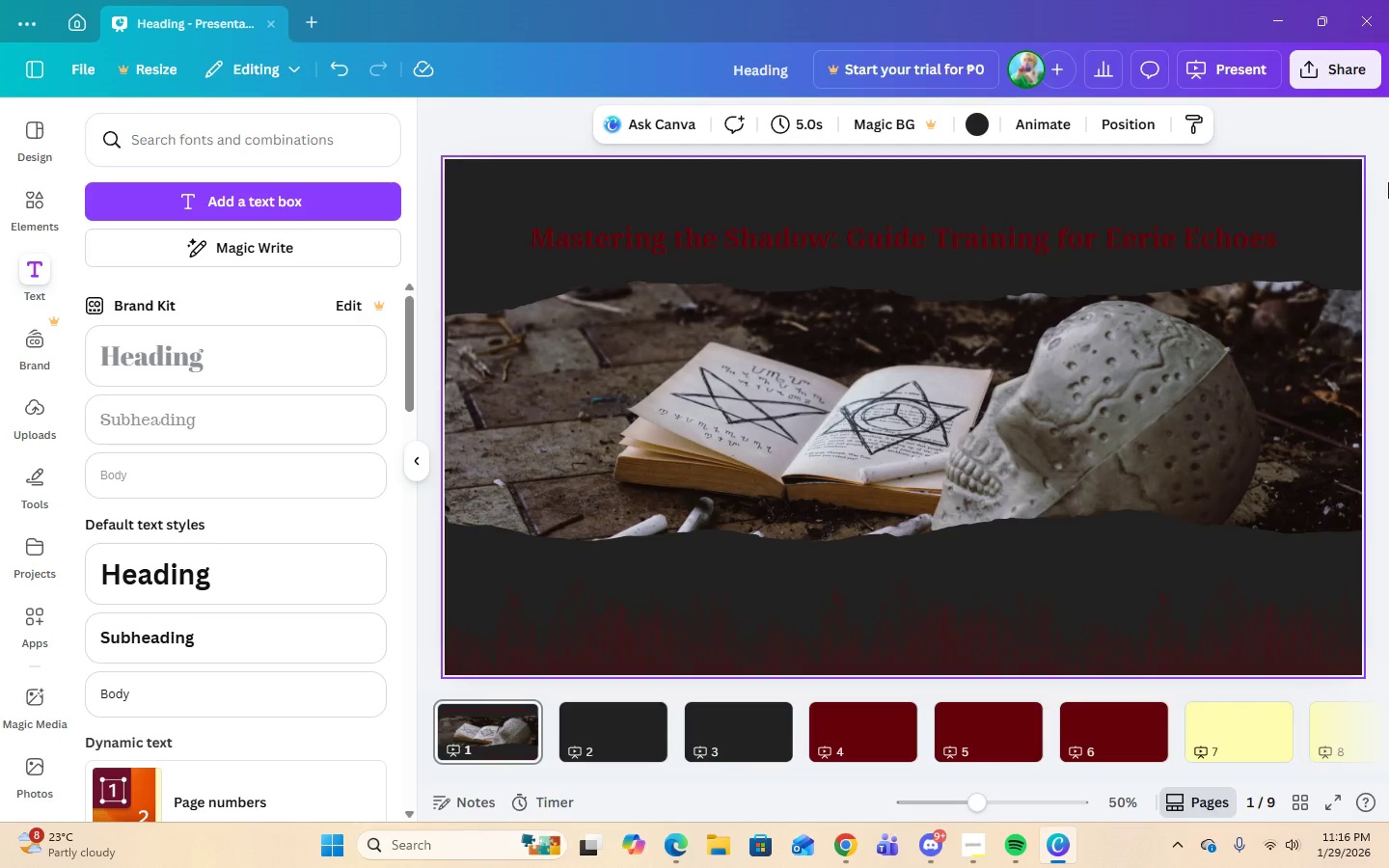 
wait(5.94)
 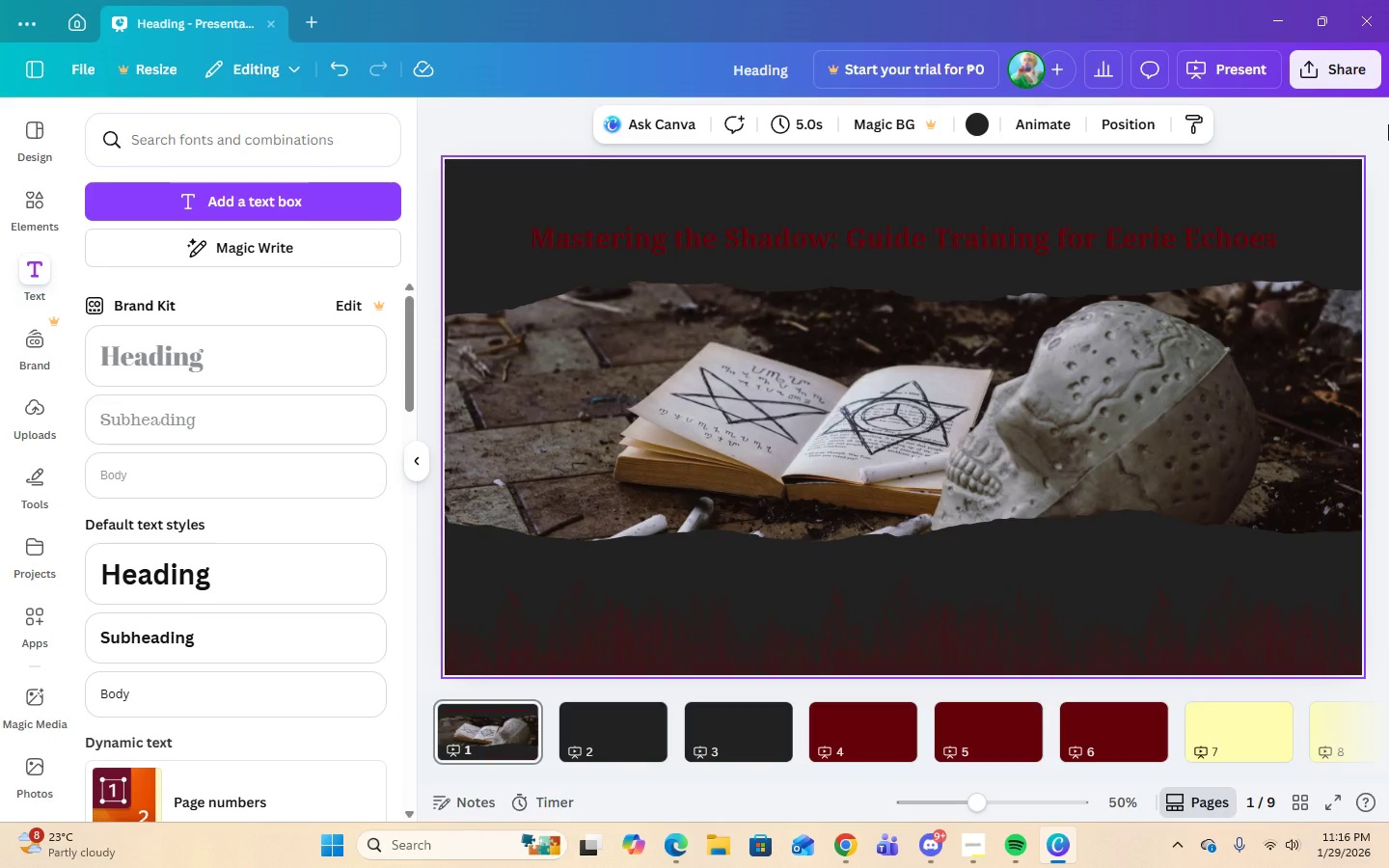 
left_click([961, 235])
 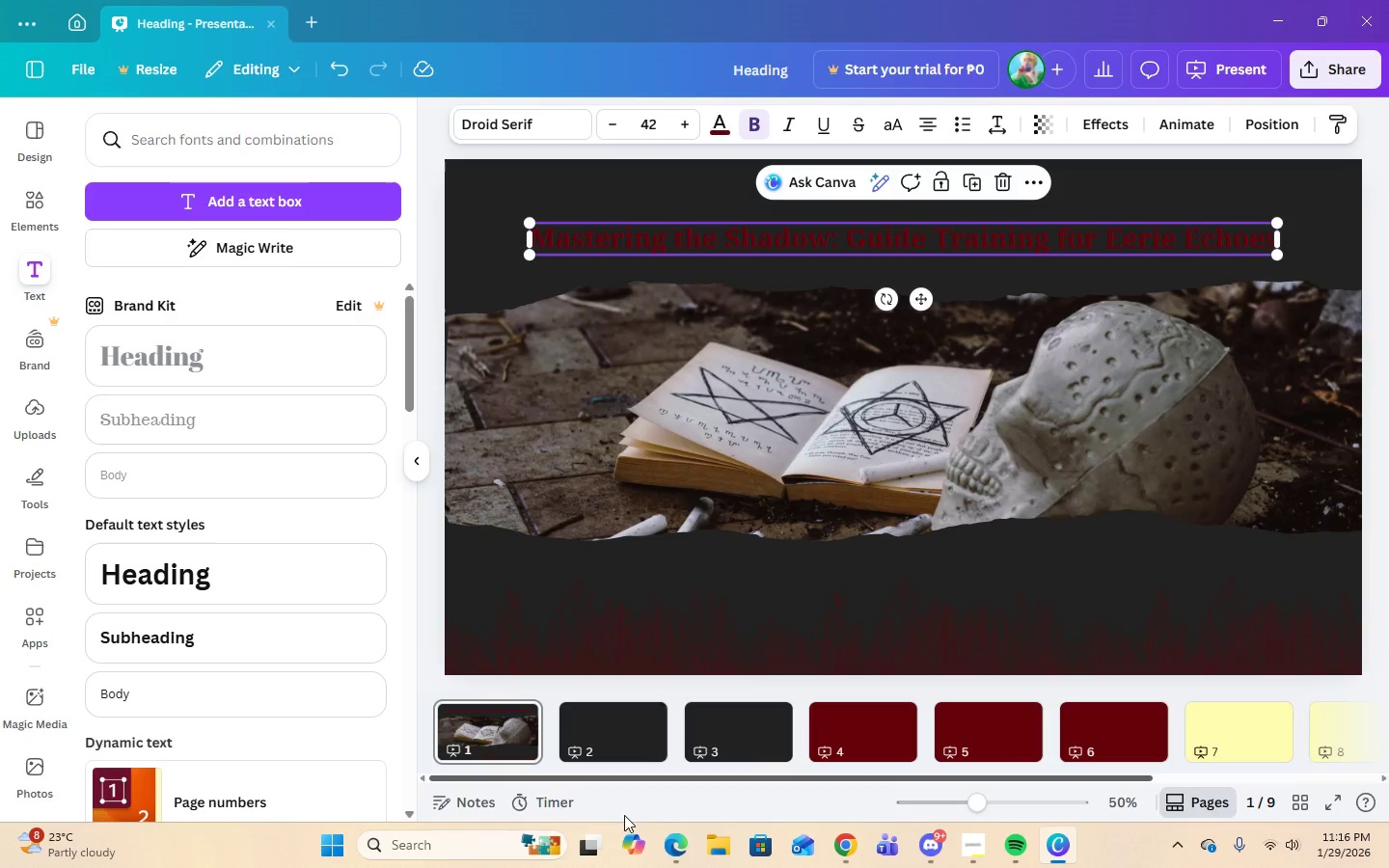 
left_click([844, 854])
 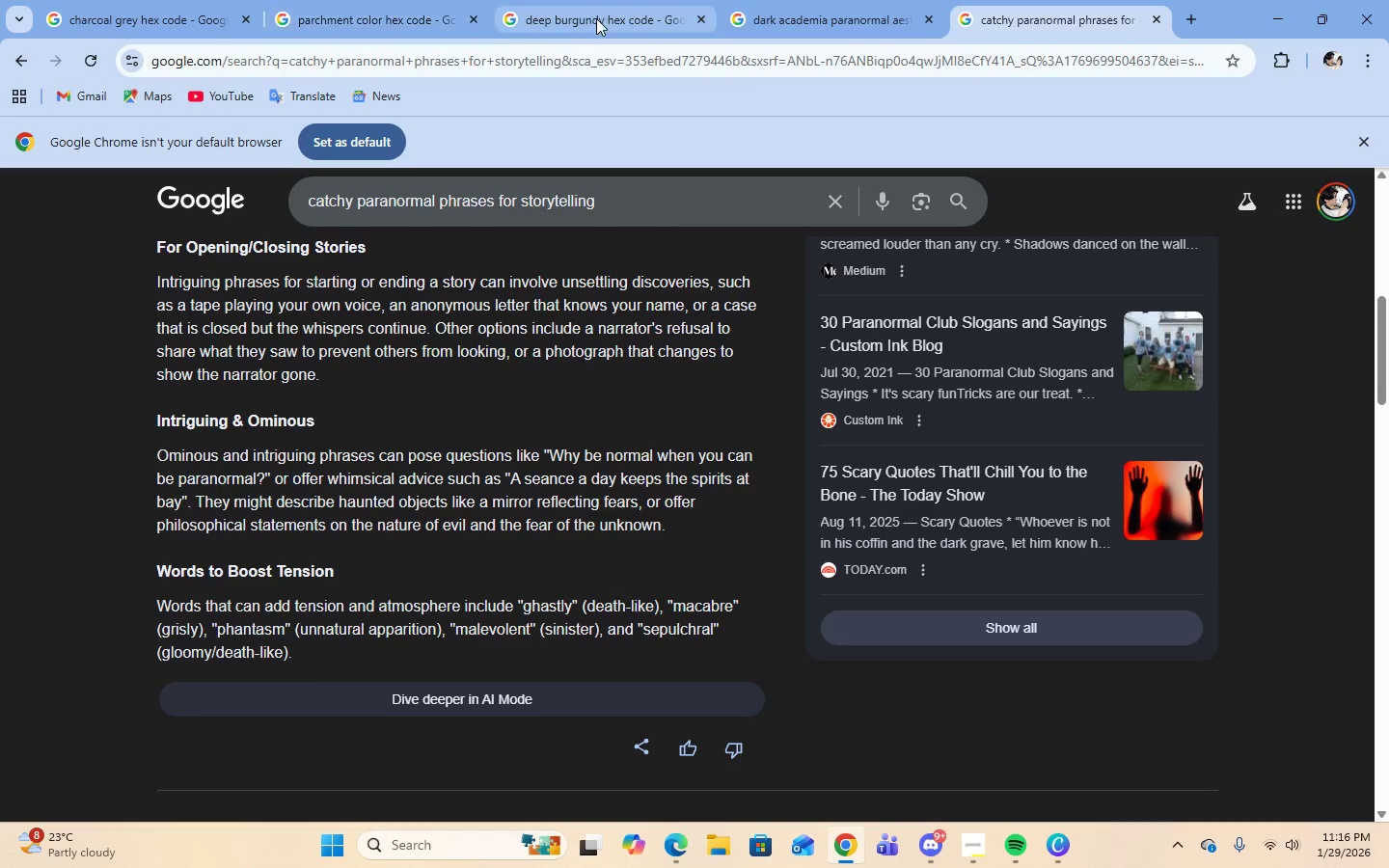 
left_click([398, 15])
 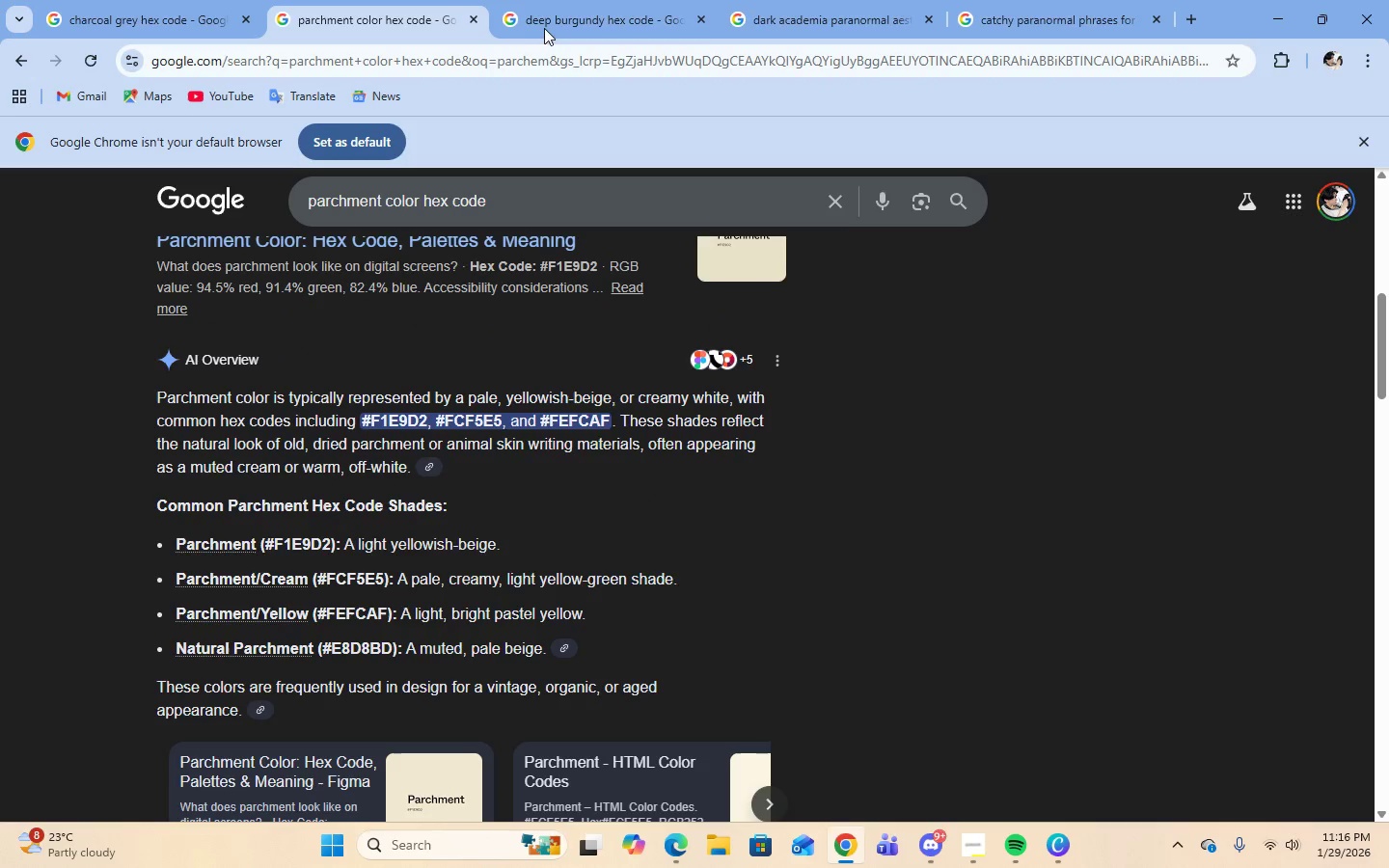 
left_click([556, 33])
 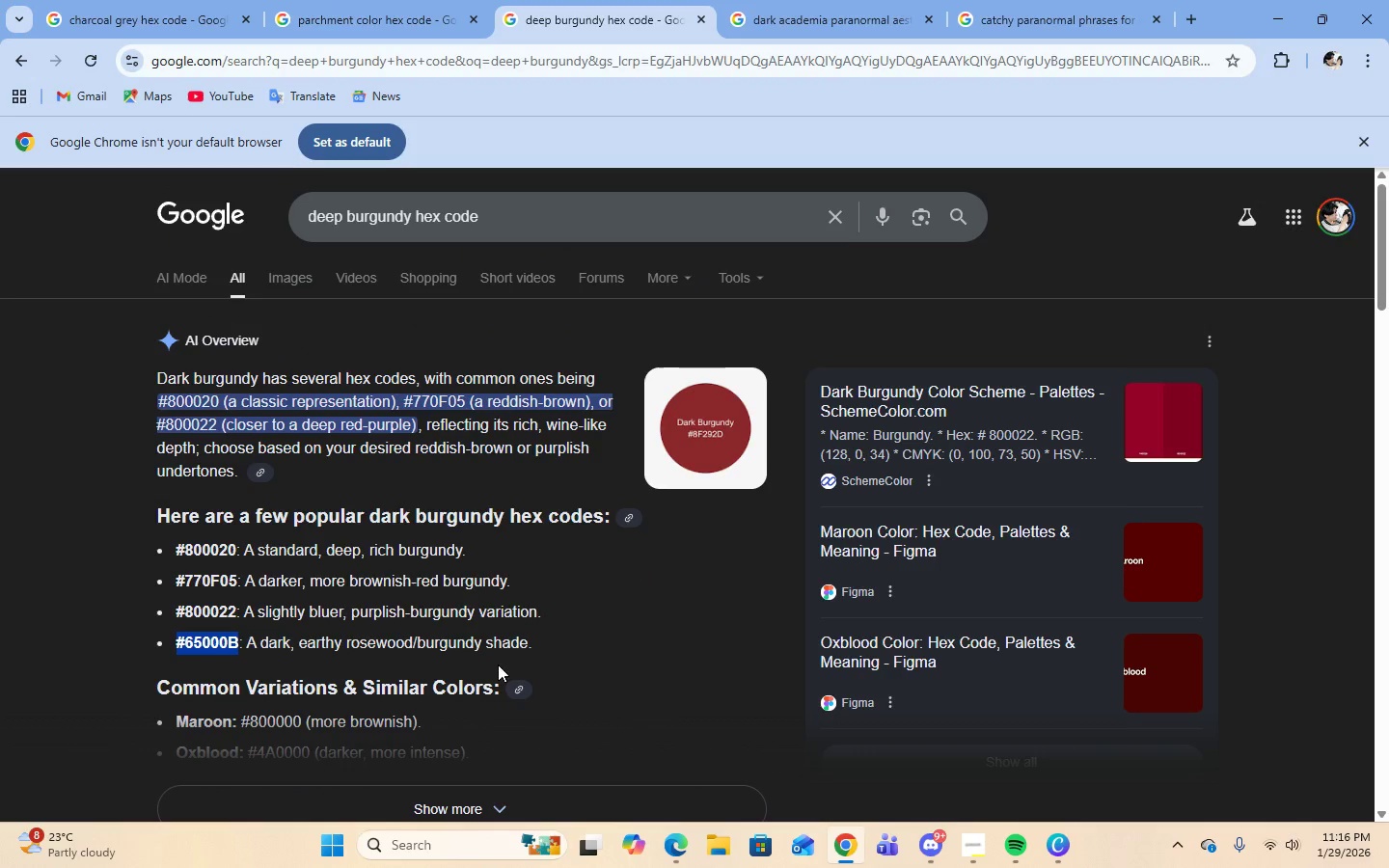 
left_click([584, 575])
 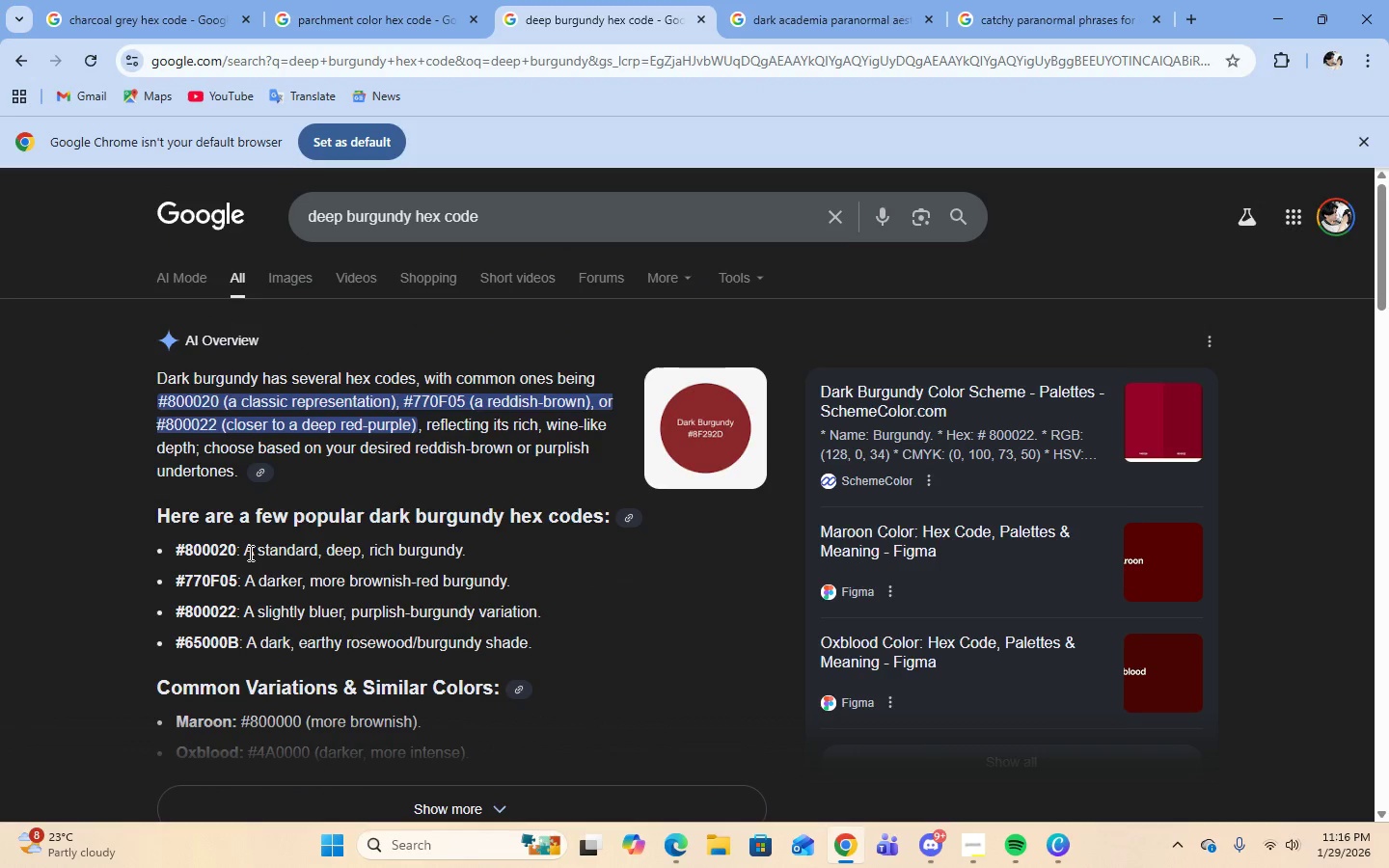 
left_click_drag(start_coordinate=[177, 552], to_coordinate=[232, 552])
 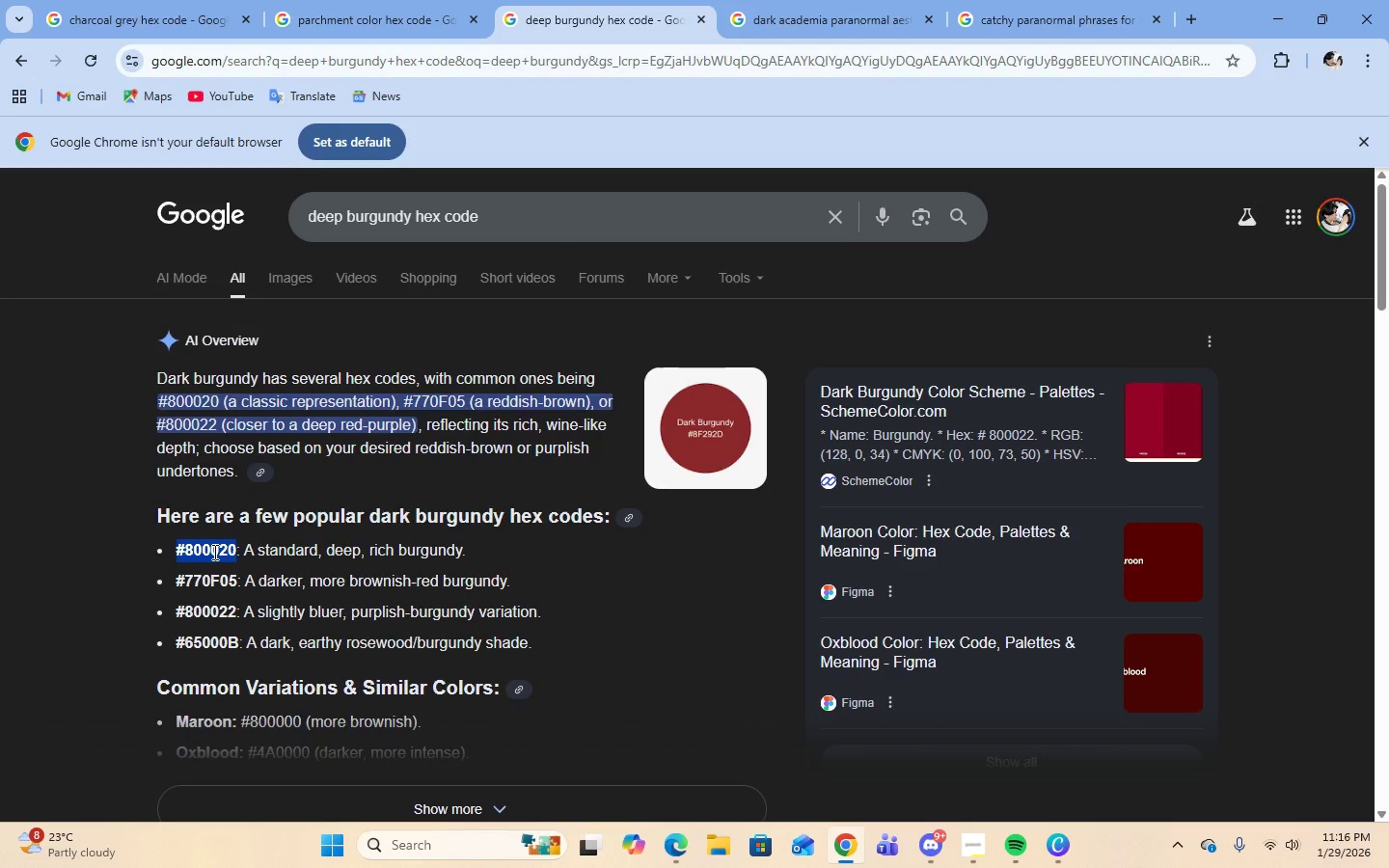 
right_click([213, 552])
 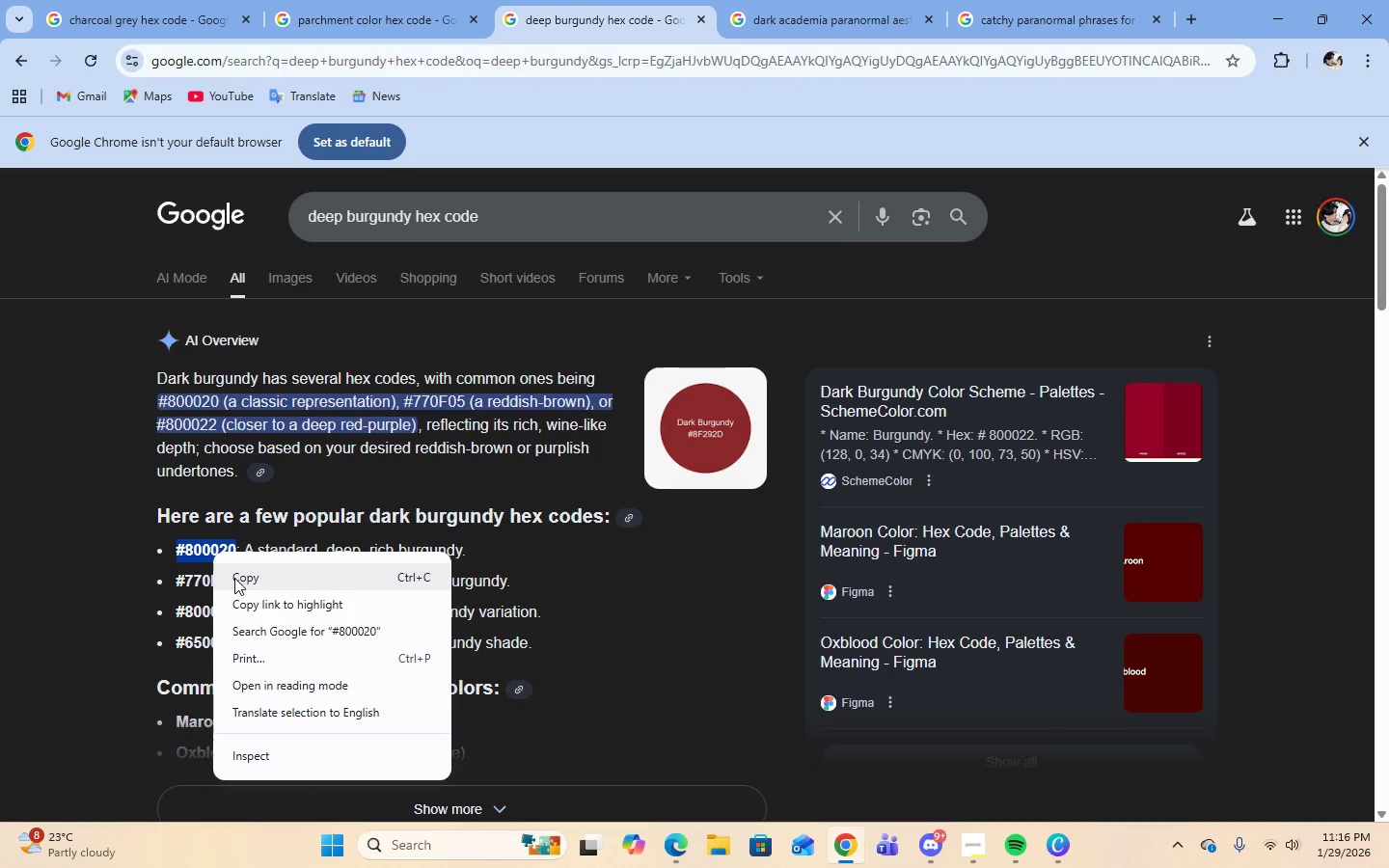 
left_click([236, 578])
 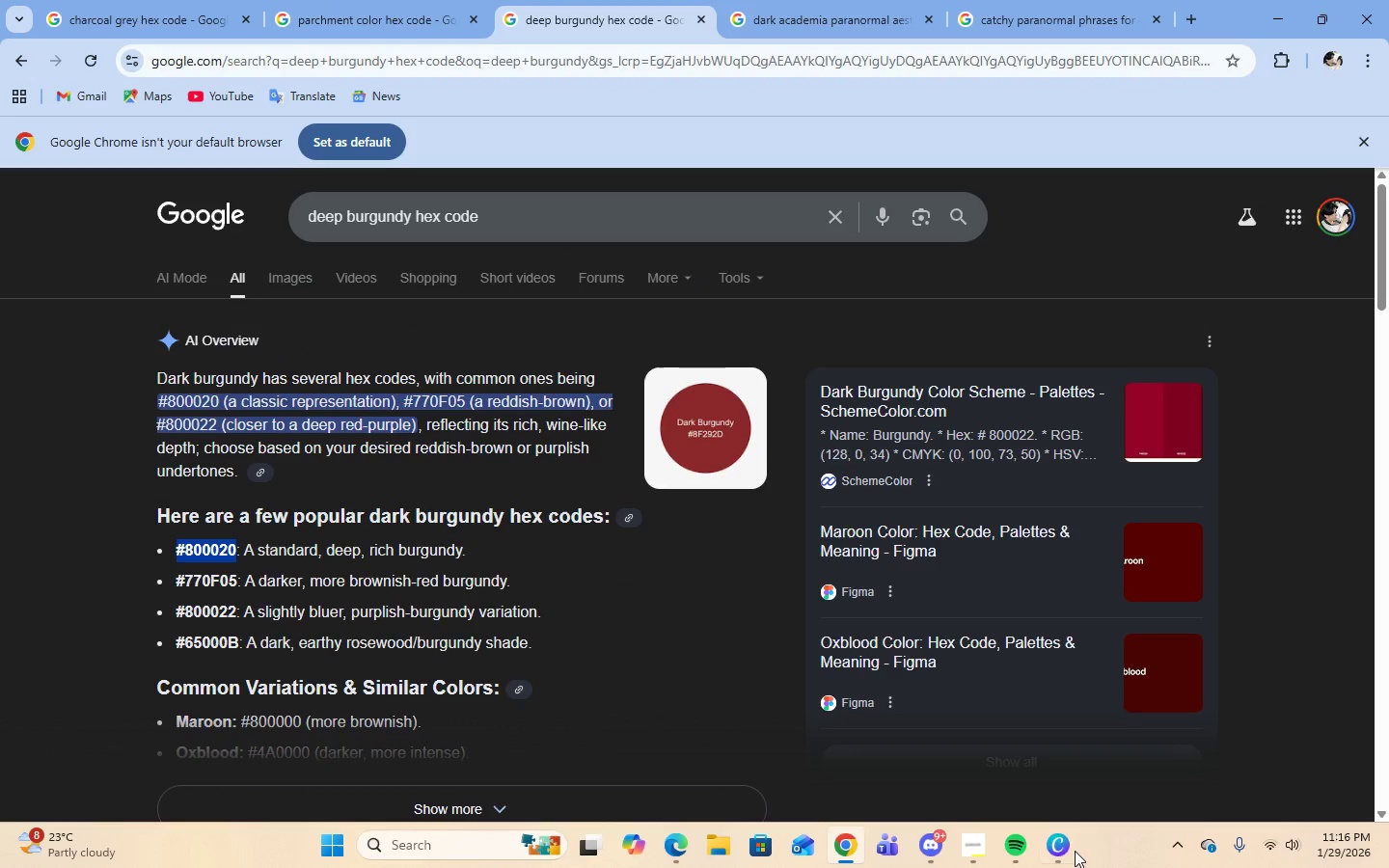 
left_click([1064, 853])
 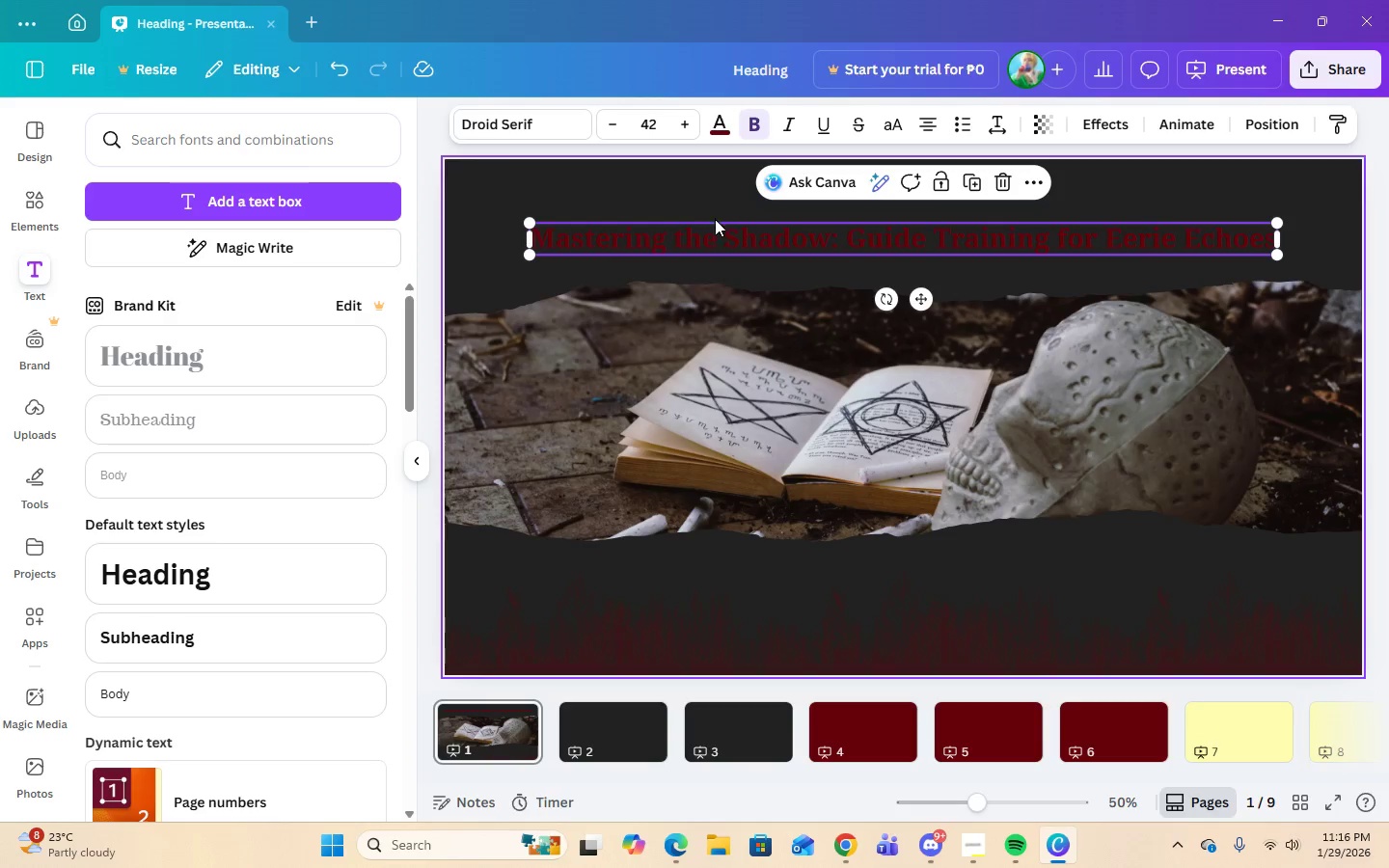 
double_click([561, 237])
 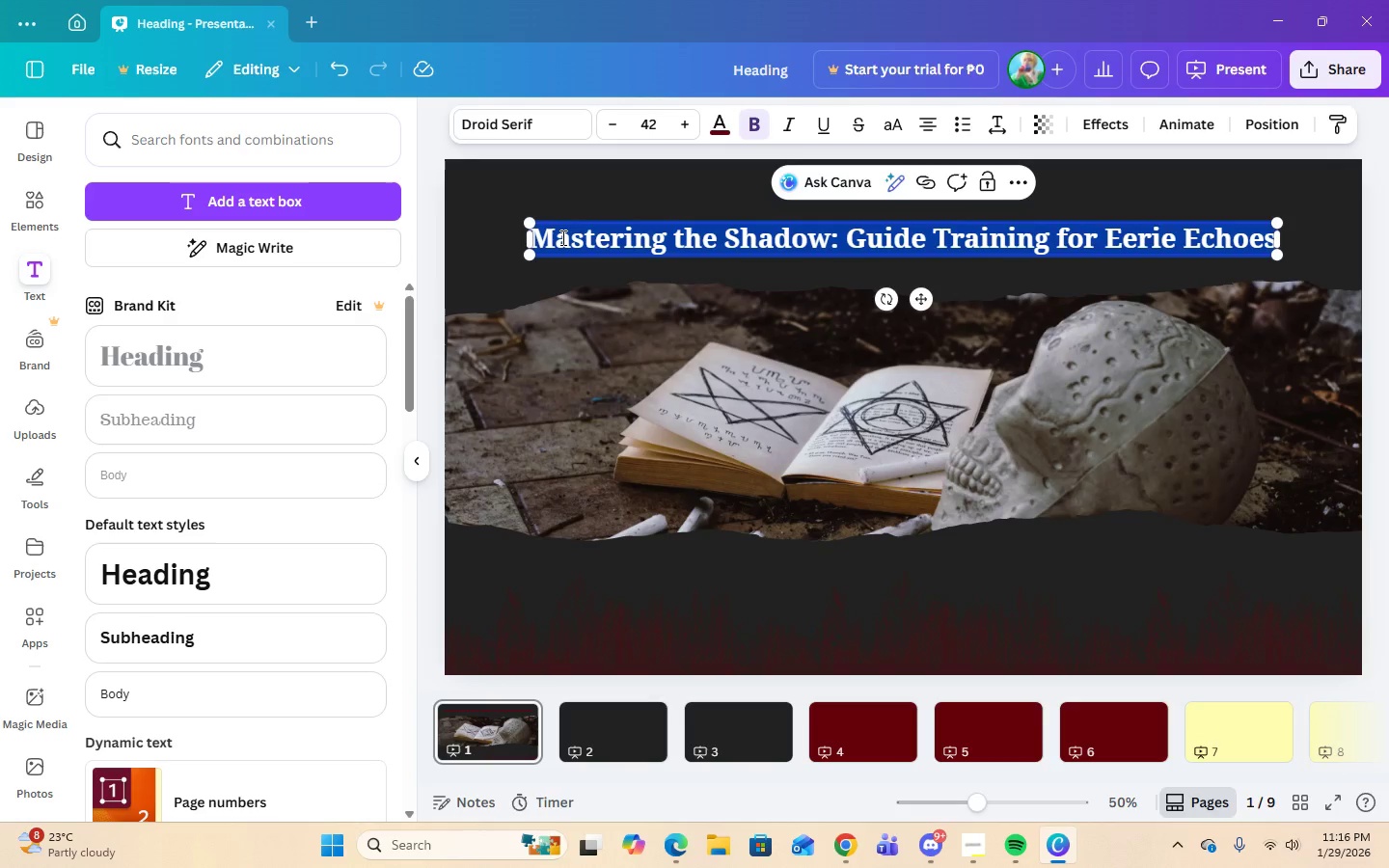 
triple_click([561, 237])
 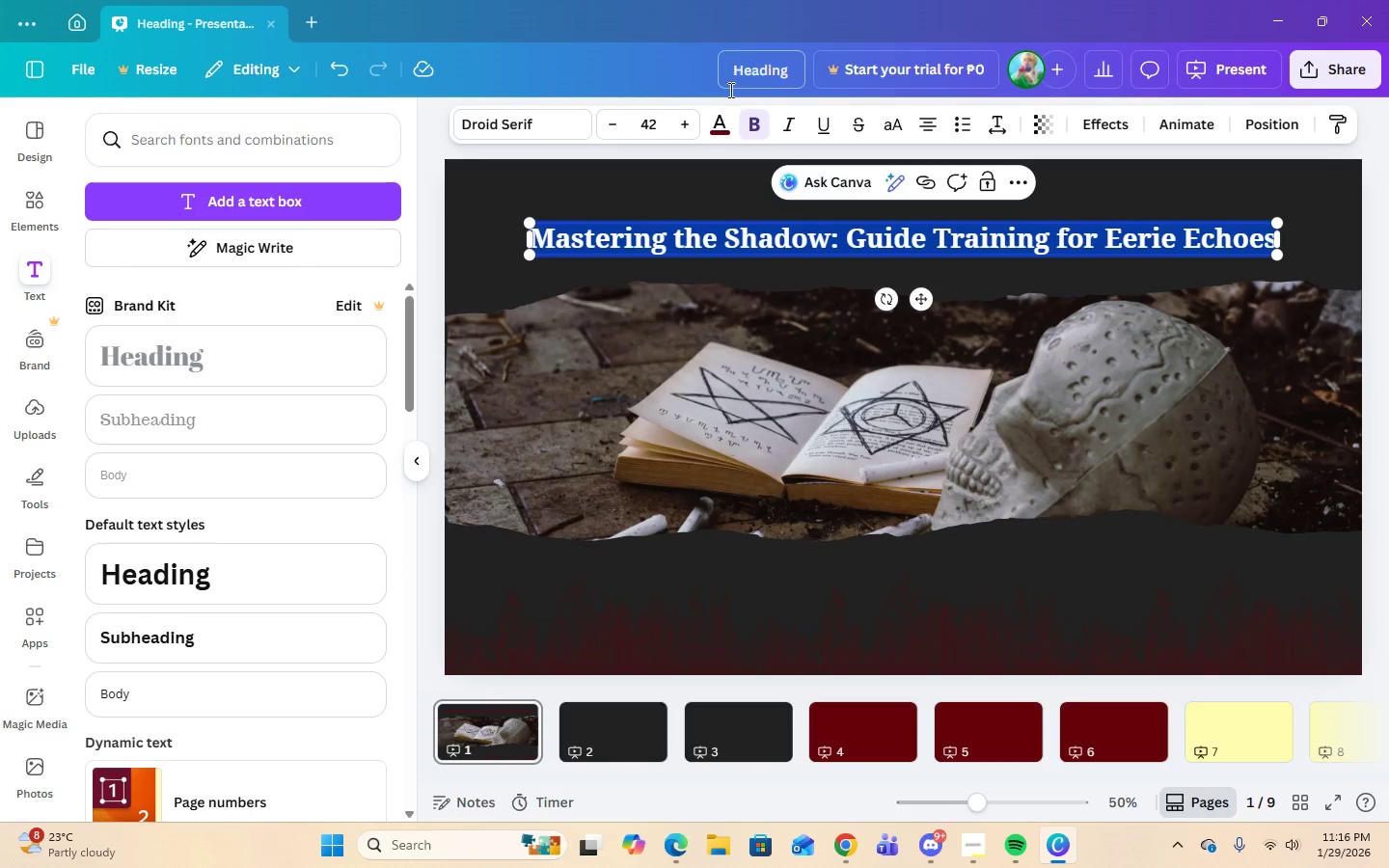 
left_click([714, 131])
 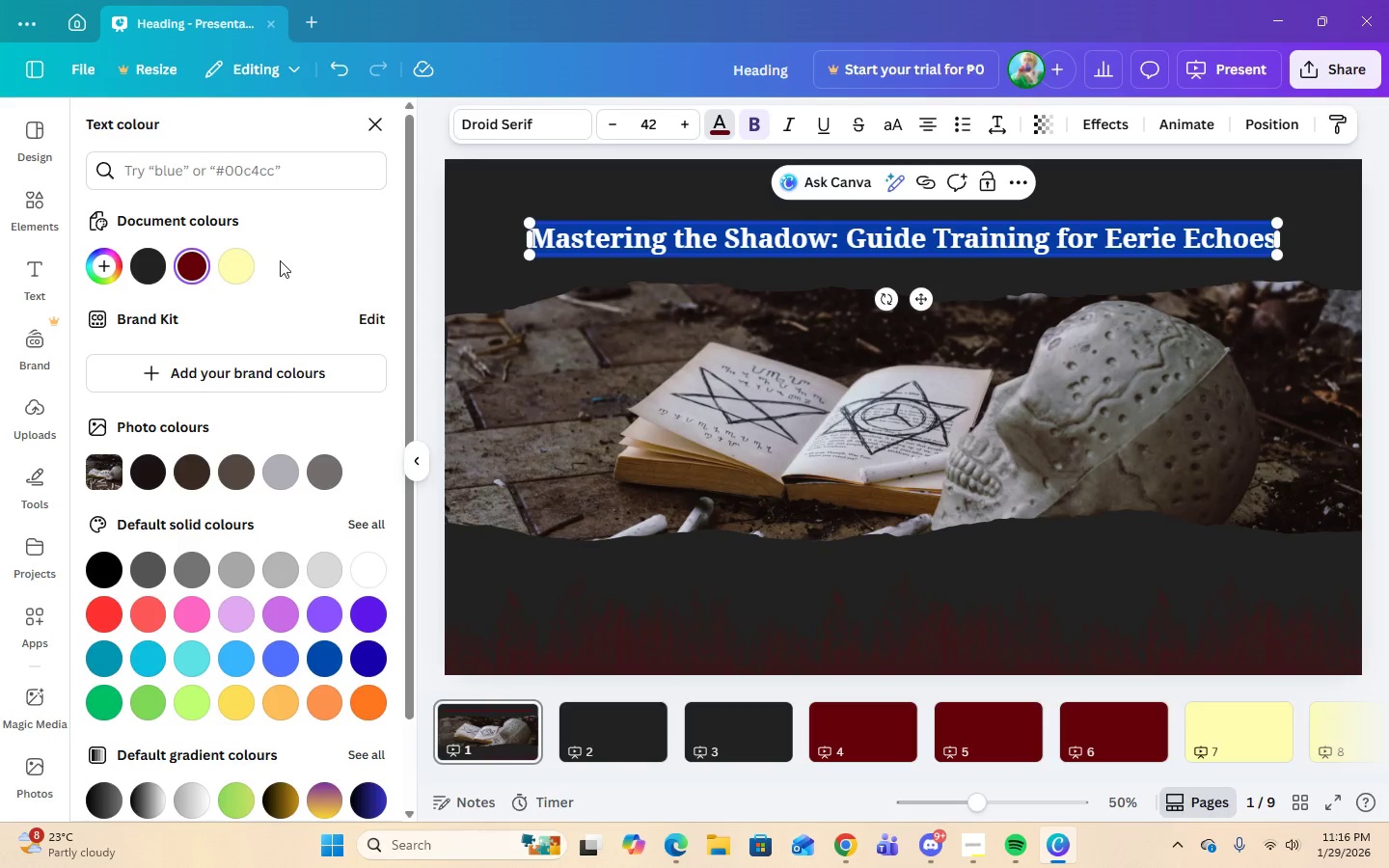 
left_click([281, 263])
 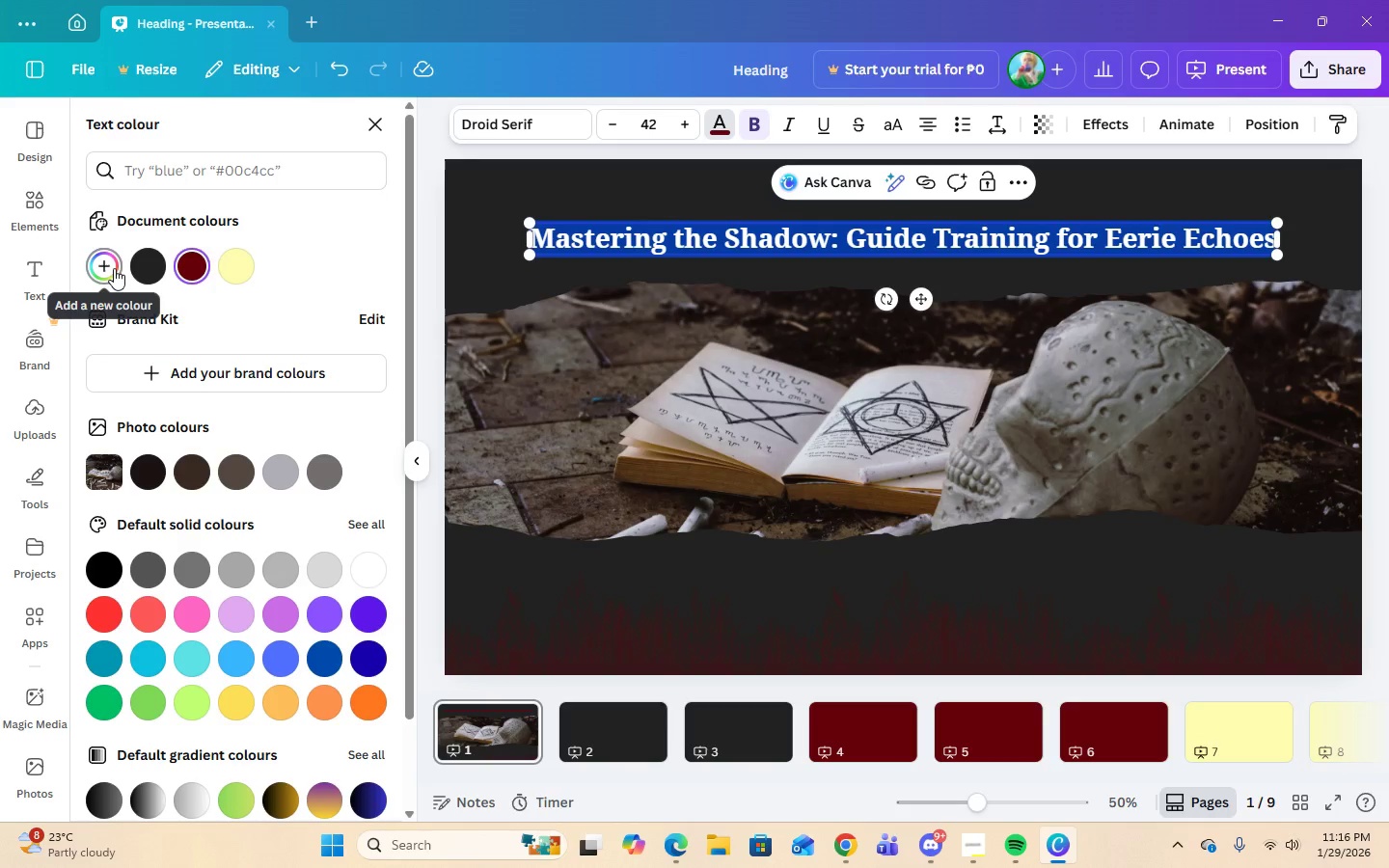 
left_click([114, 268])
 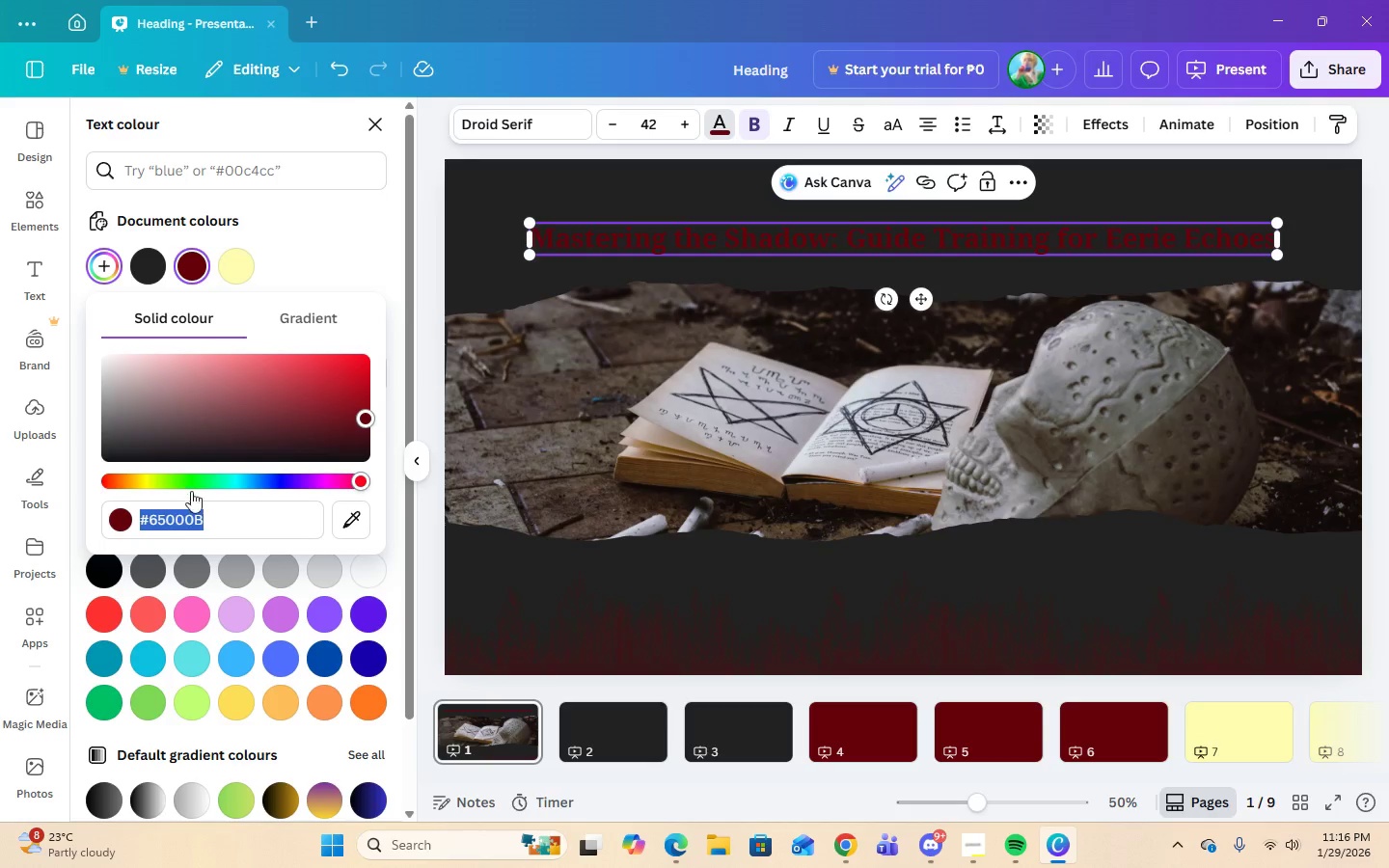 
left_click([212, 507])
 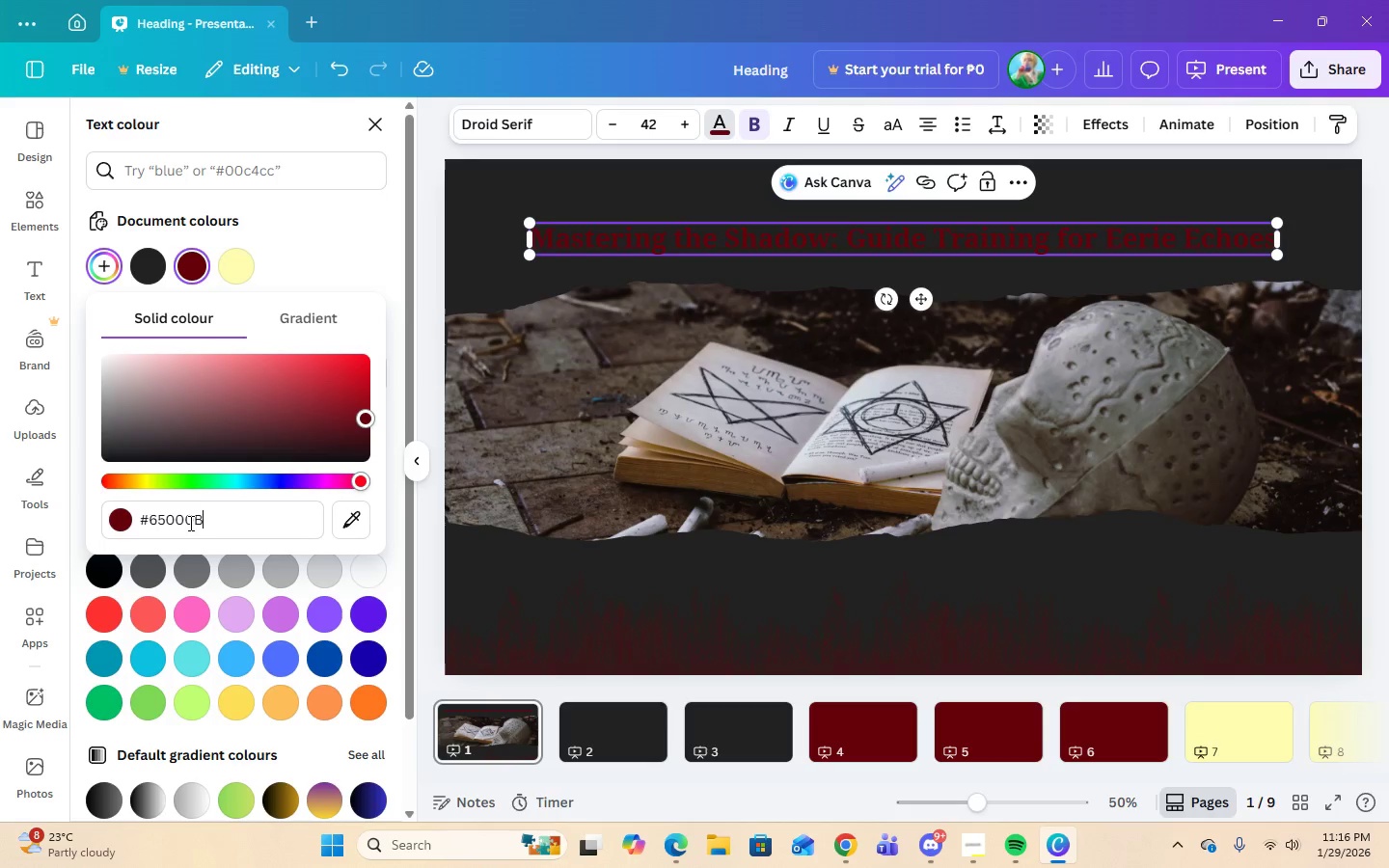 
left_click_drag(start_coordinate=[214, 518], to_coordinate=[97, 519])
 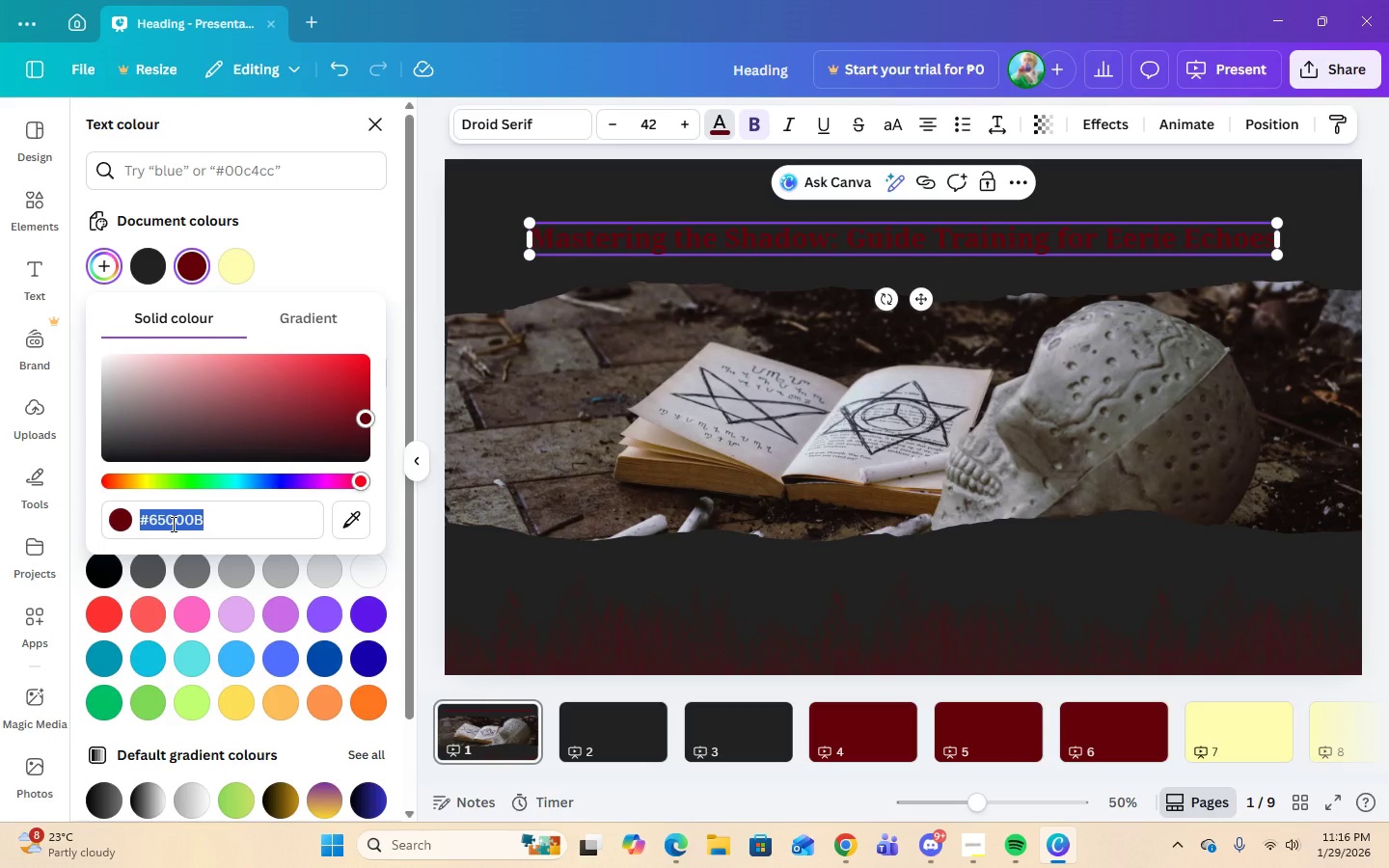 
right_click([172, 524])
 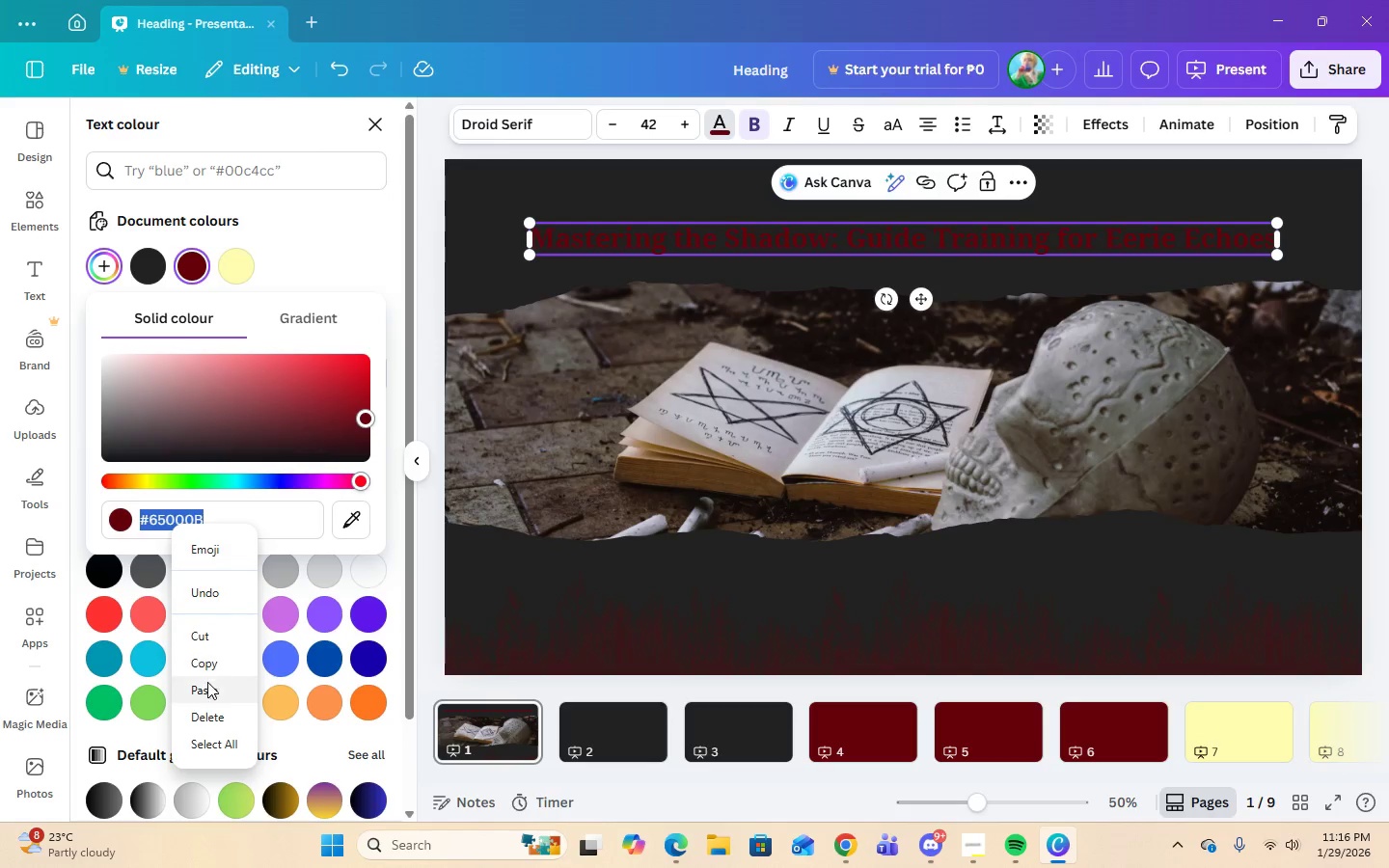 
left_click([207, 688])
 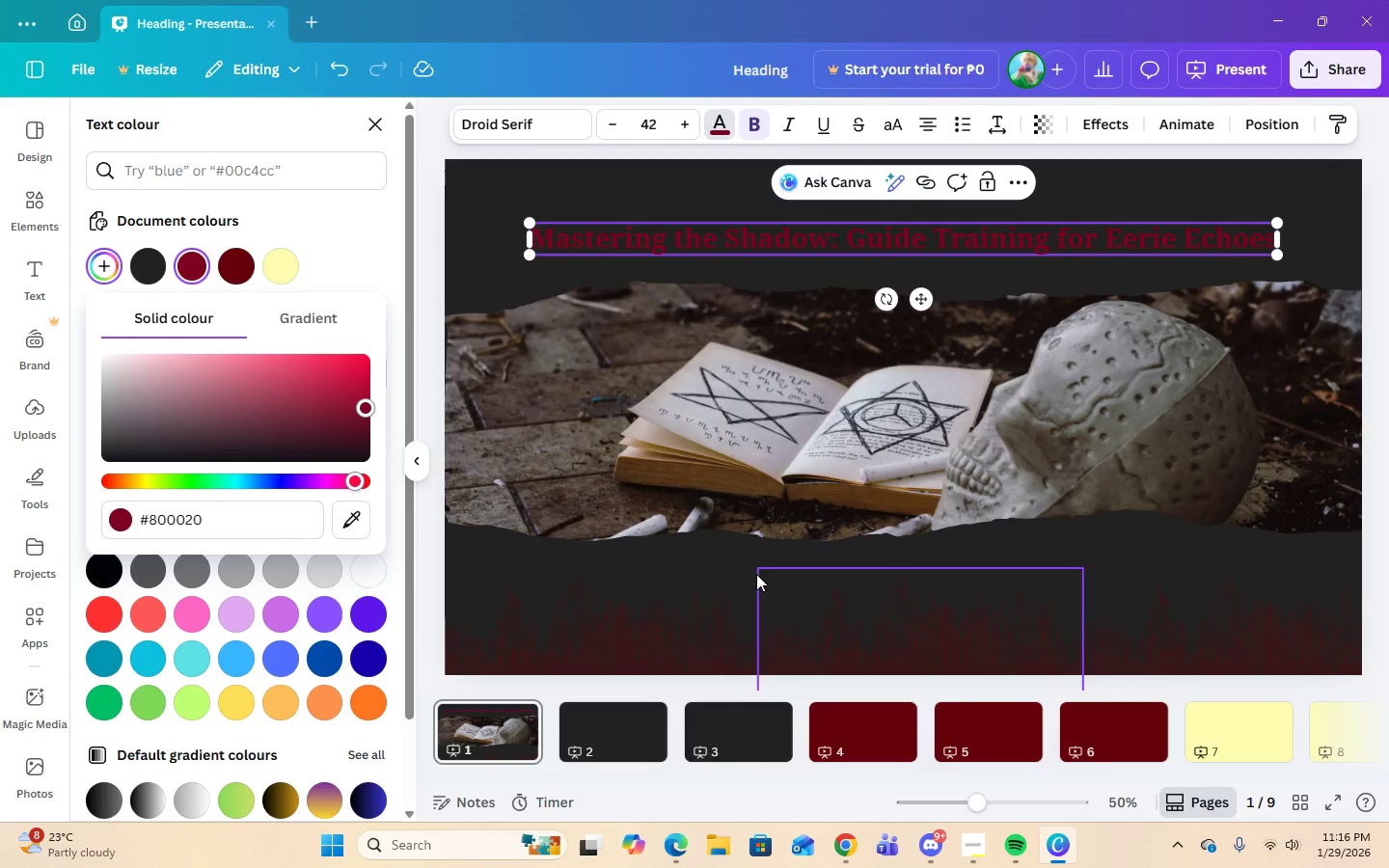 
left_click([504, 179])
 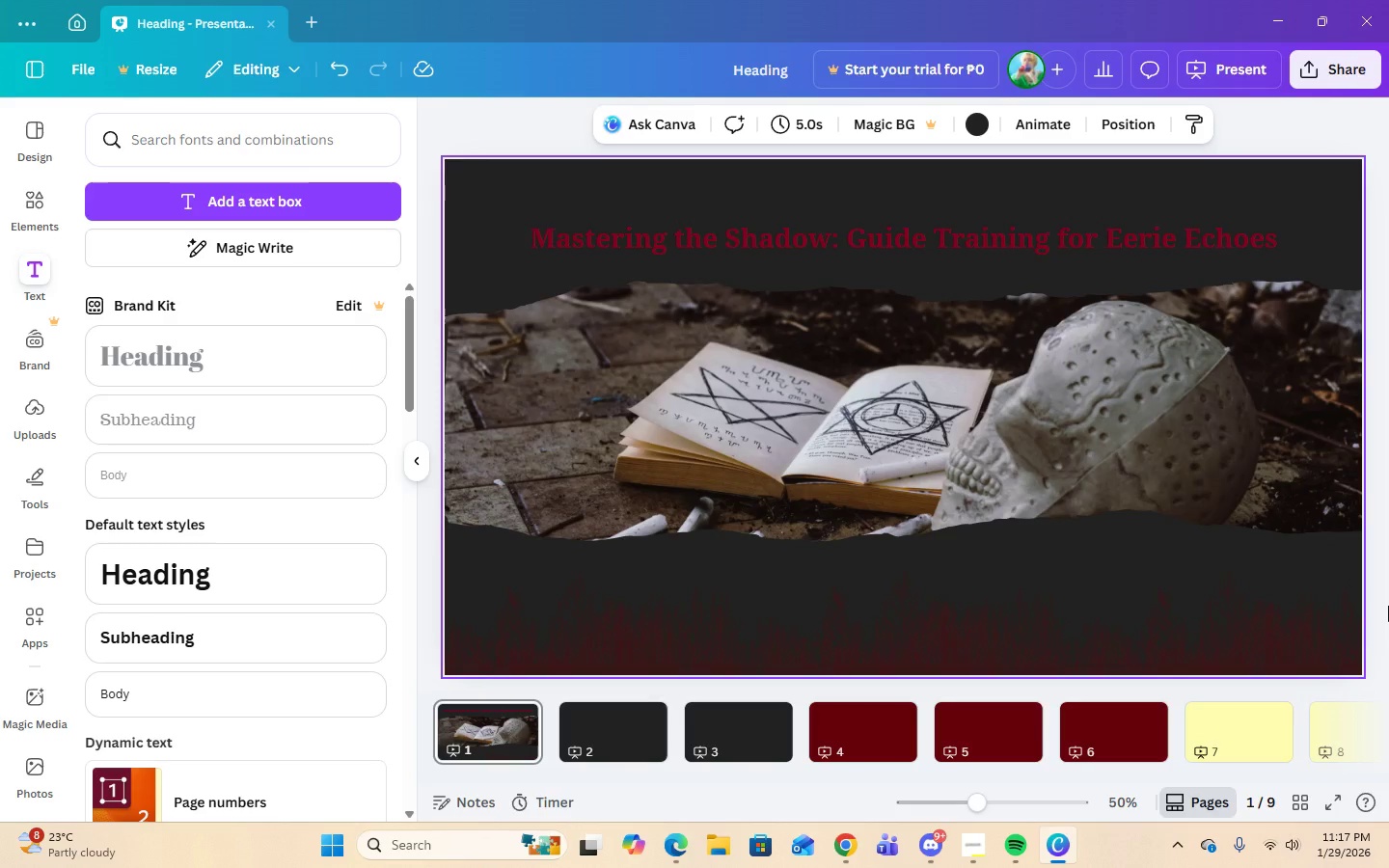 
wait(14.09)
 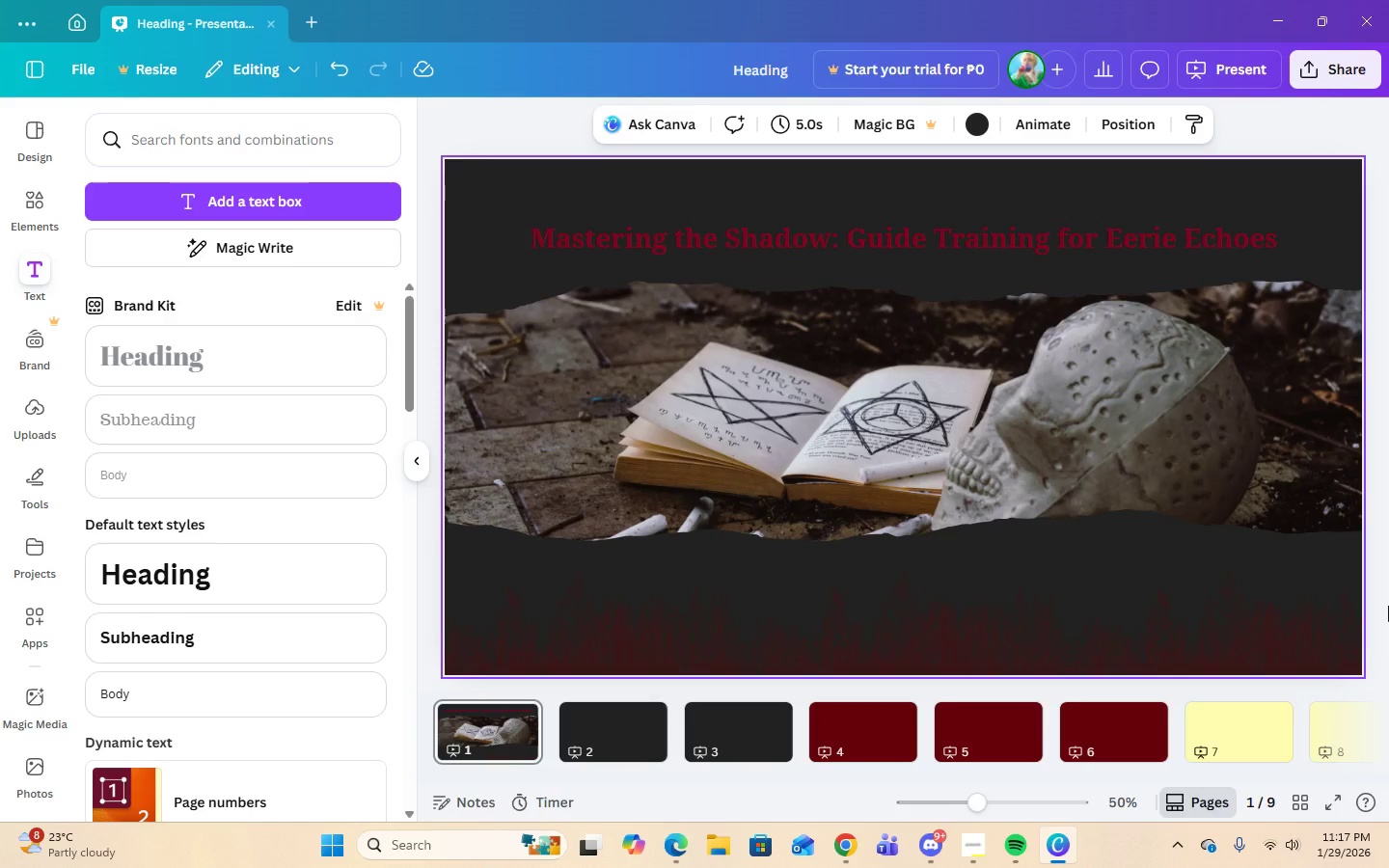 
left_click([1089, 245])
 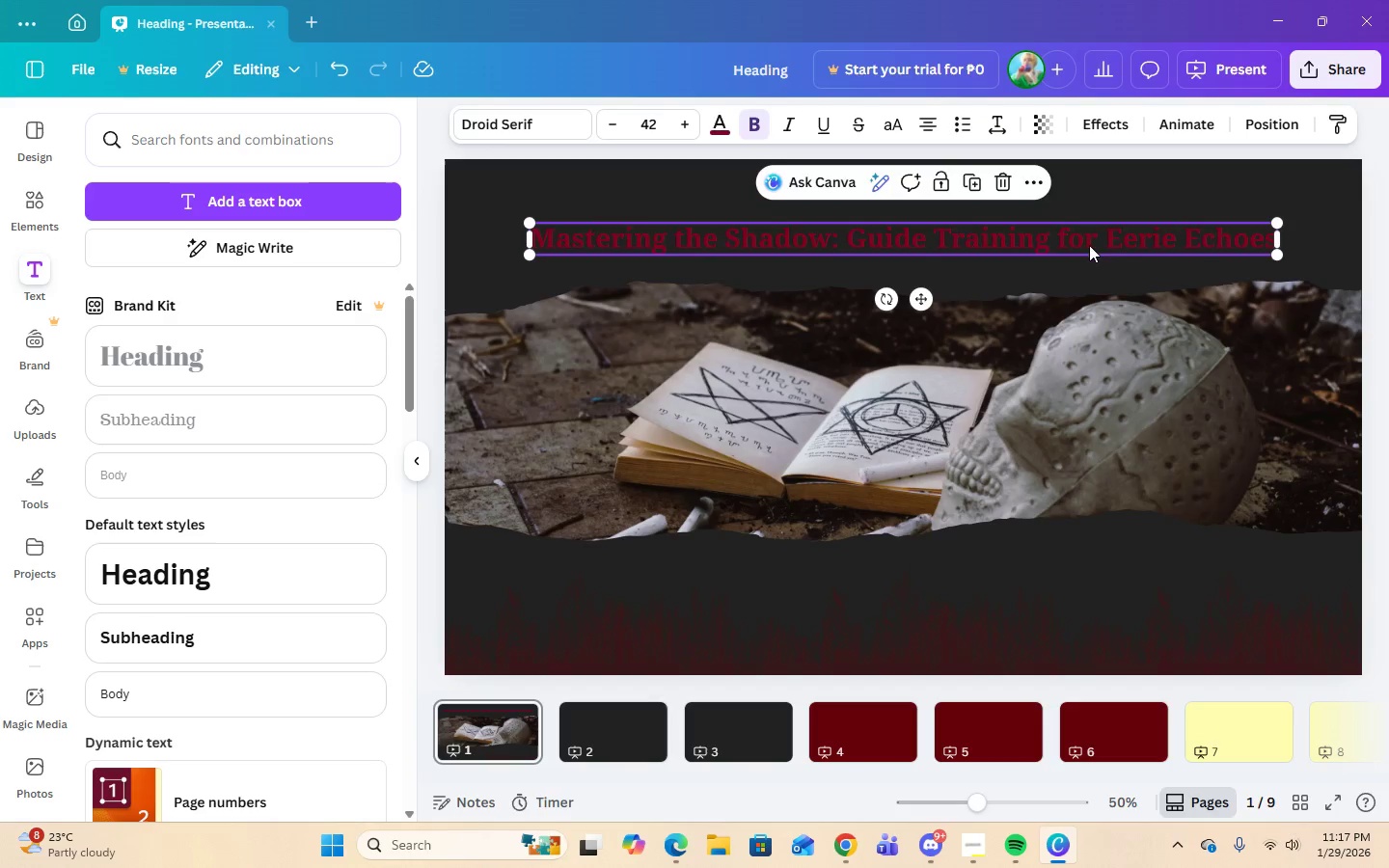 
double_click([1089, 245])
 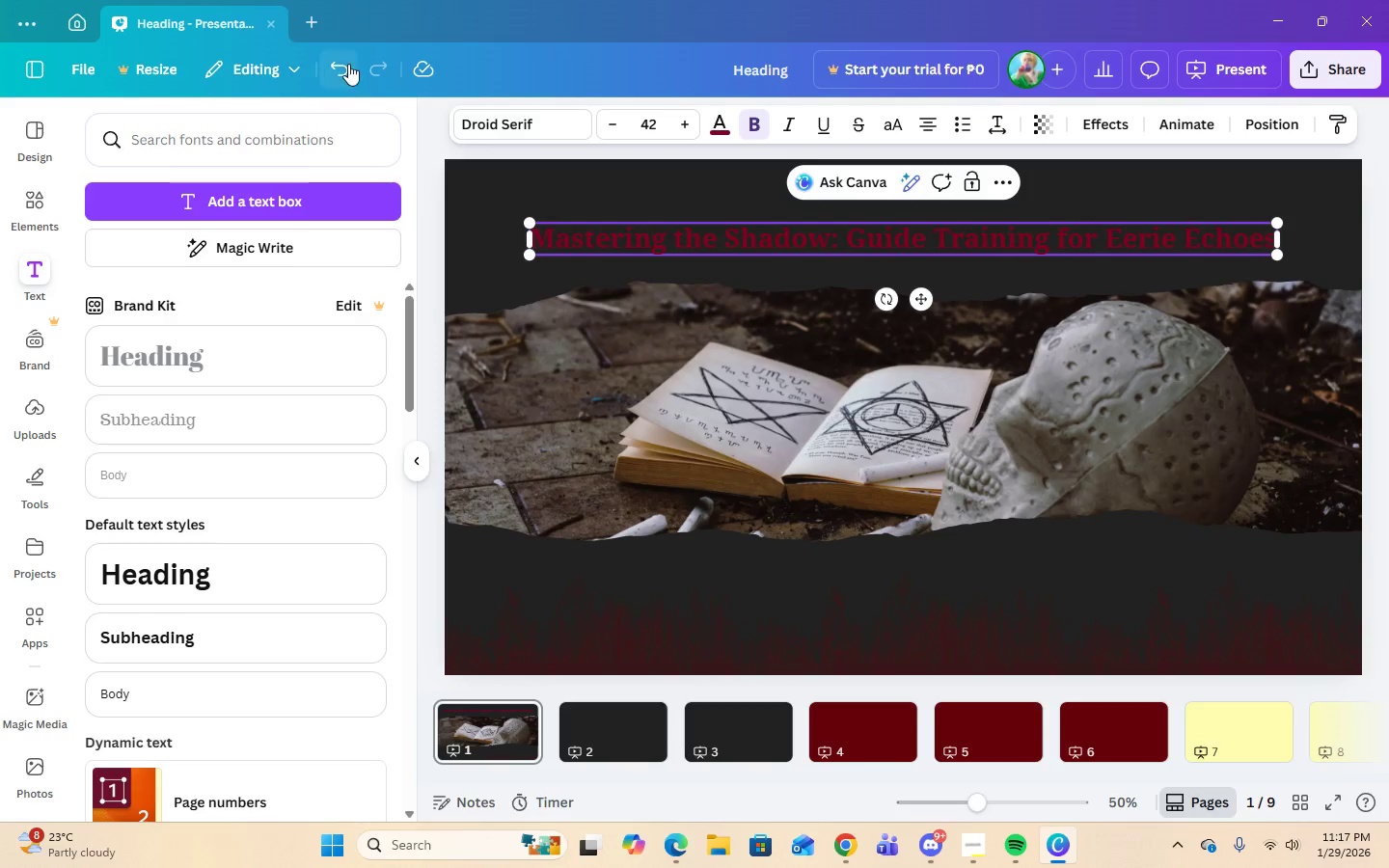 
left_click([340, 63])
 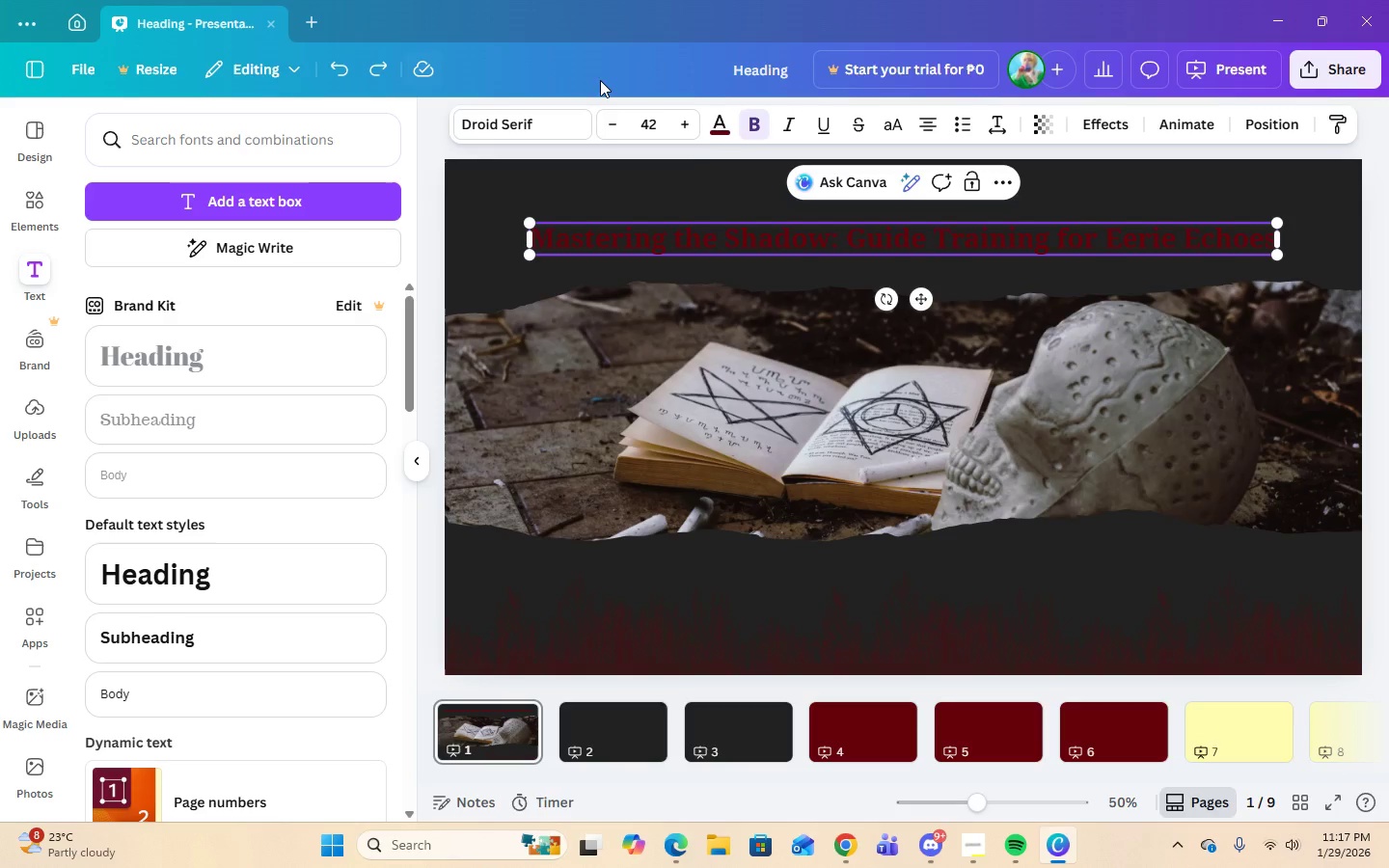 
left_click([716, 122])
 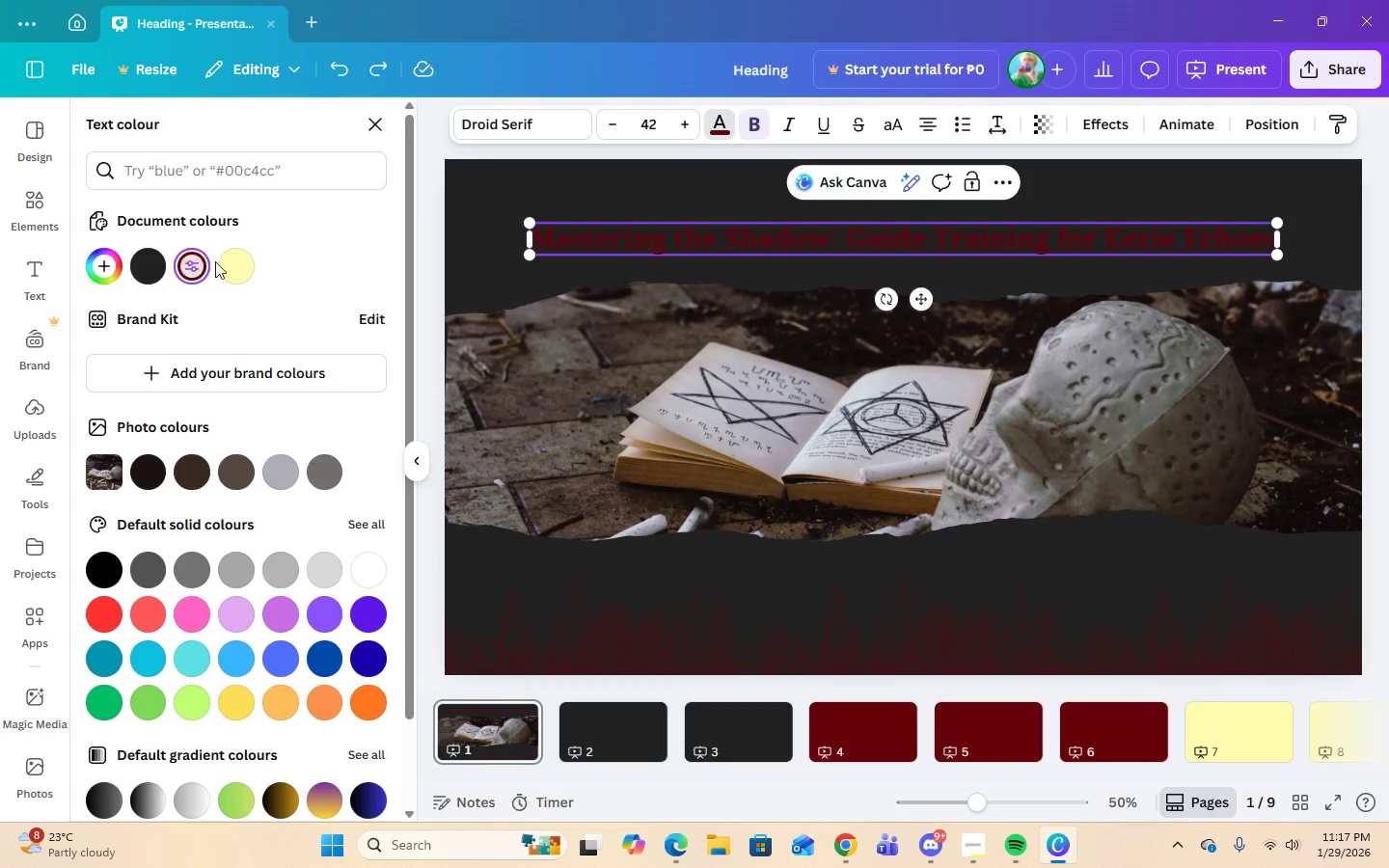 
left_click([232, 268])
 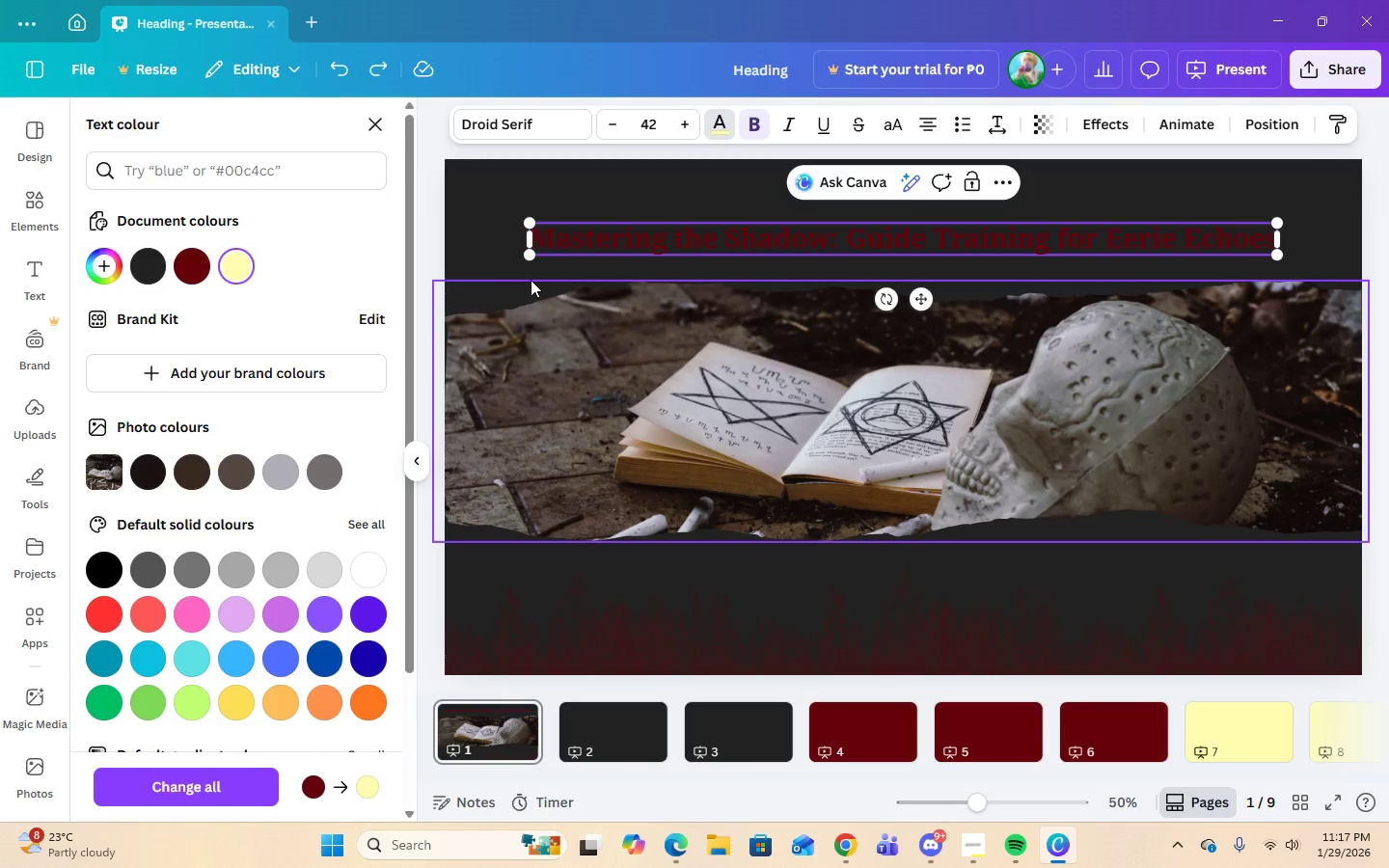 
double_click([571, 245])
 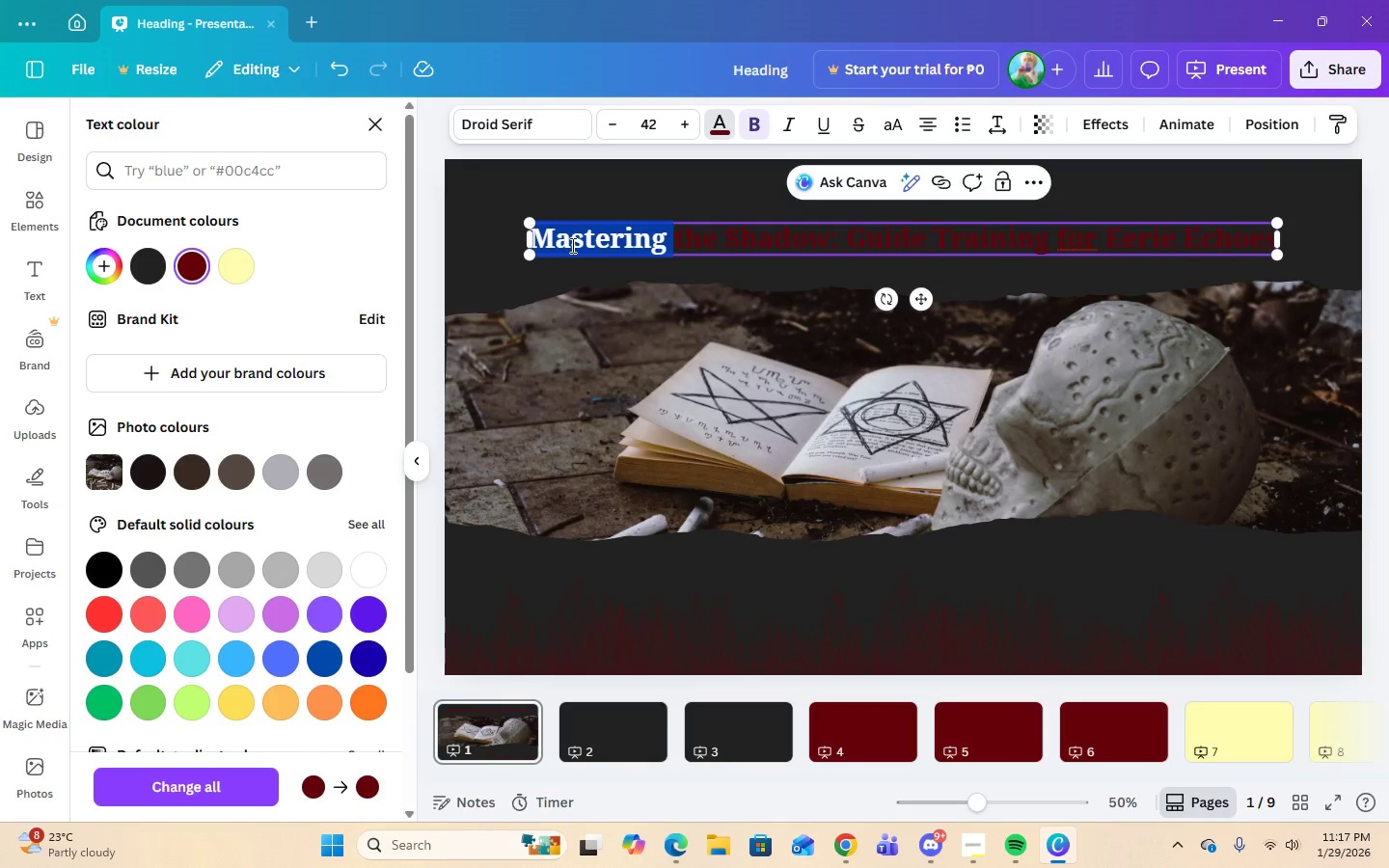 
triple_click([571, 245])
 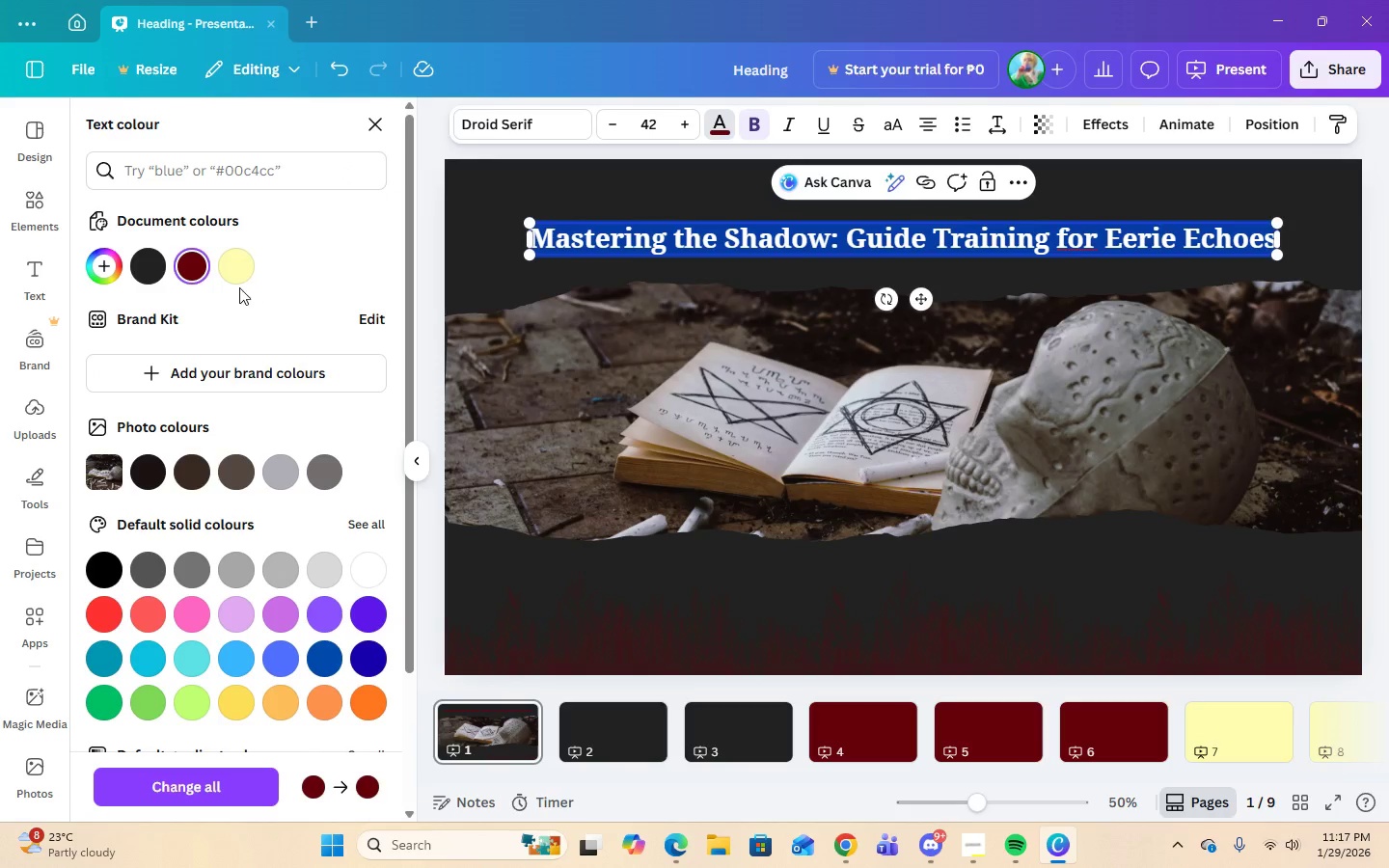 
left_click([233, 276])
 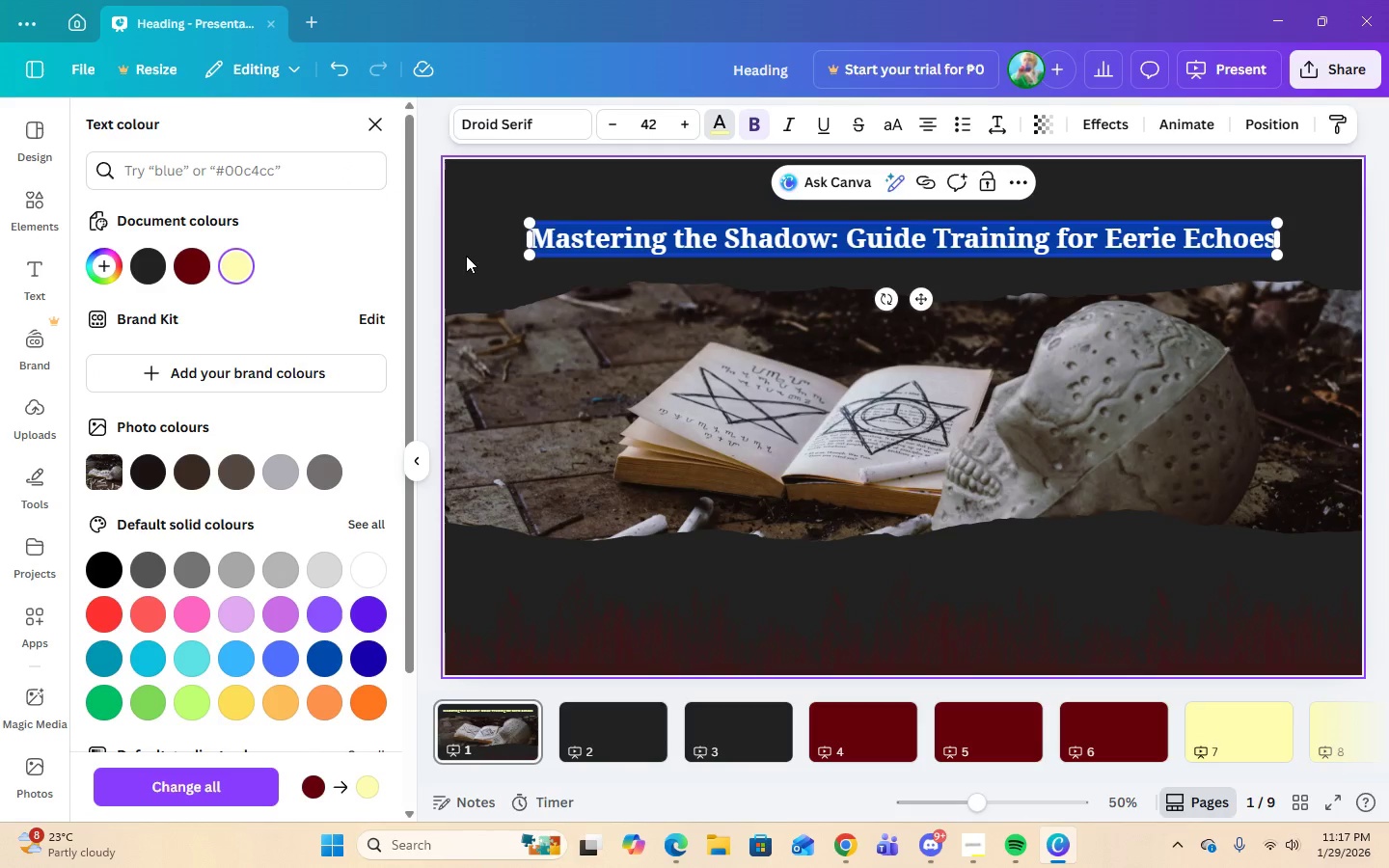 
left_click([468, 255])
 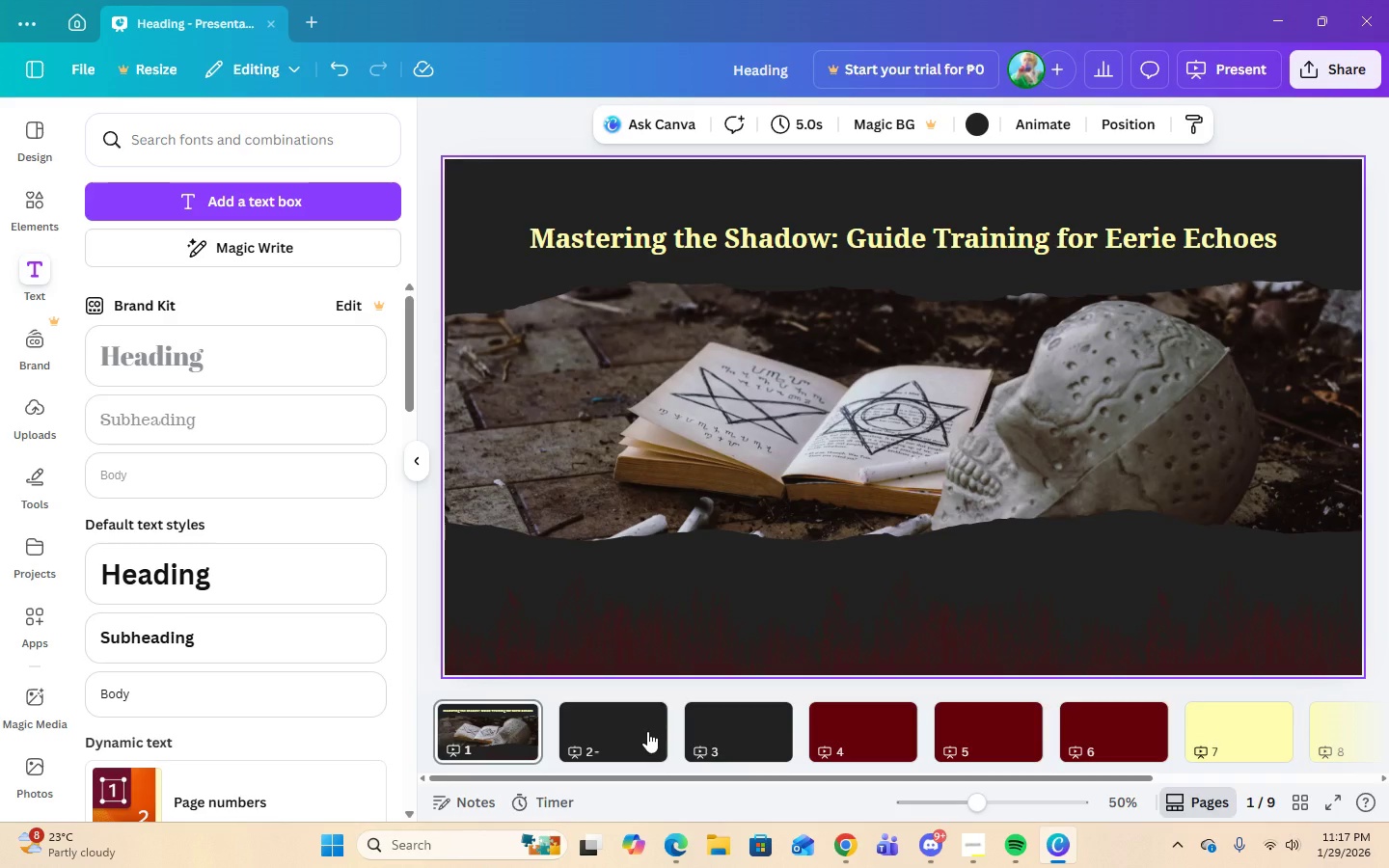 
wait(17.23)
 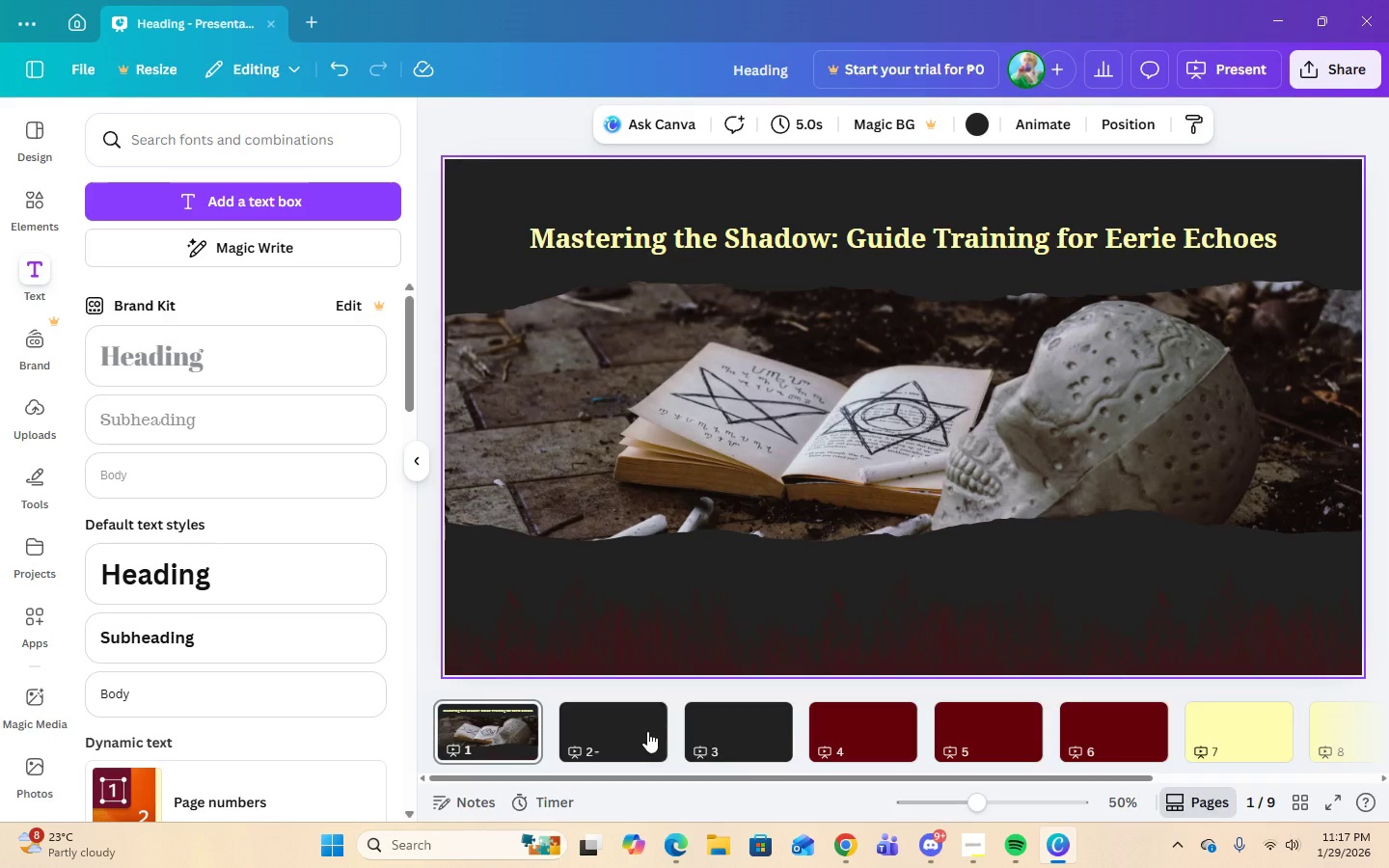 
left_click([637, 742])
 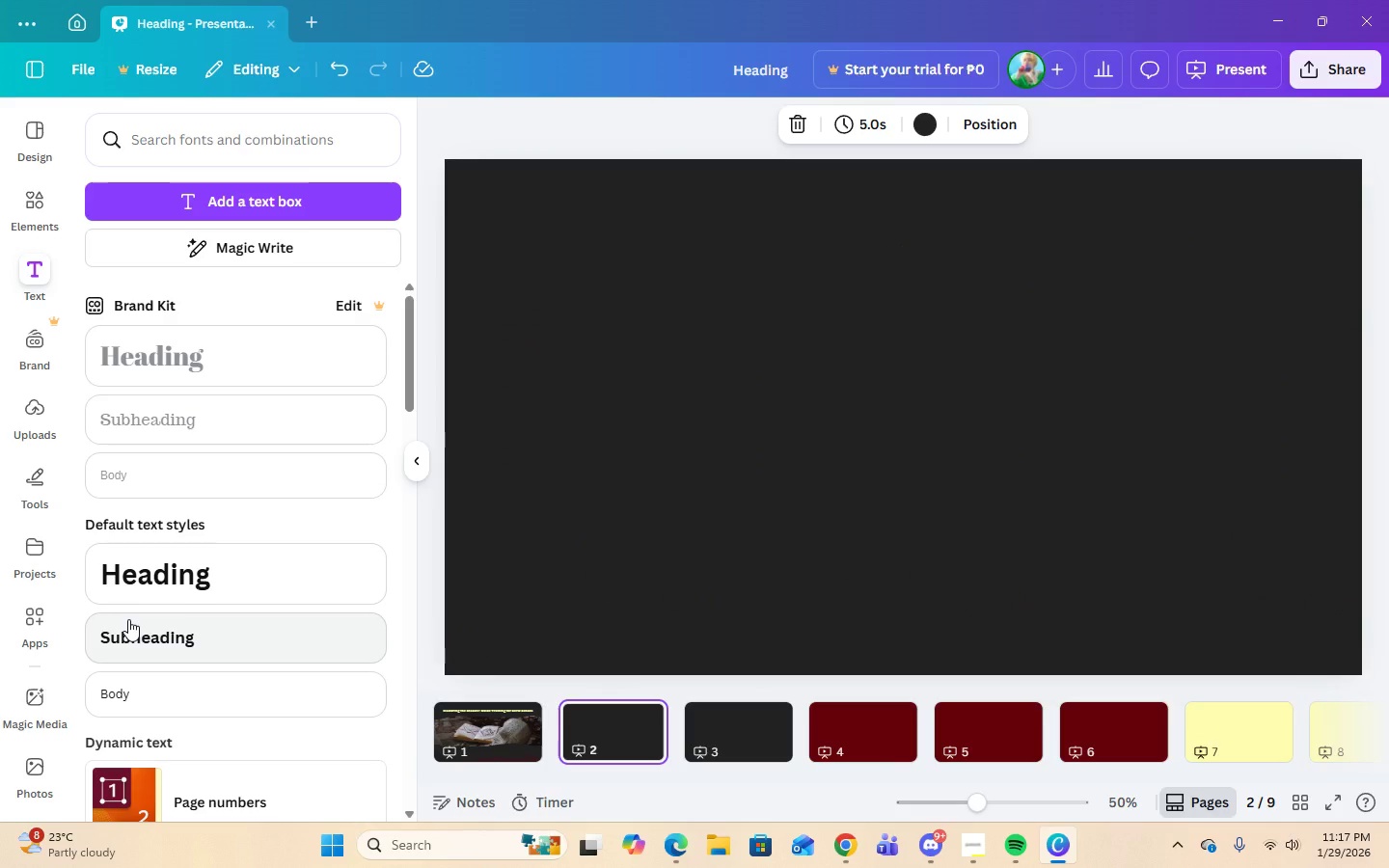 
wait(7.95)
 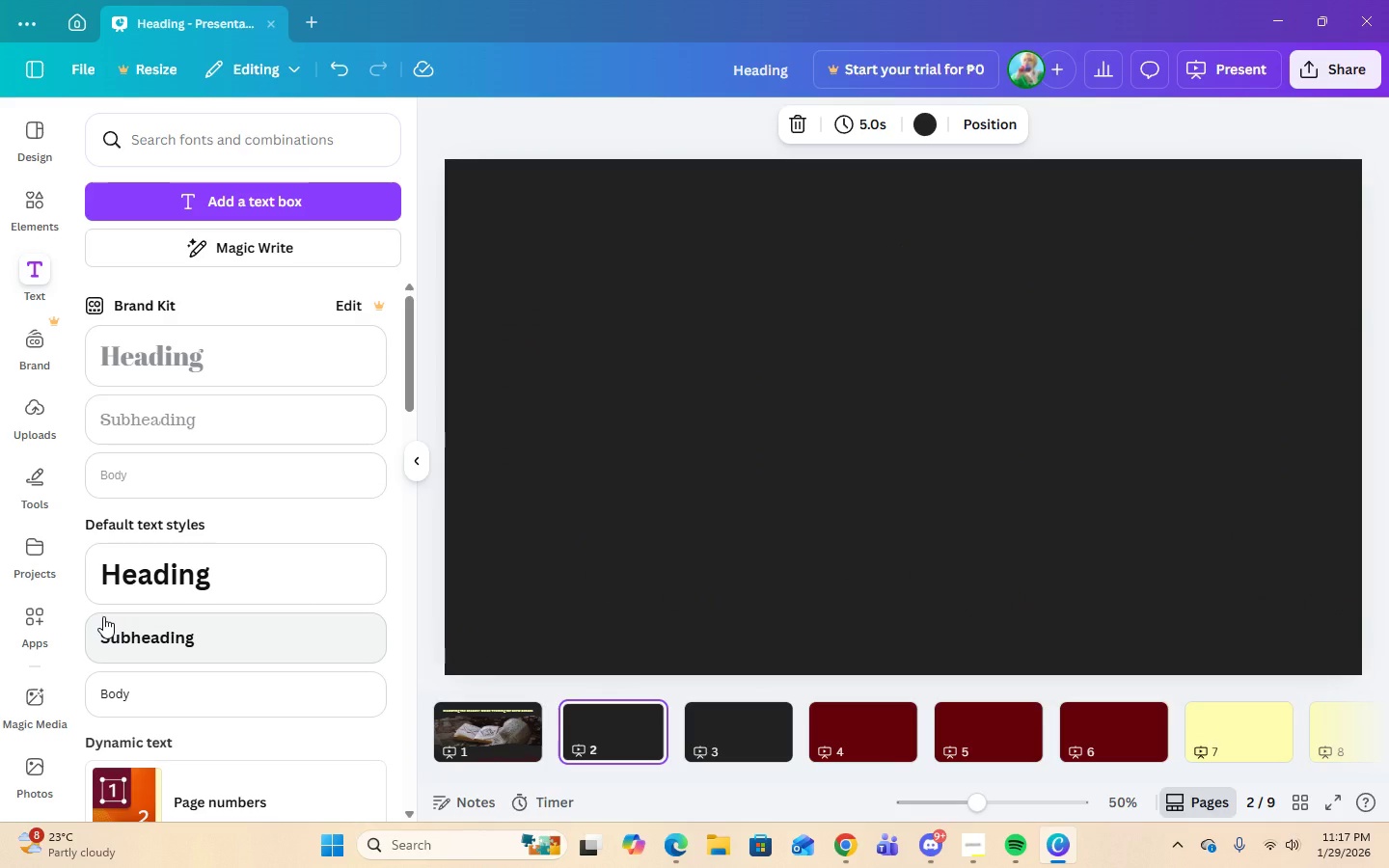 
scroll: coordinate [13, 555], scroll_direction: down, amount: 3.0
 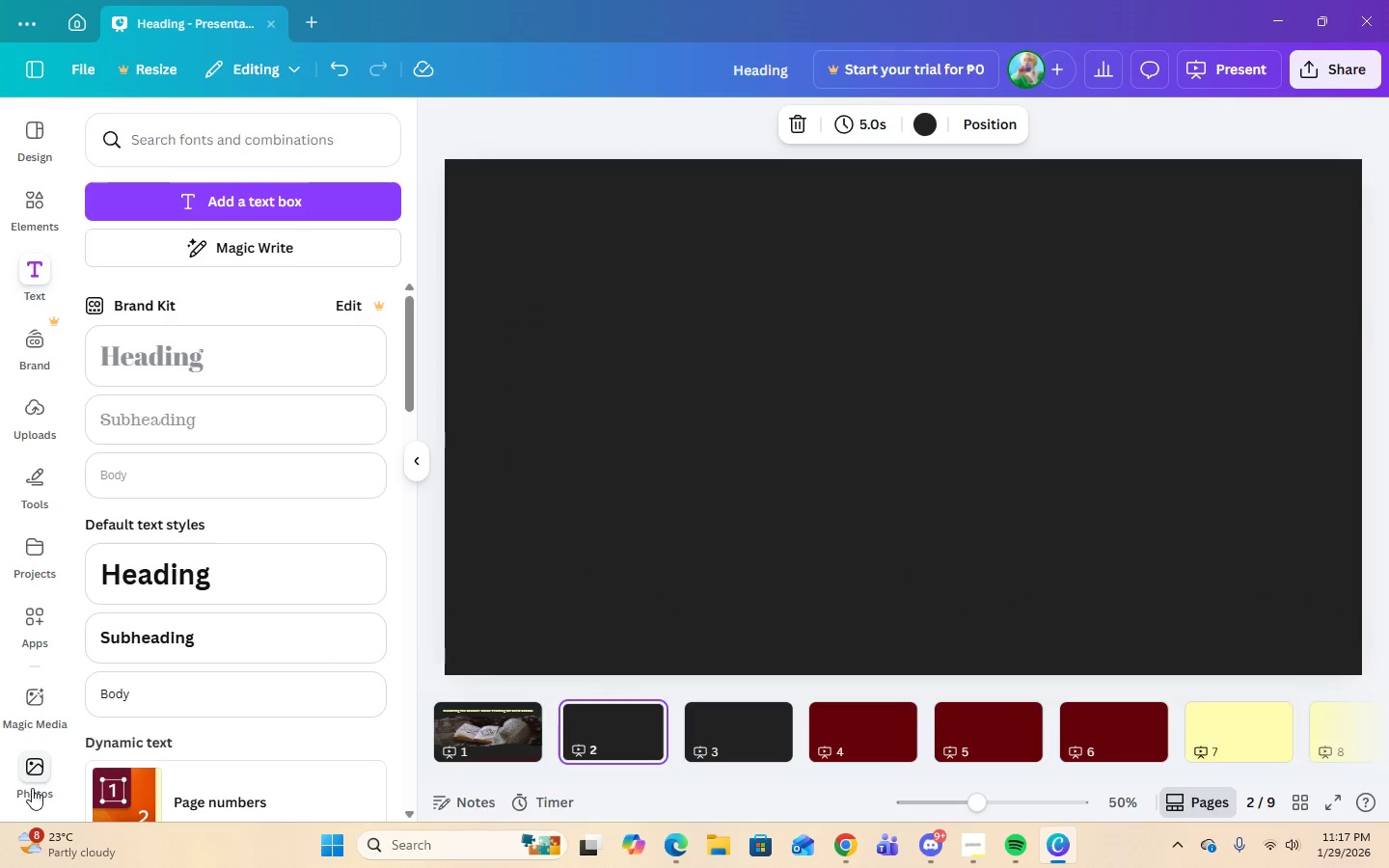 
left_click([33, 787])
 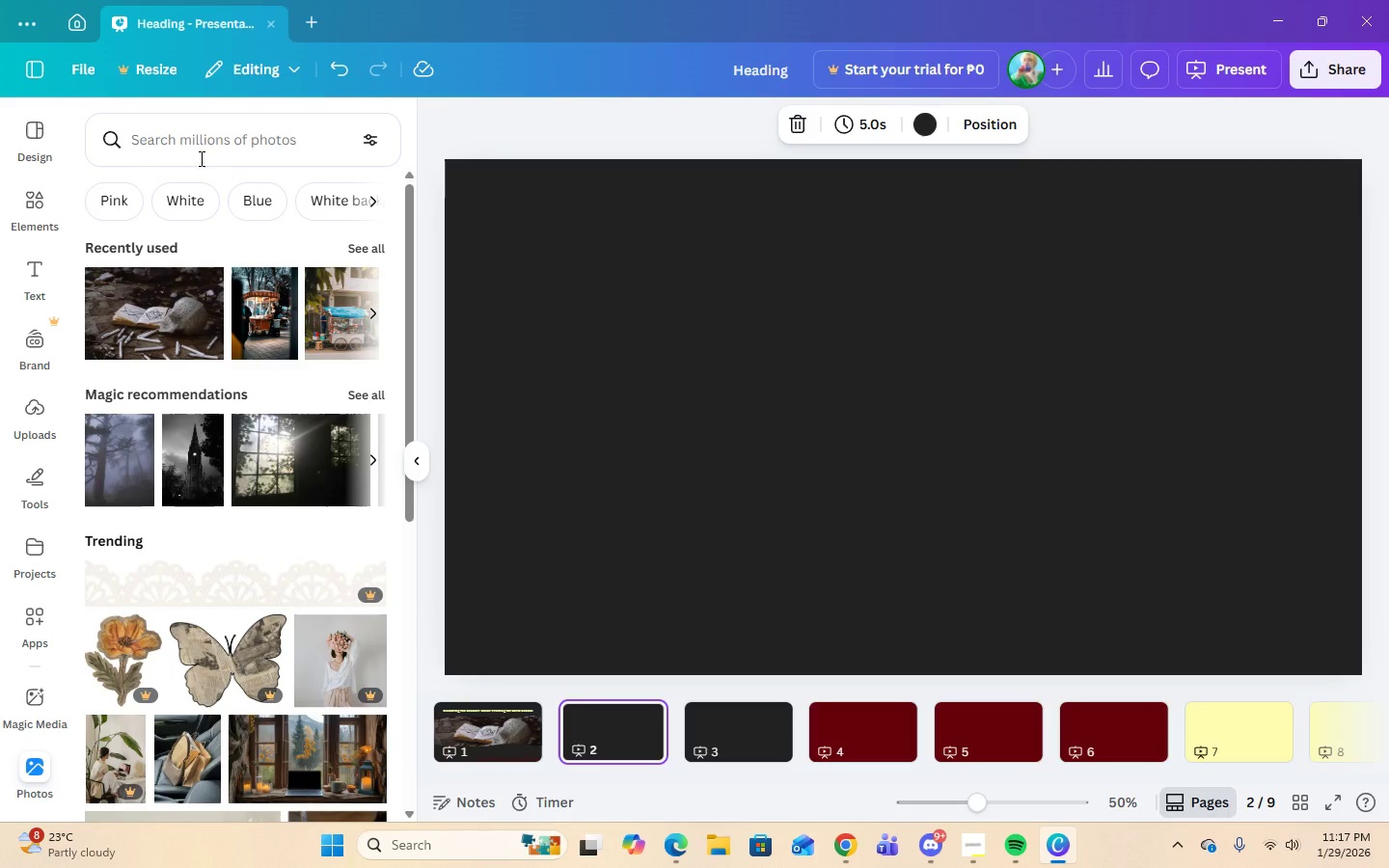 
left_click([200, 148])
 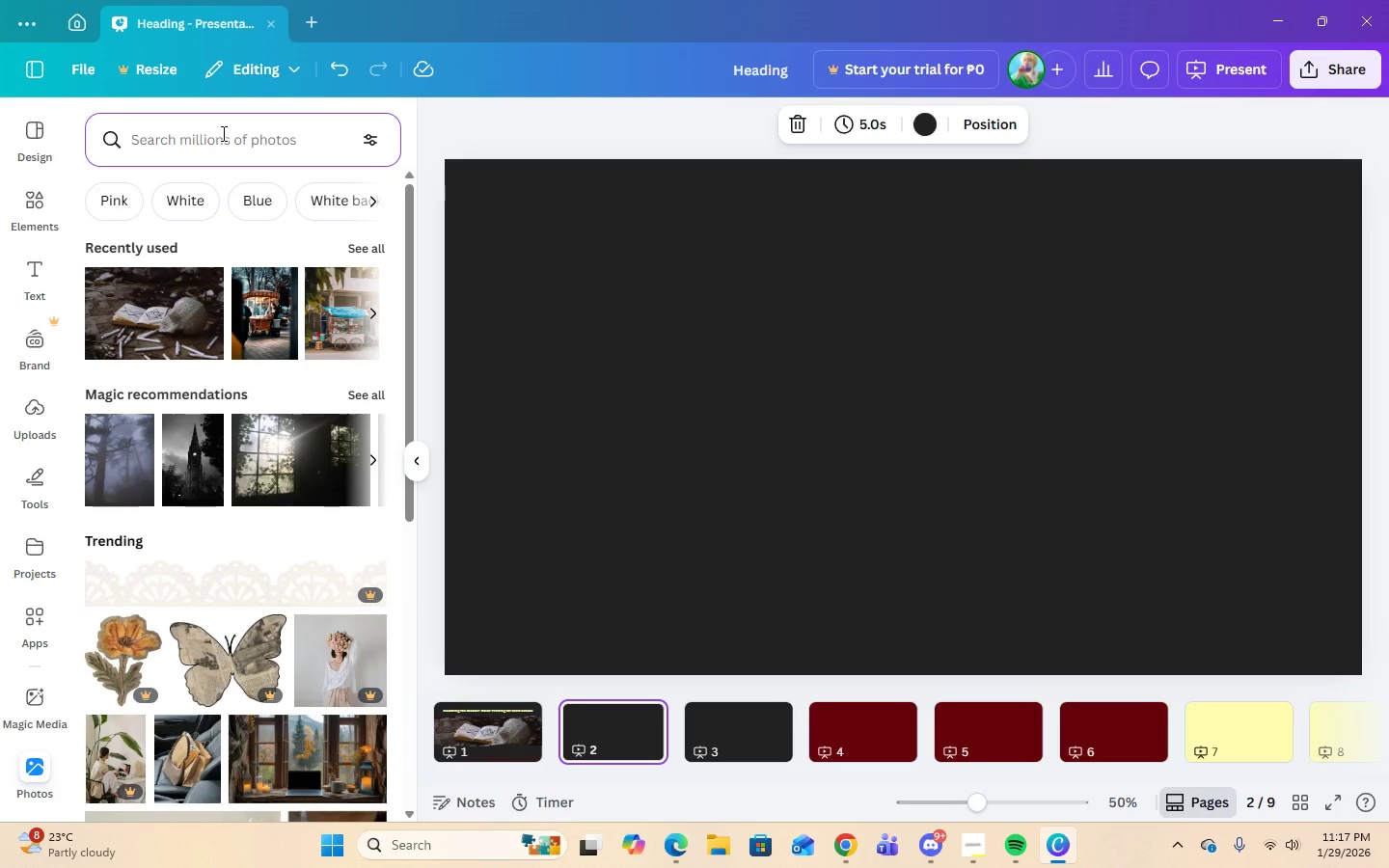 
type(horror)
 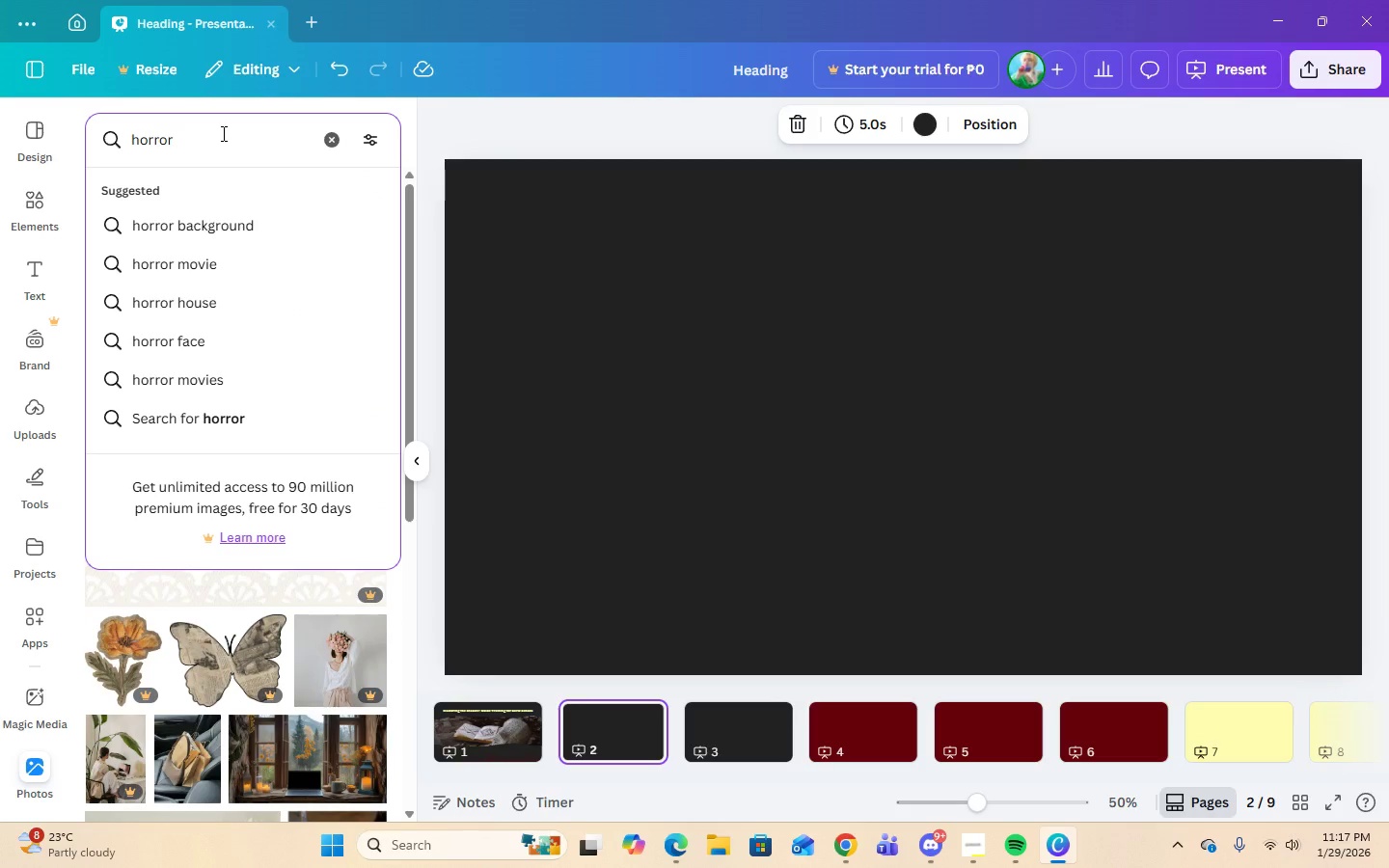 
key(Enter)
 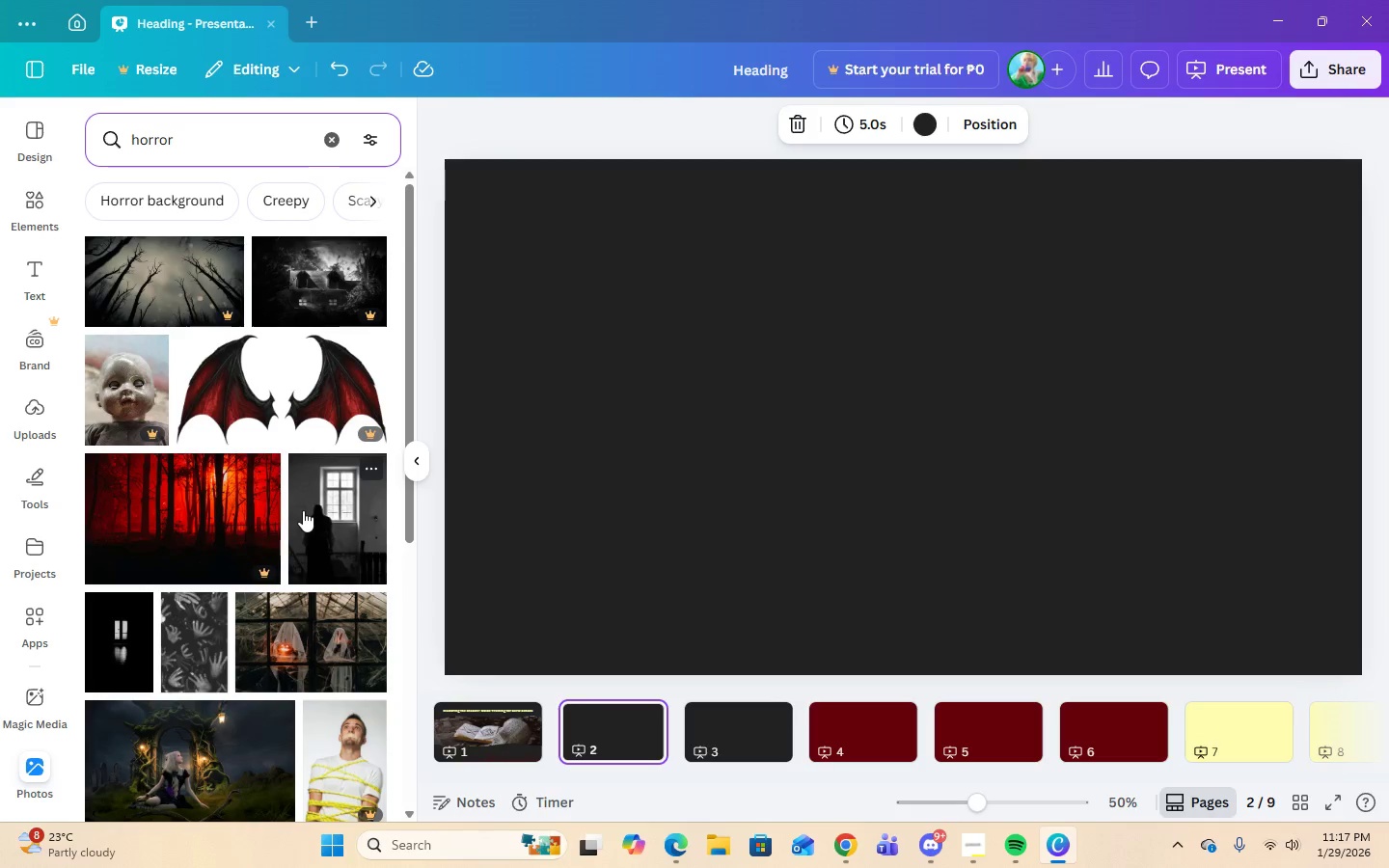 
scroll: coordinate [303, 510], scroll_direction: down, amount: 8.0
 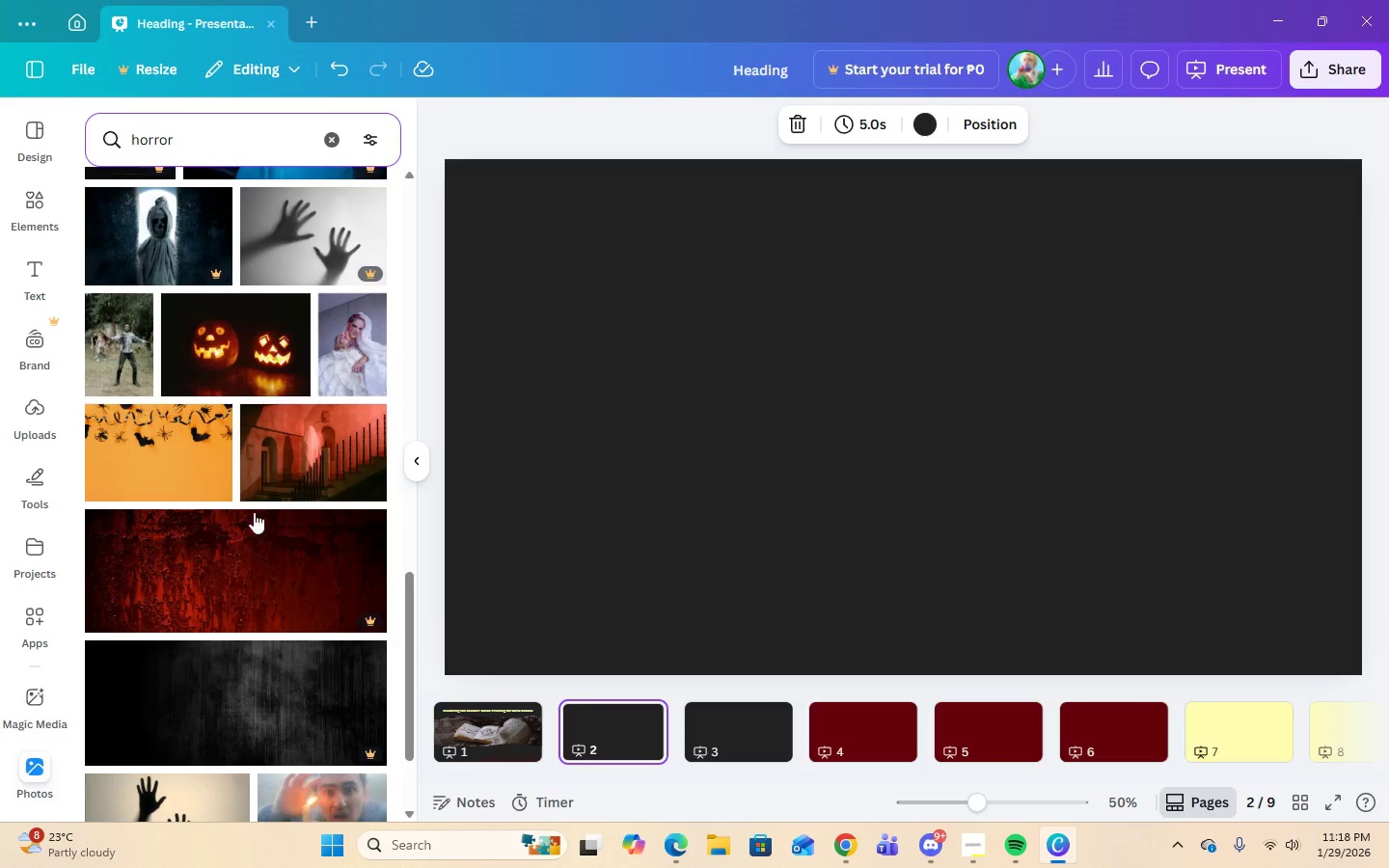 
left_click([32, 209])
 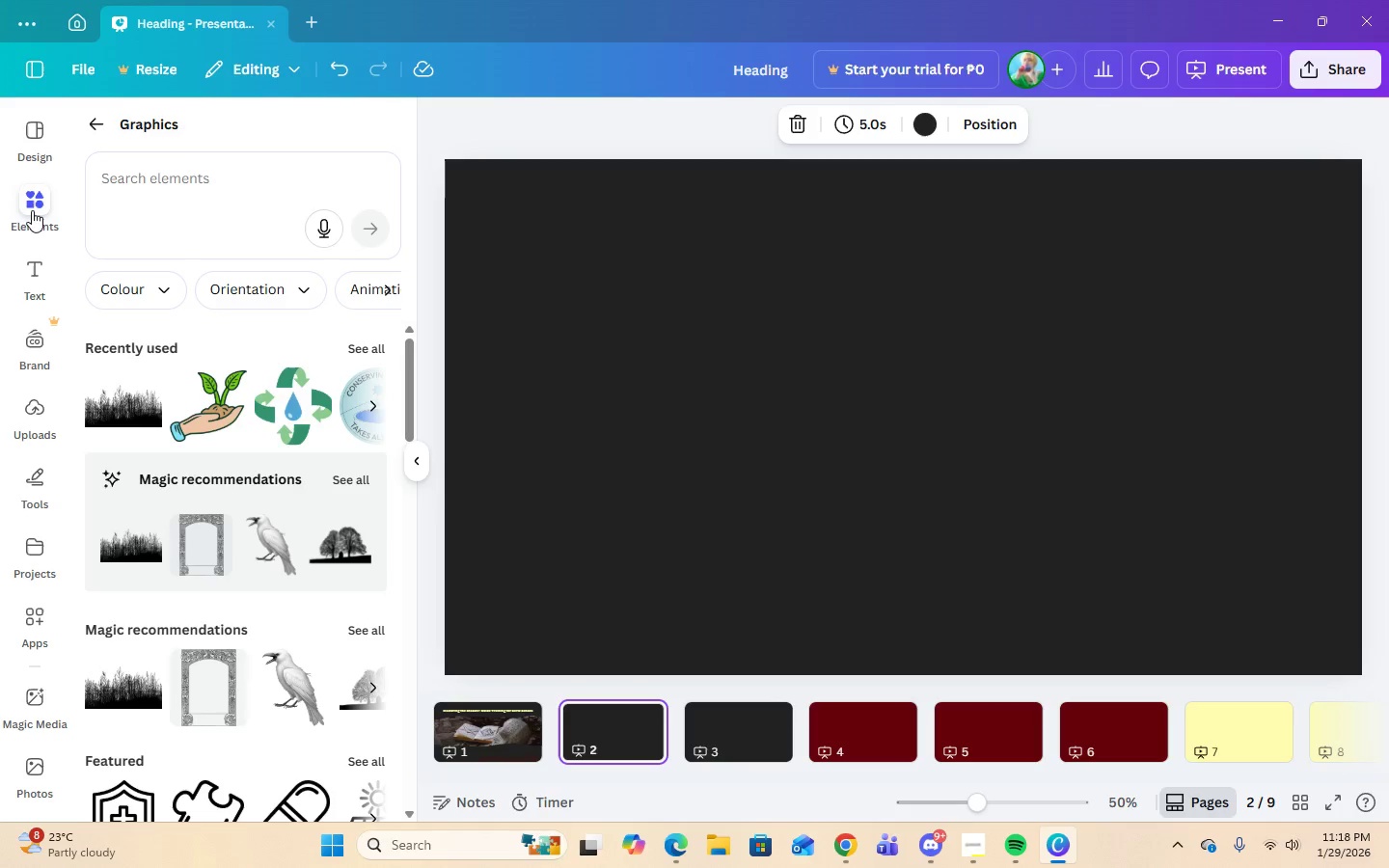 
scroll: coordinate [316, 648], scroll_direction: down, amount: 7.0
 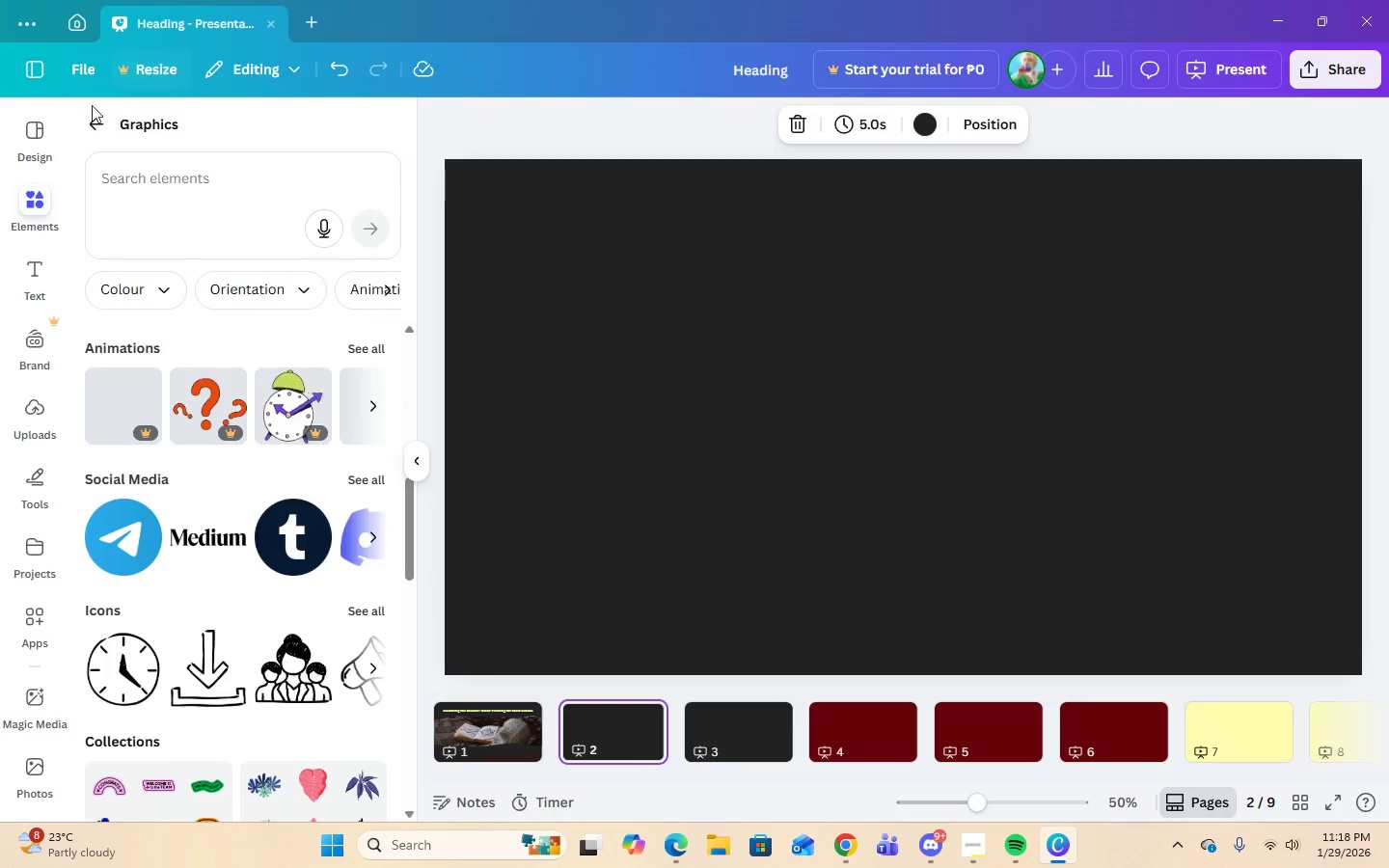 
left_click([87, 122])
 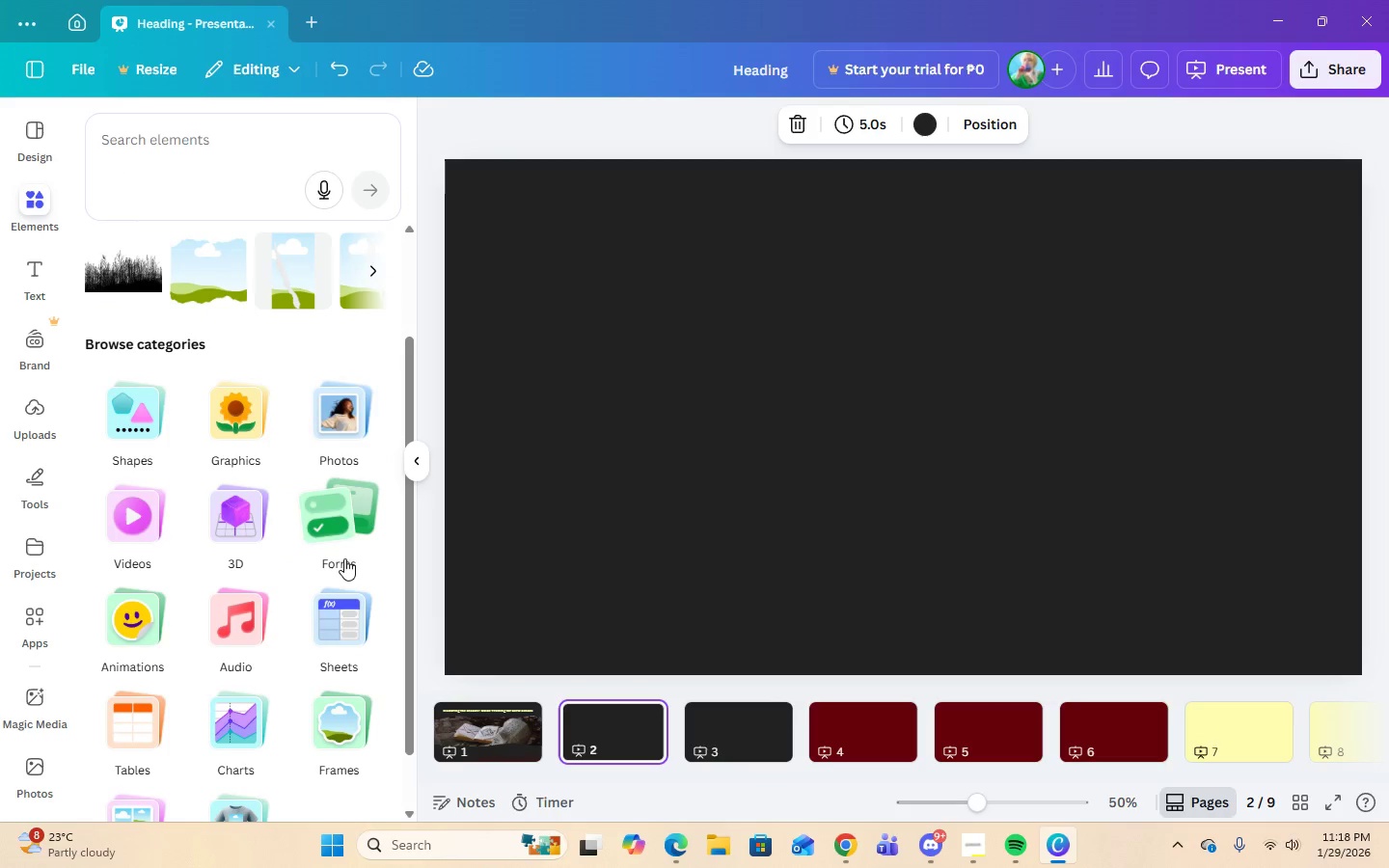 
scroll: coordinate [341, 554], scroll_direction: down, amount: 2.0
 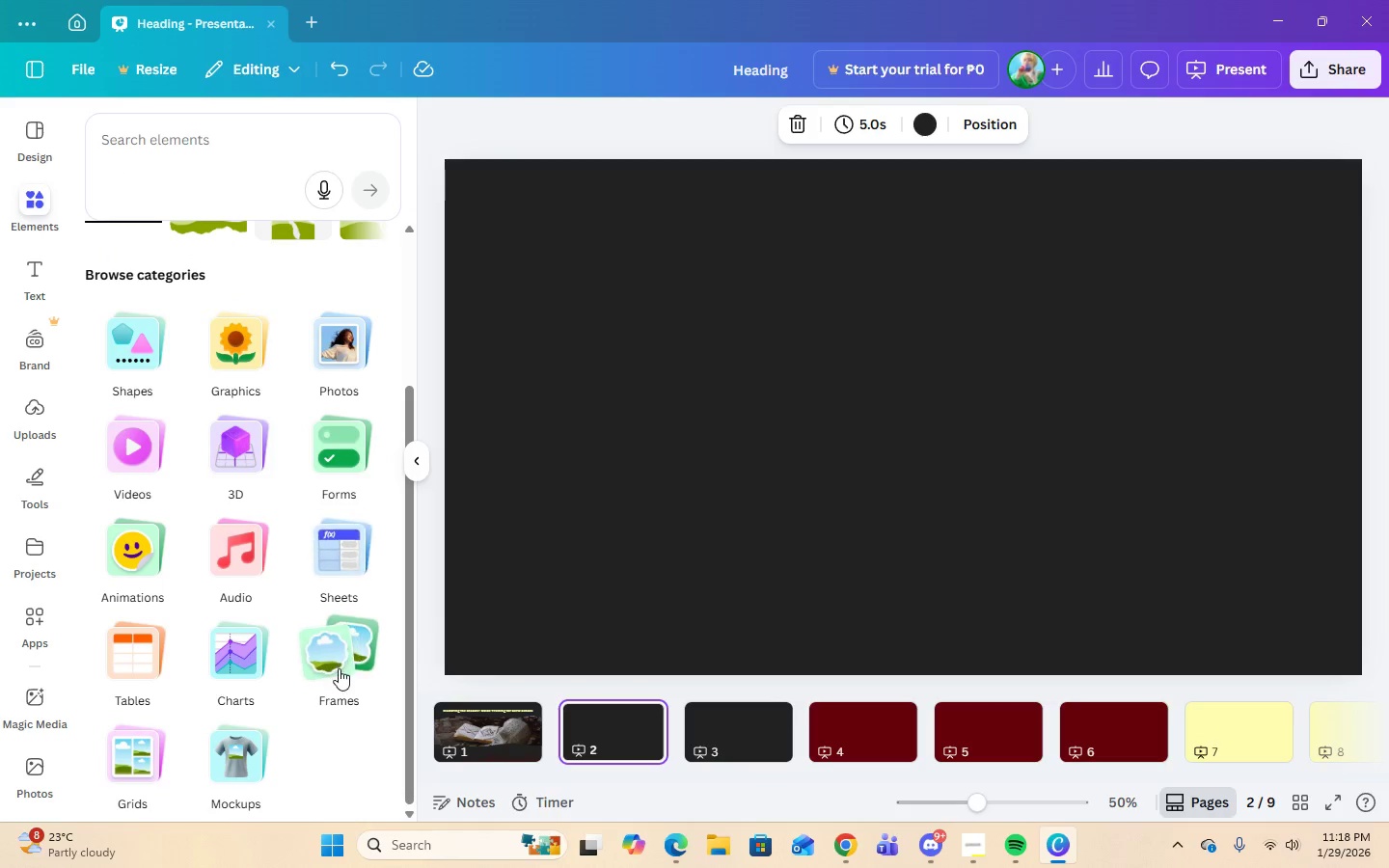 
left_click([338, 668])
 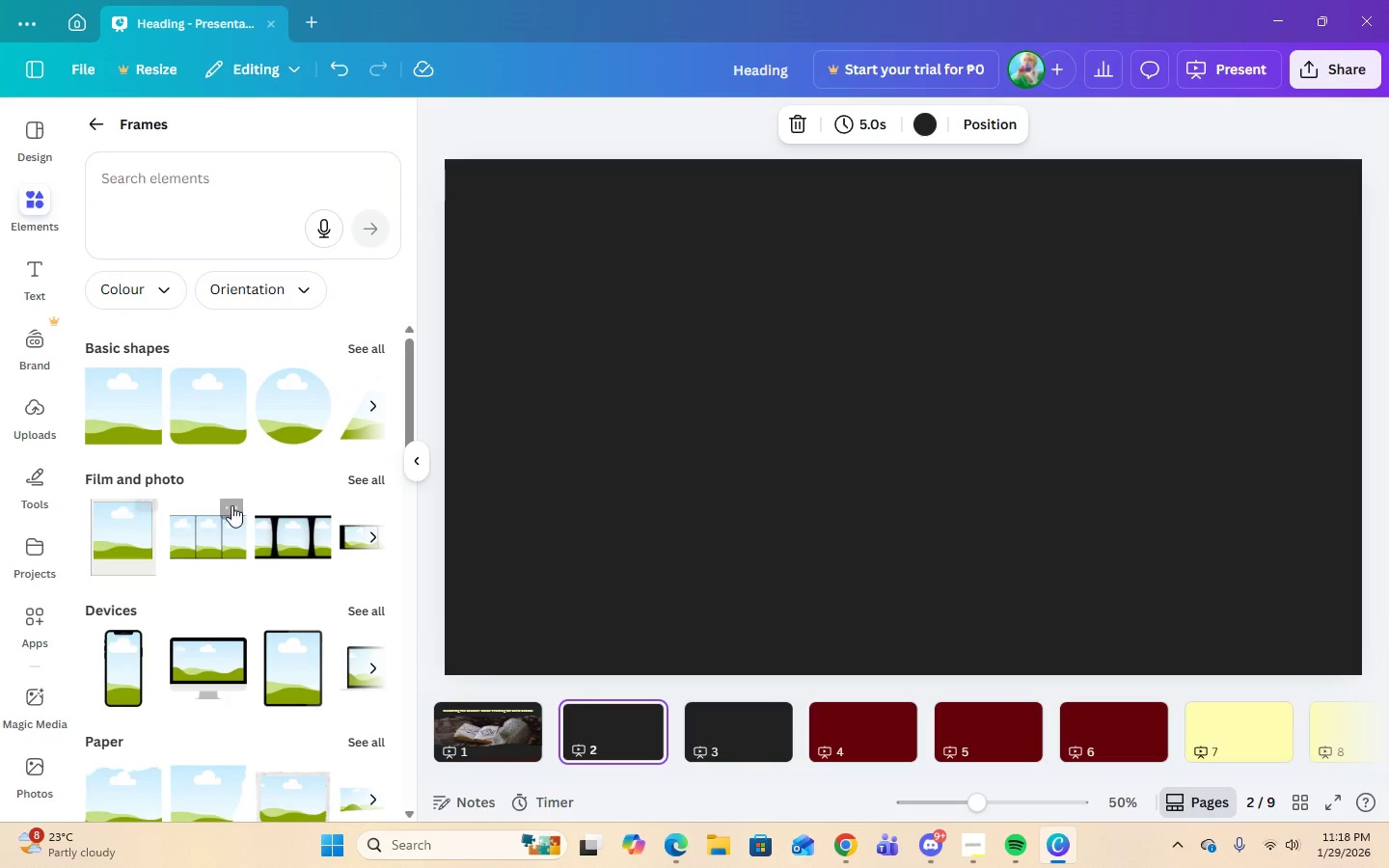 
left_click([354, 488])
 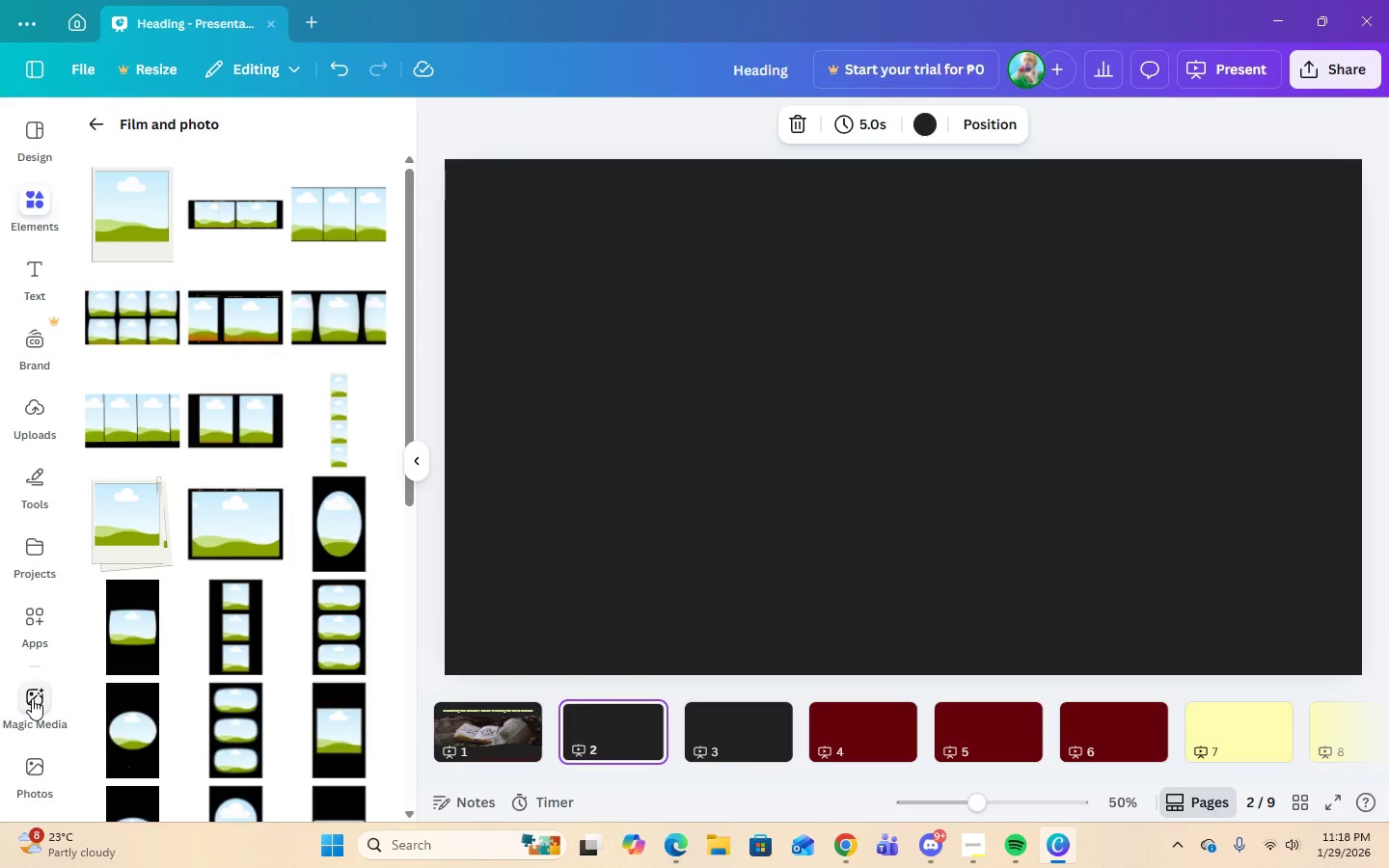 
scroll: coordinate [181, 596], scroll_direction: down, amount: 9.0
 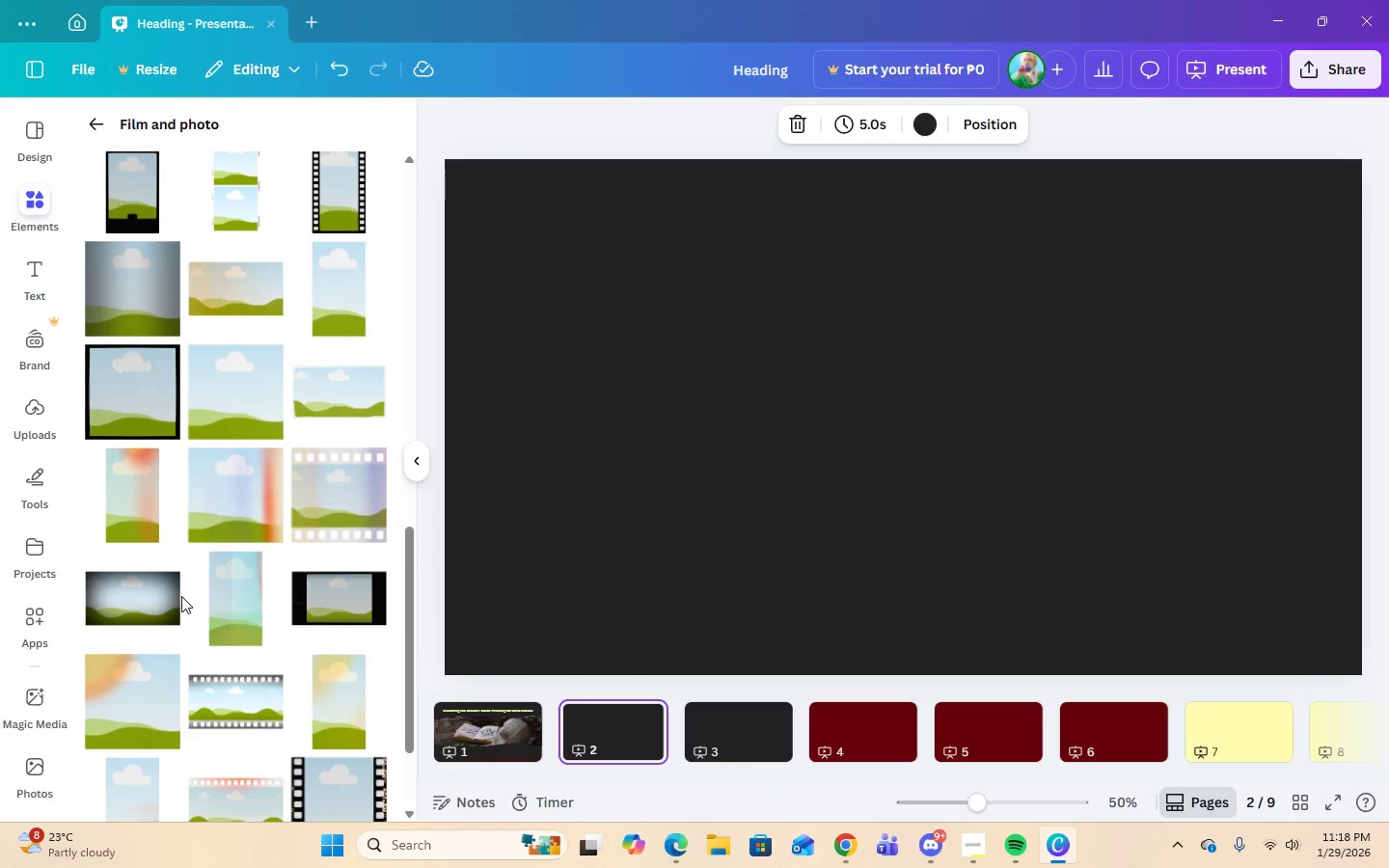 
wait(5.79)
 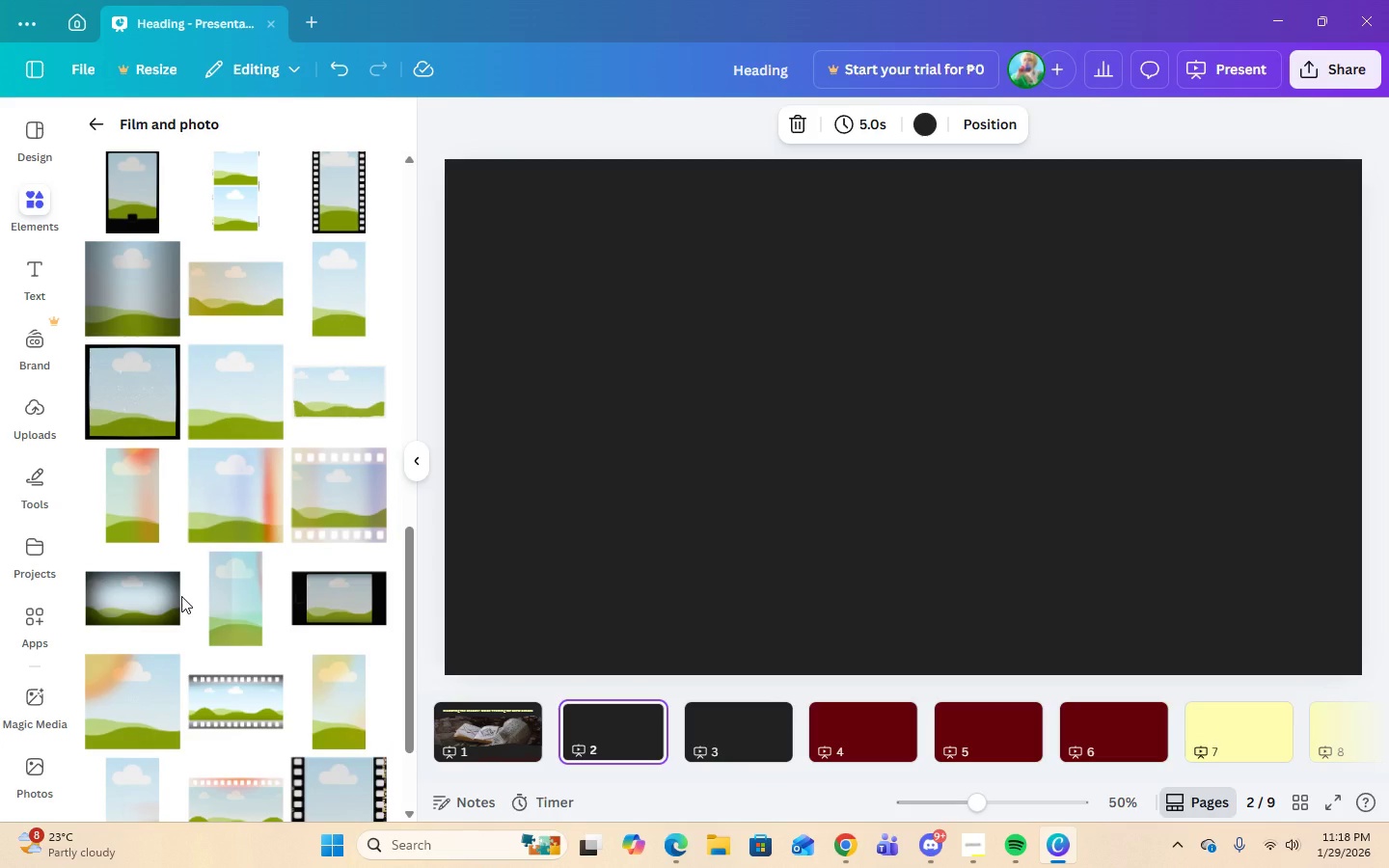 
left_click([226, 494])
 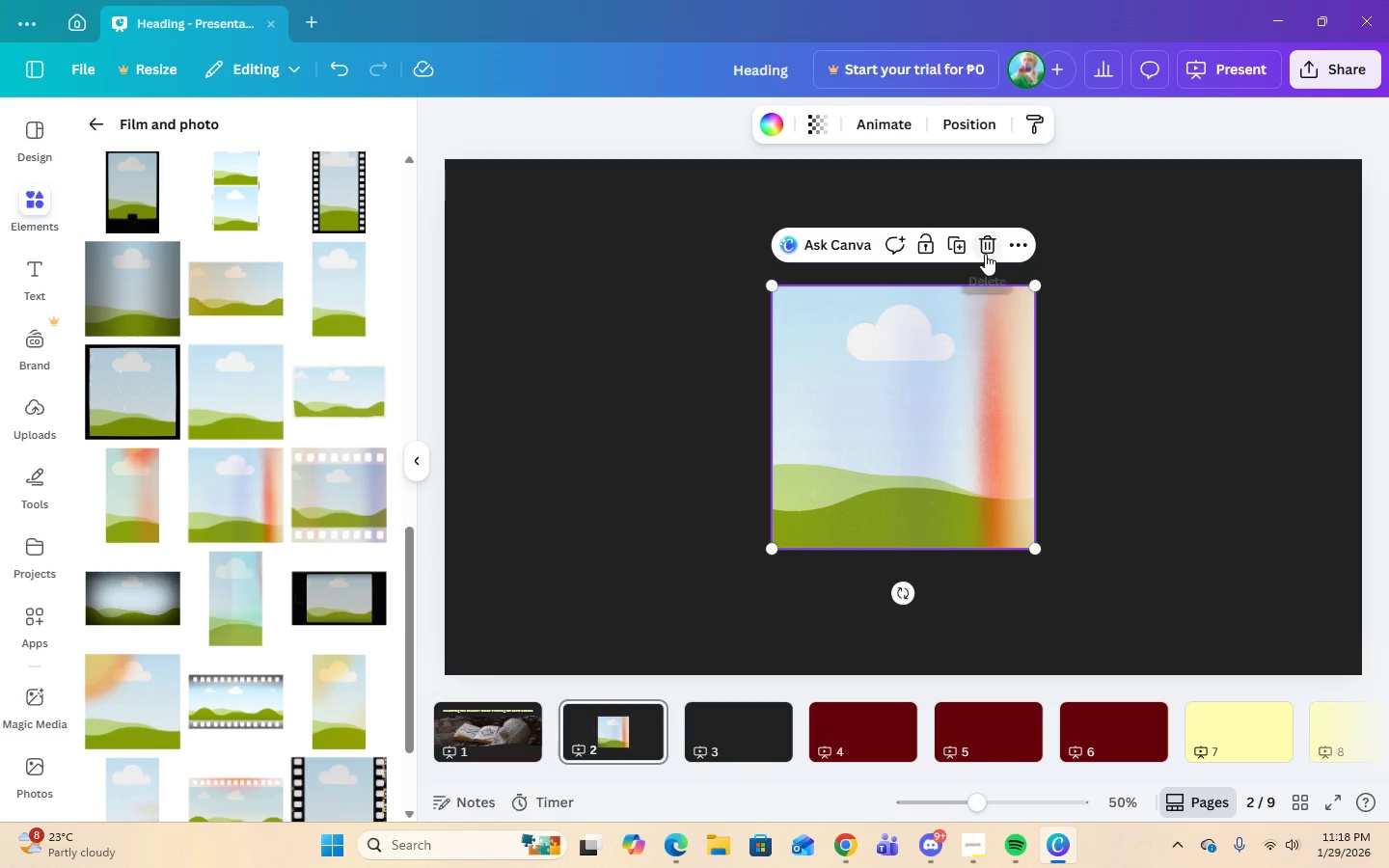 
left_click([985, 253])
 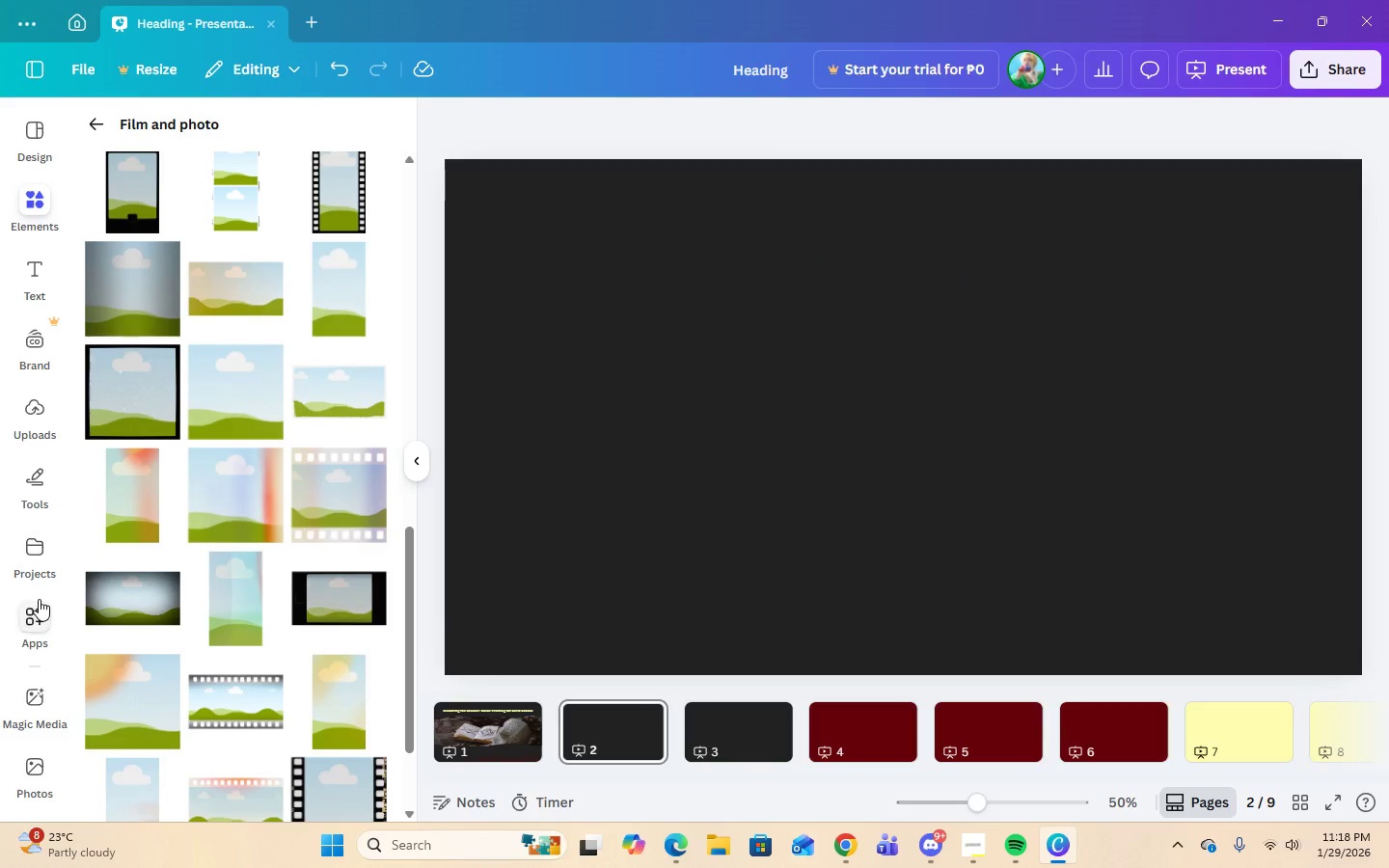 
scroll: coordinate [39, 599], scroll_direction: down, amount: 2.0
 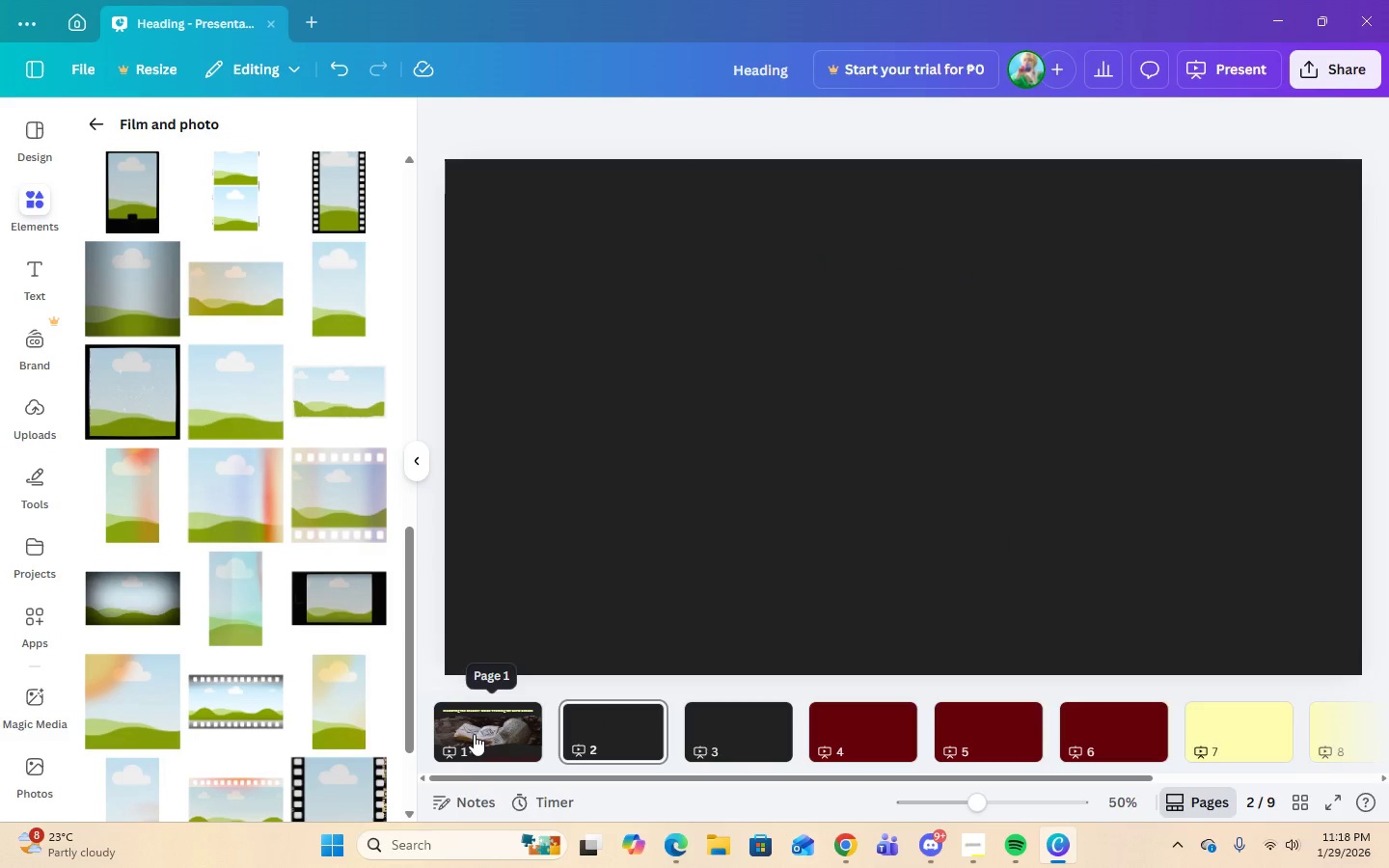 
left_click([476, 733])
 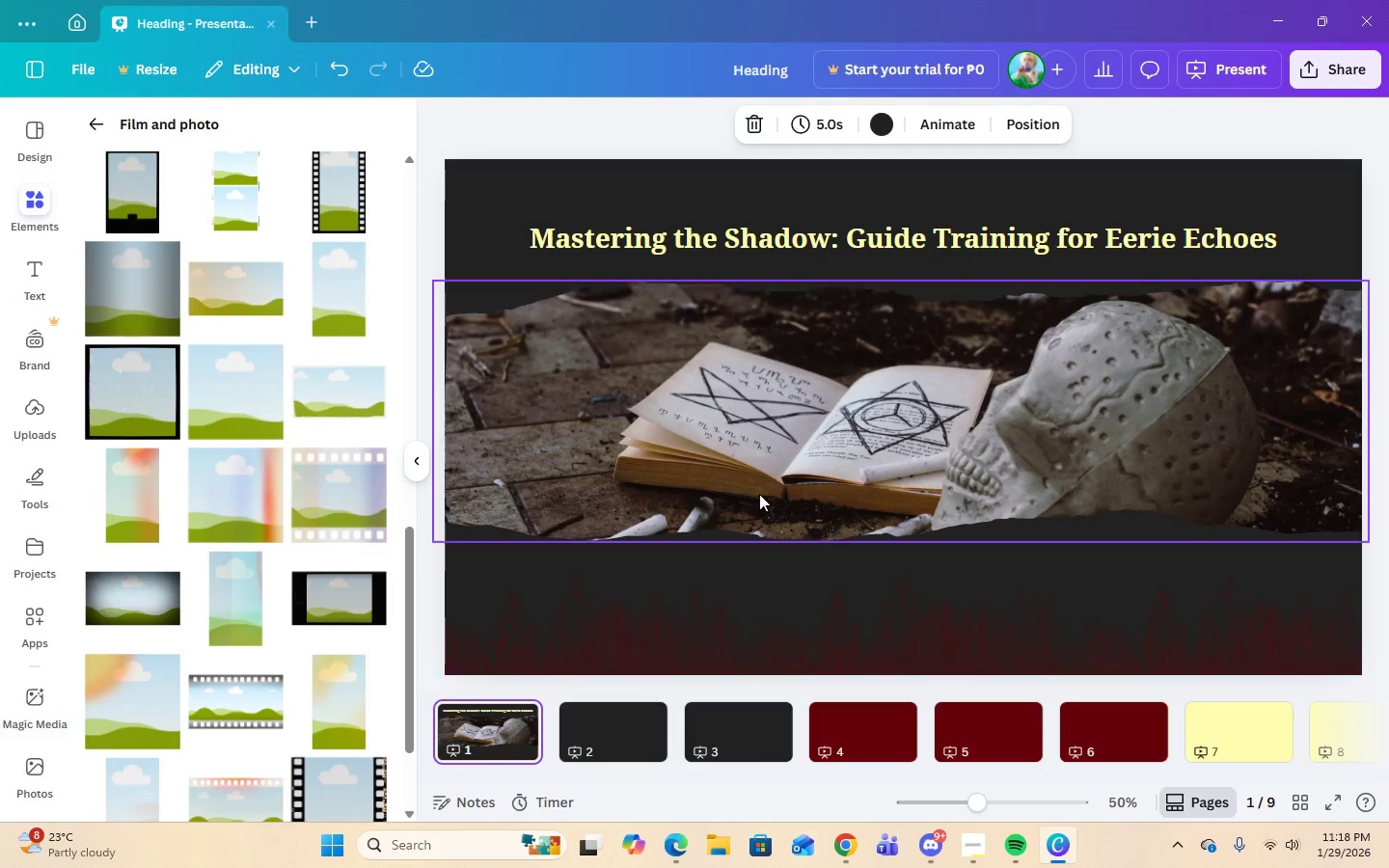 
left_click([769, 477])
 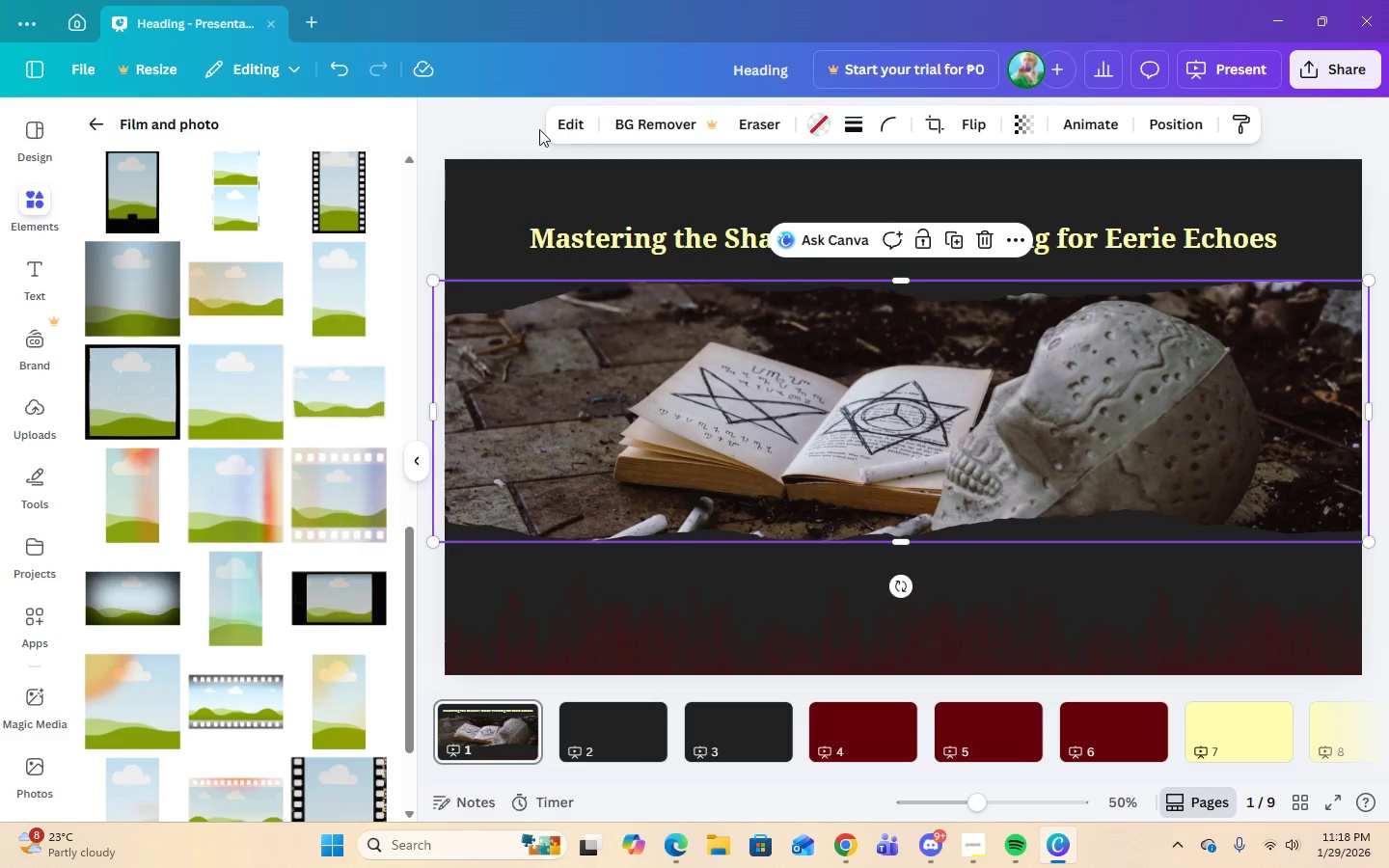 
left_click([563, 129])
 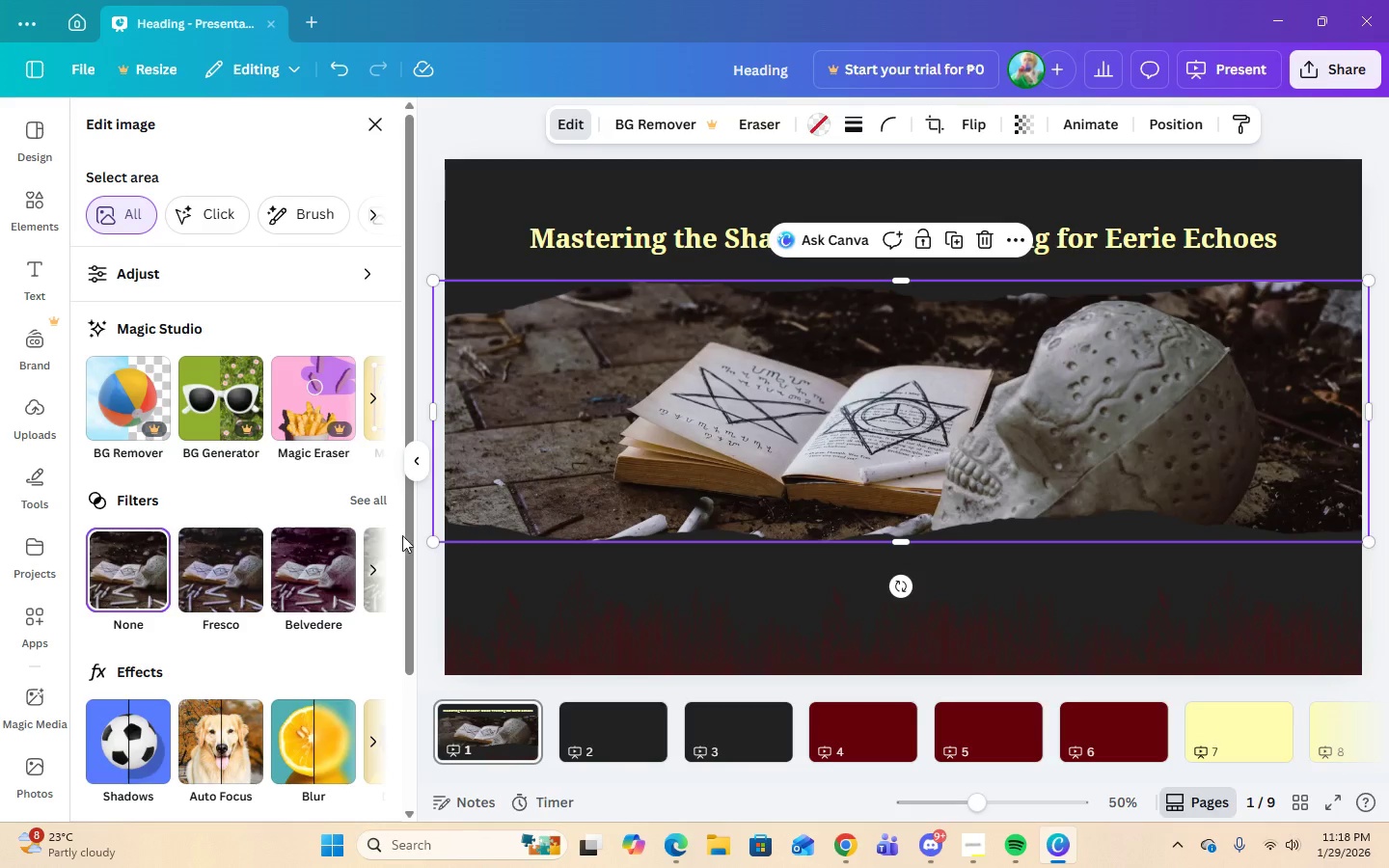 
left_click([357, 501])
 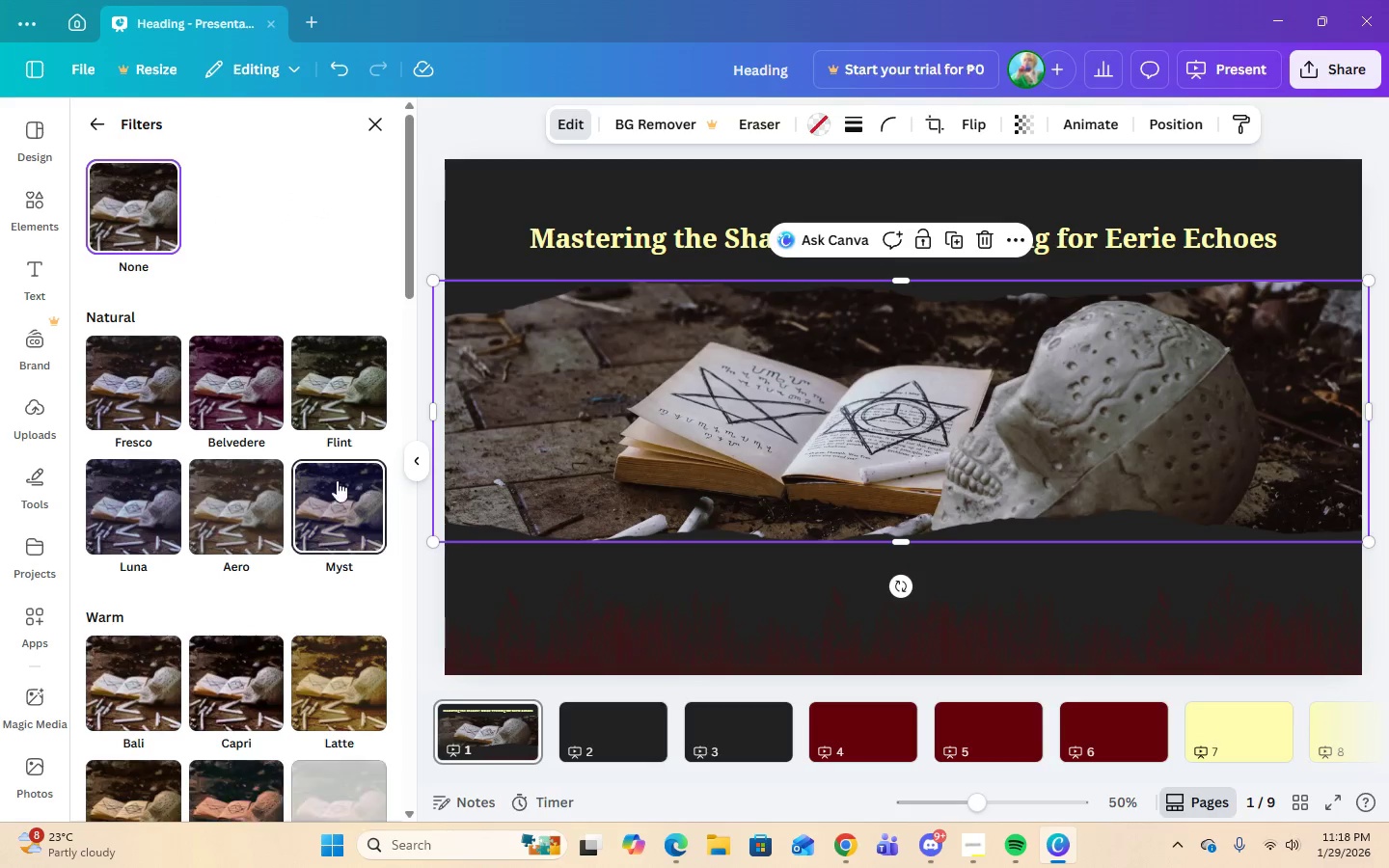 
scroll: coordinate [330, 448], scroll_direction: down, amount: 18.0
 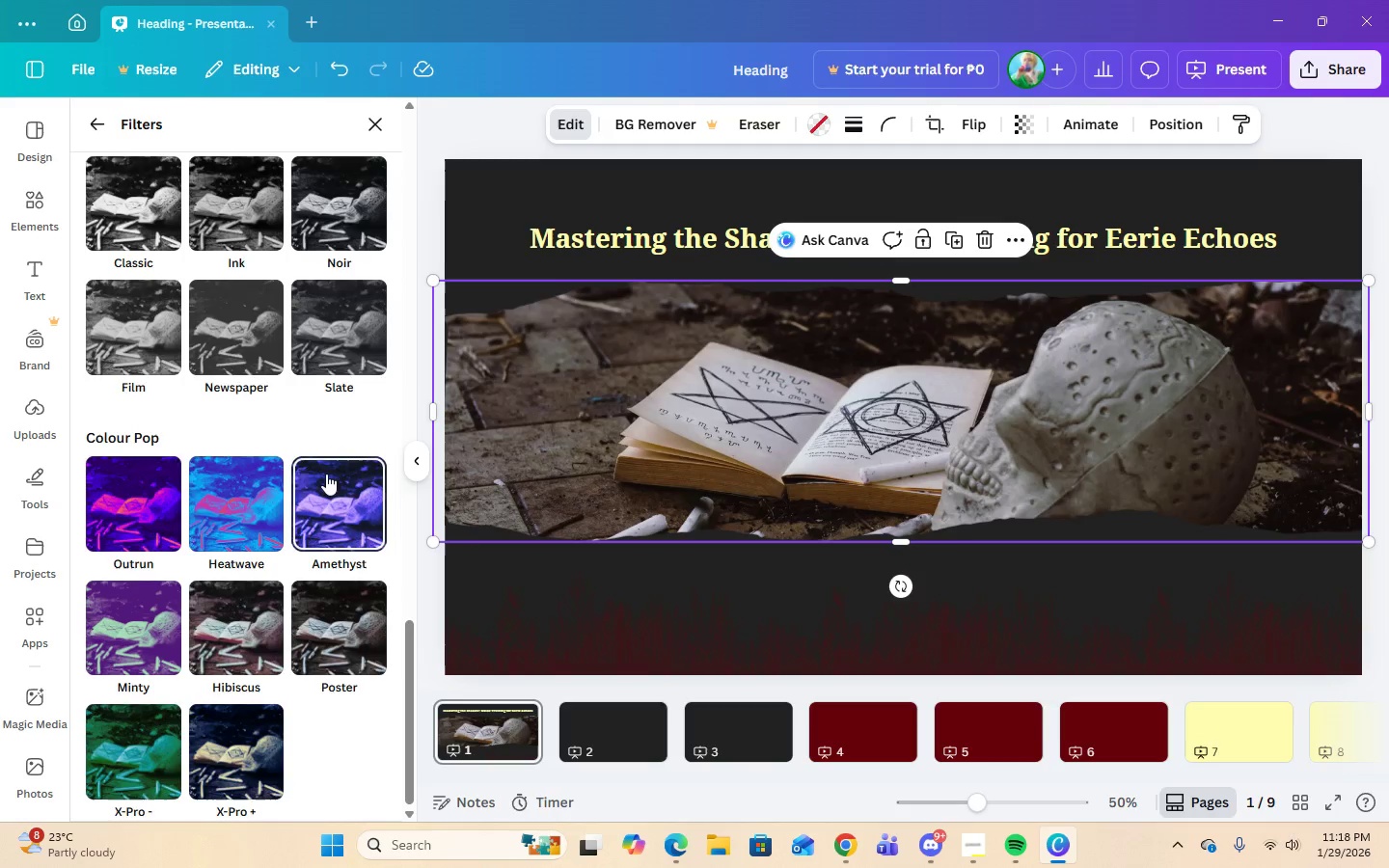 
scroll: coordinate [325, 479], scroll_direction: up, amount: 19.0
 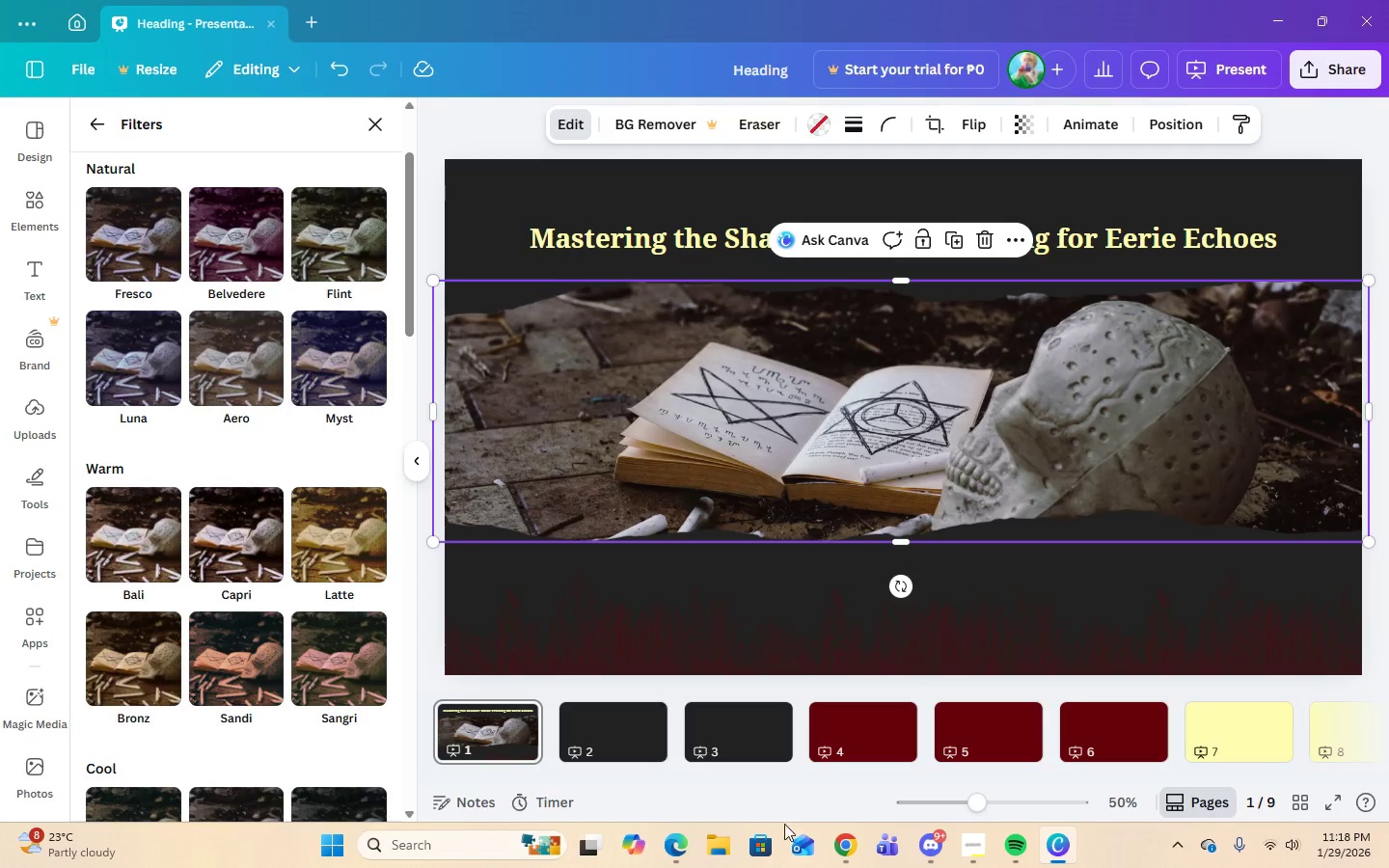 
left_click([843, 841])
 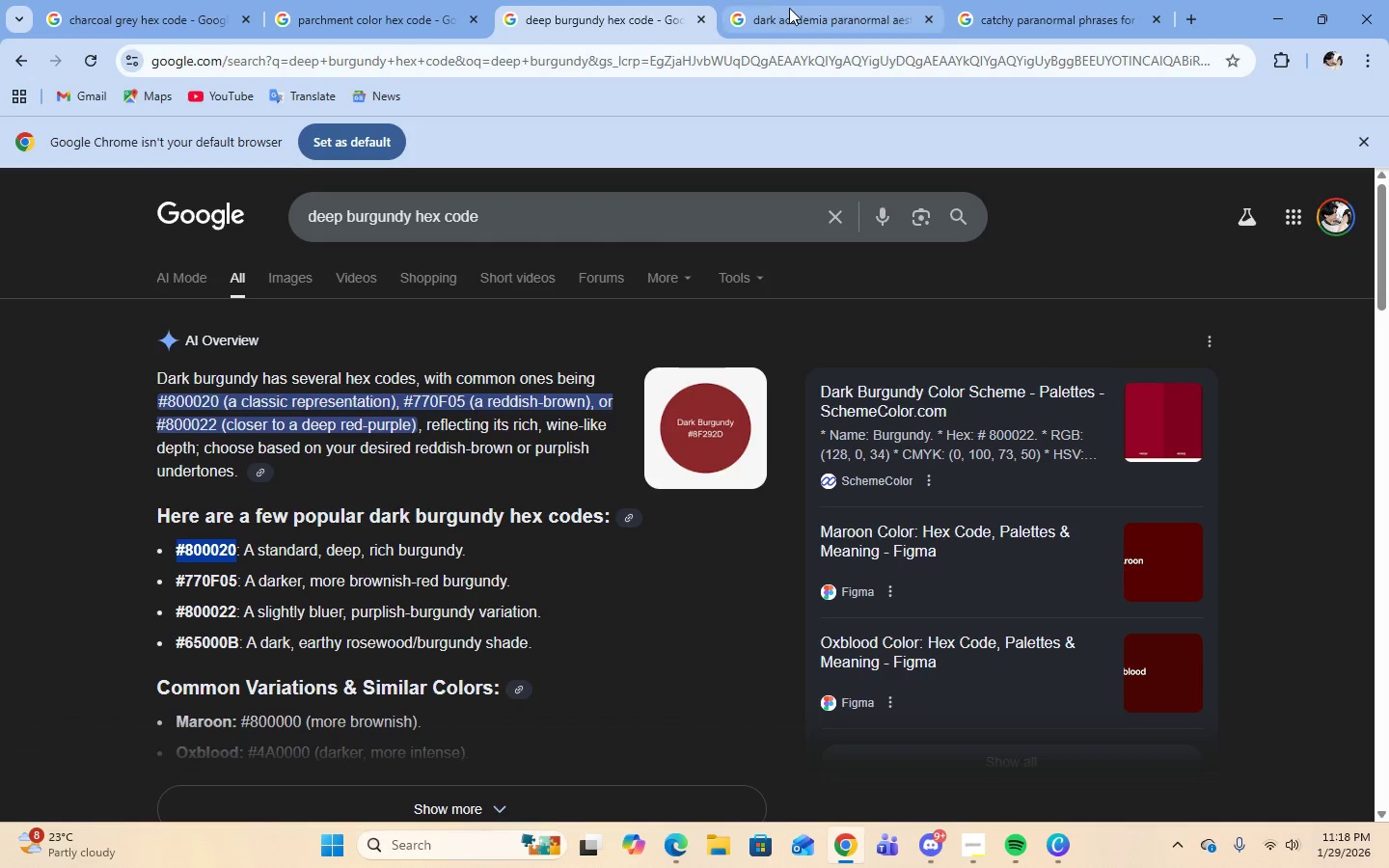 
left_click([793, 8])
 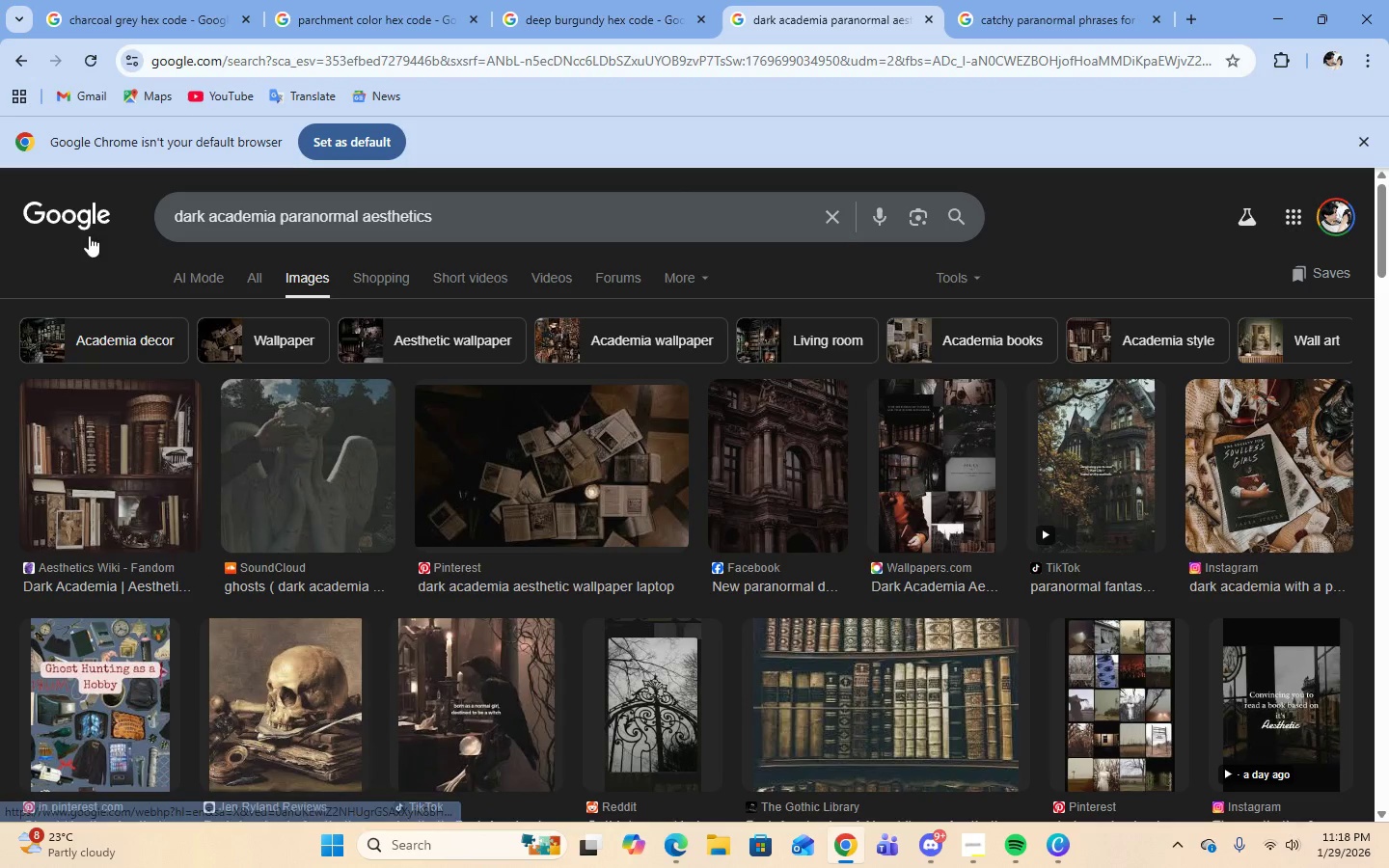 
left_click([260, 284])
 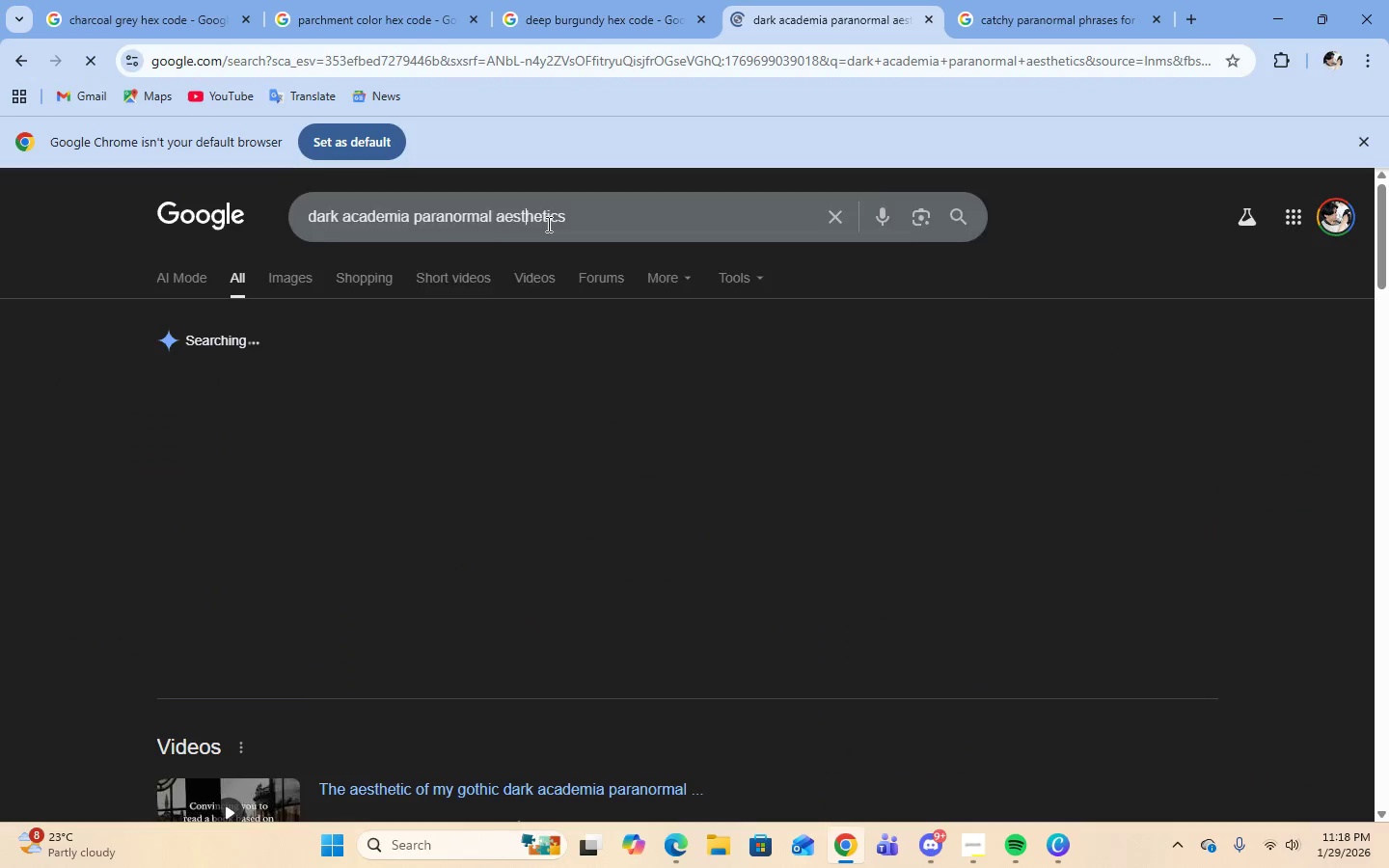 
double_click([627, 217])
 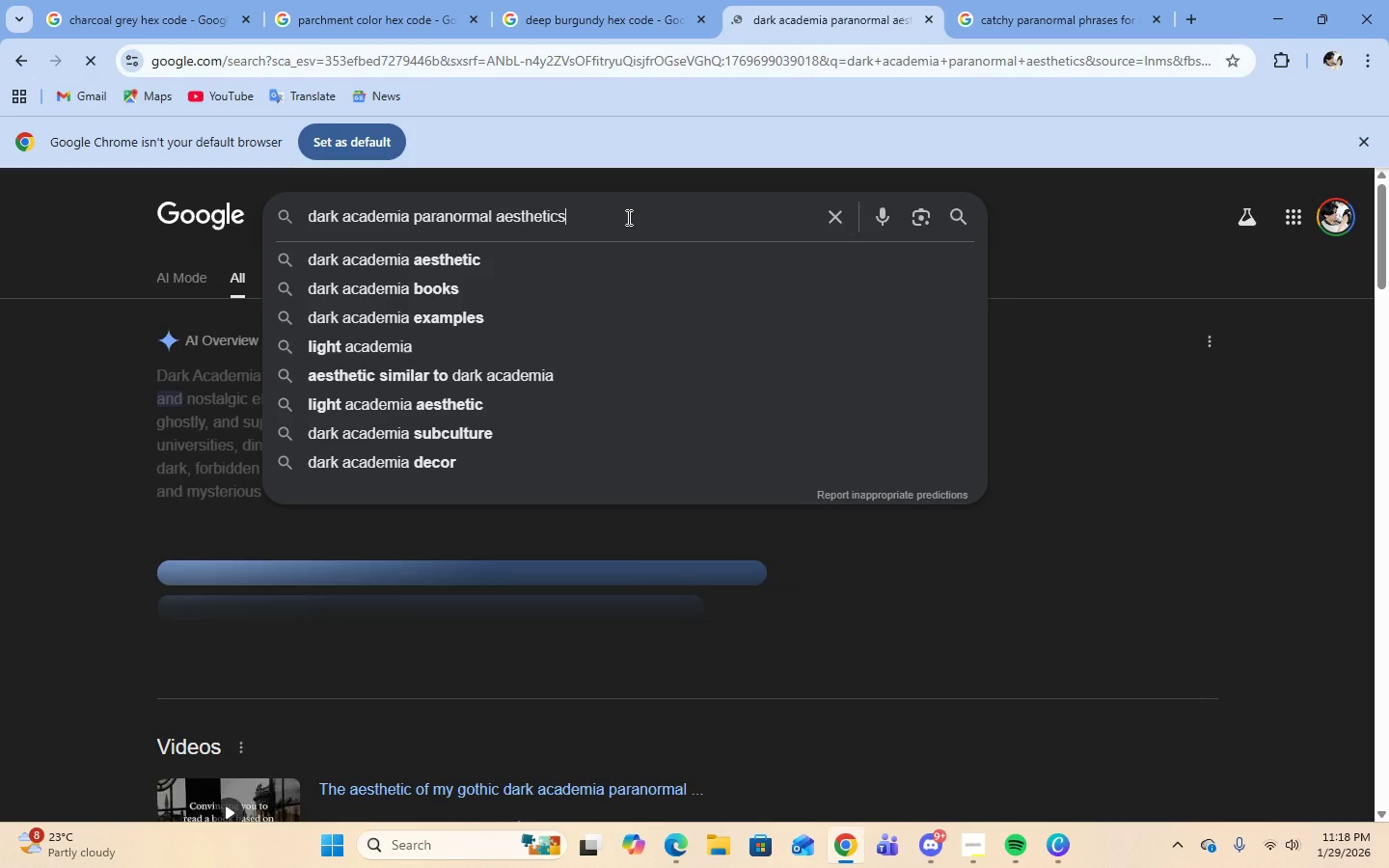 
type( filter)
 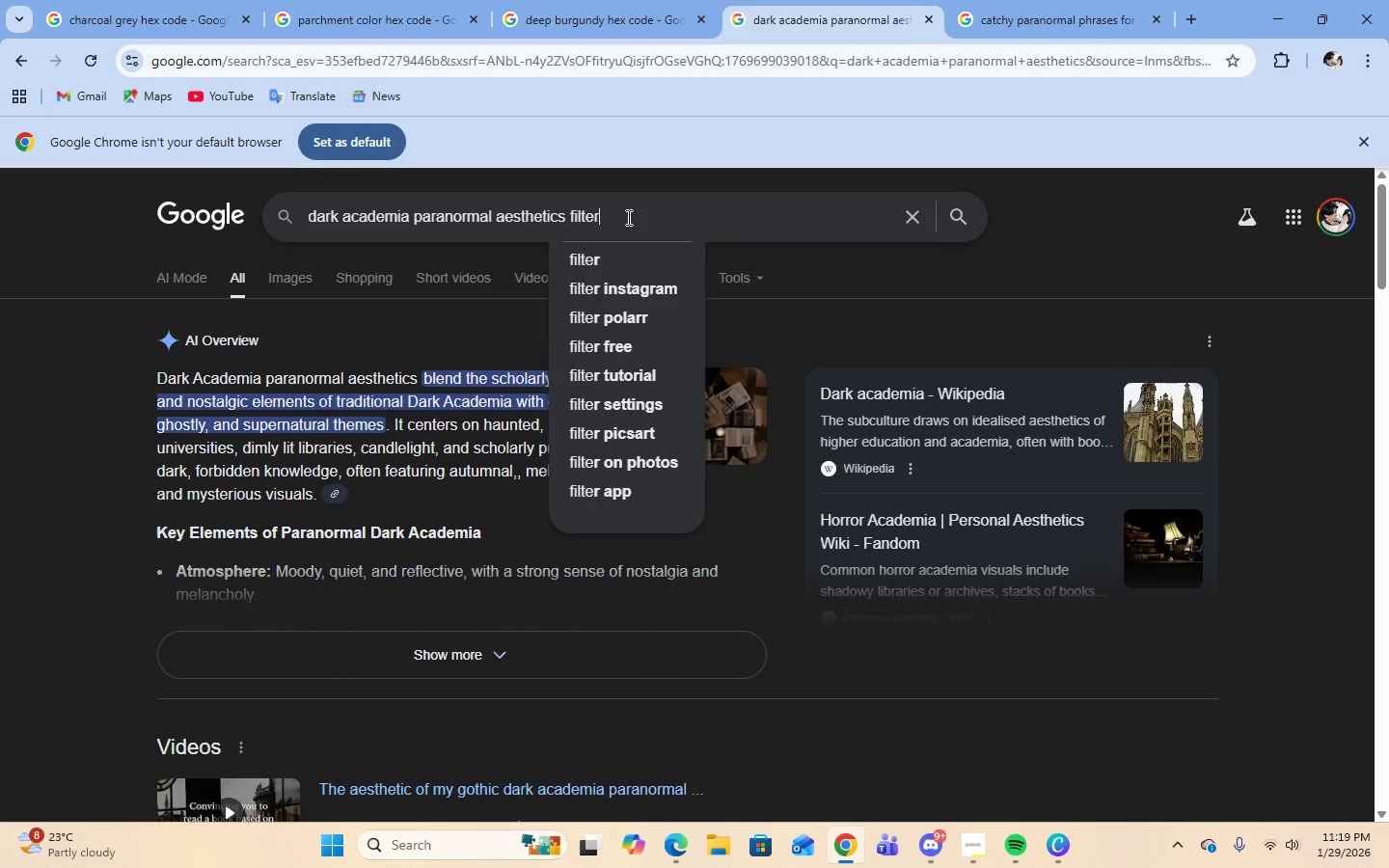 
key(Enter)
 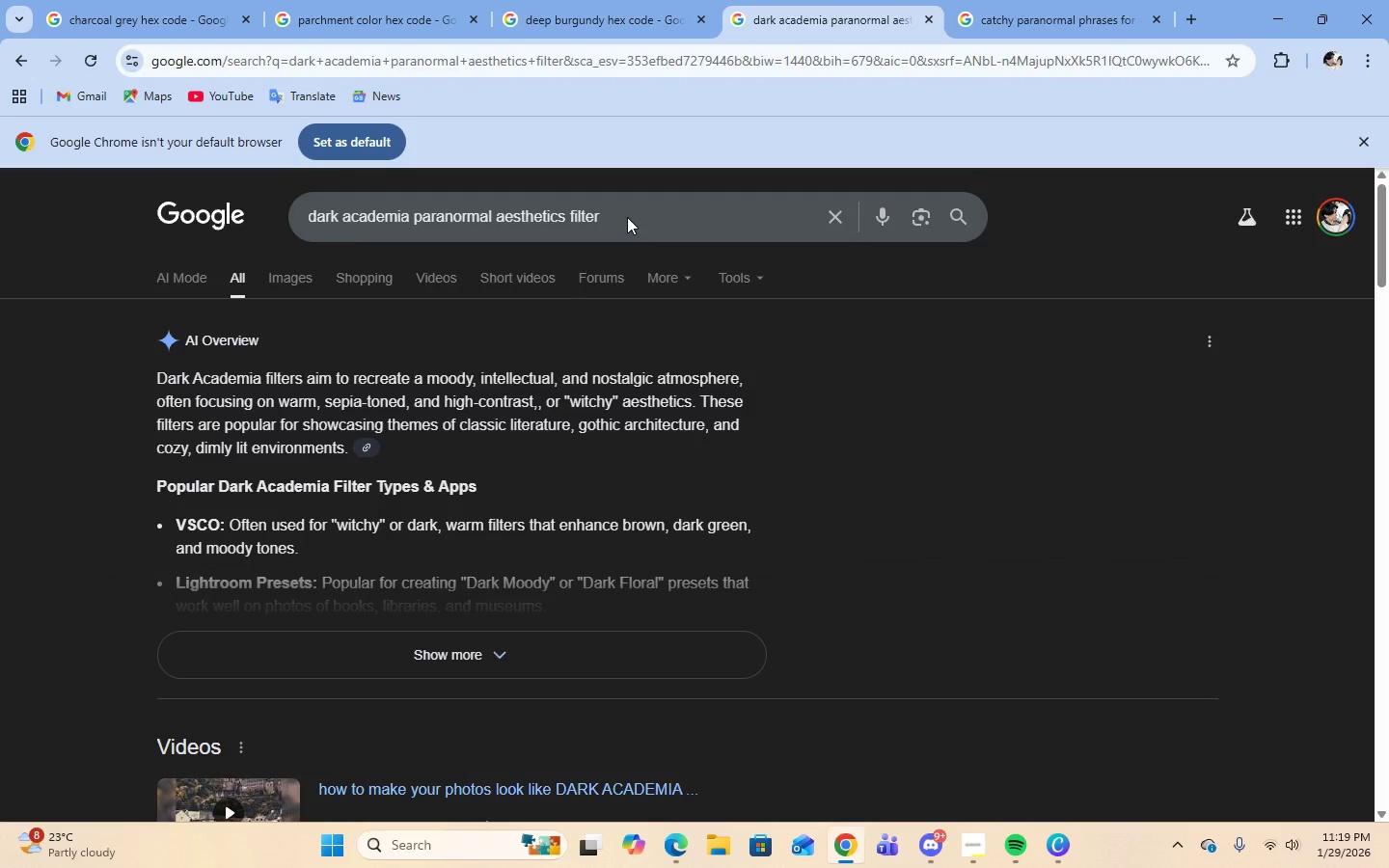 
left_click([345, 654])
 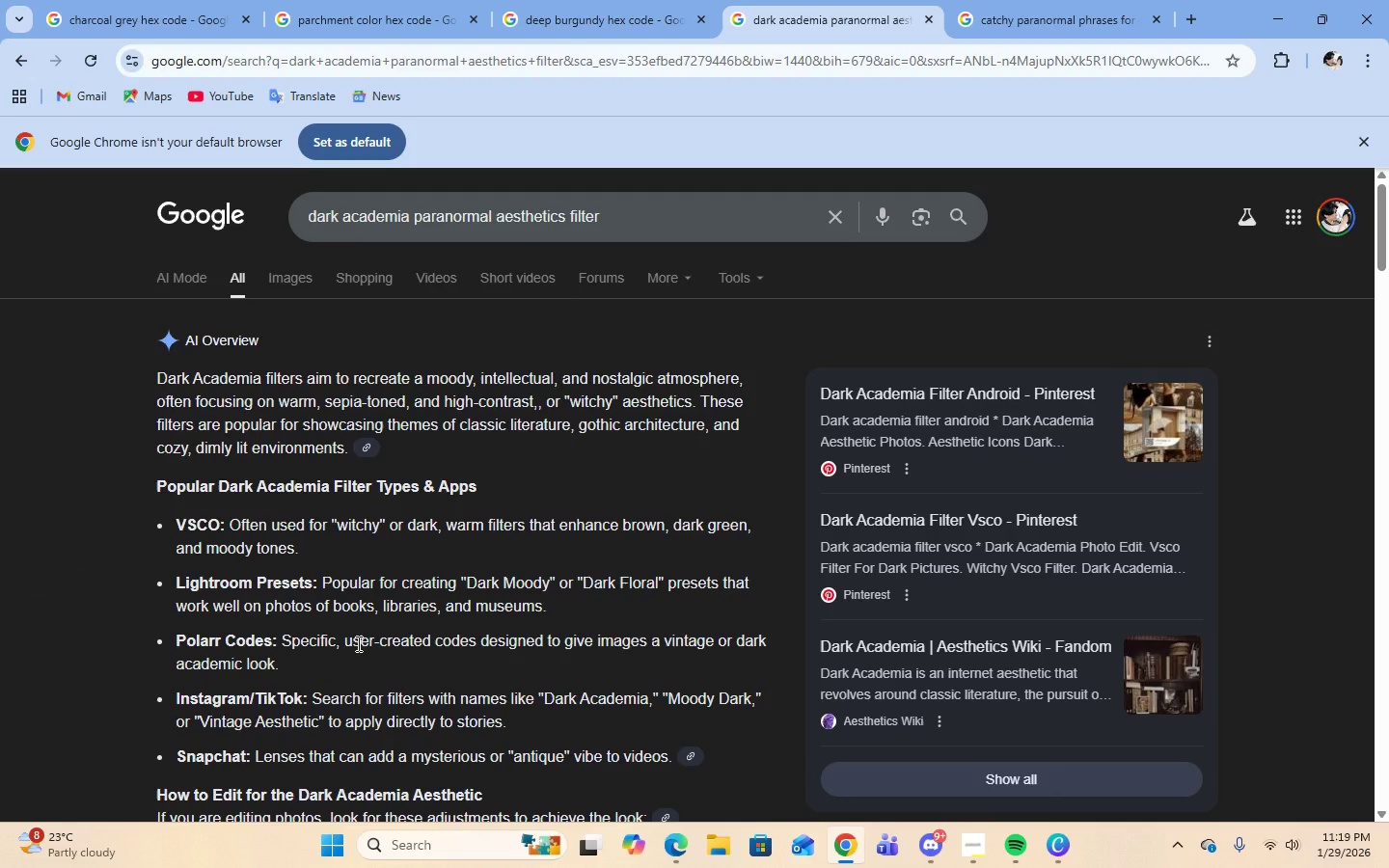 
scroll: coordinate [370, 607], scroll_direction: down, amount: 6.0
 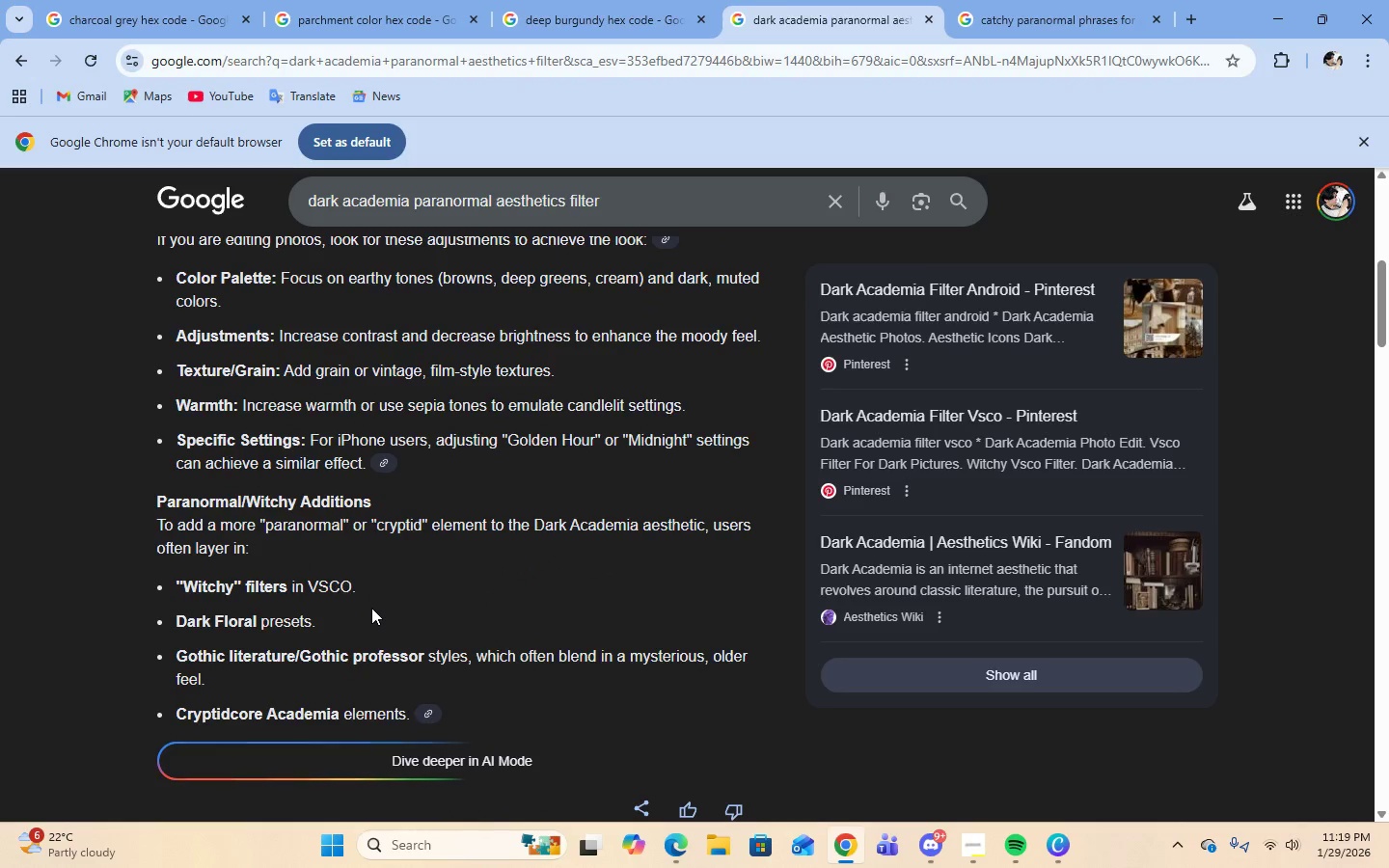 
scroll: coordinate [371, 608], scroll_direction: up, amount: 4.0
 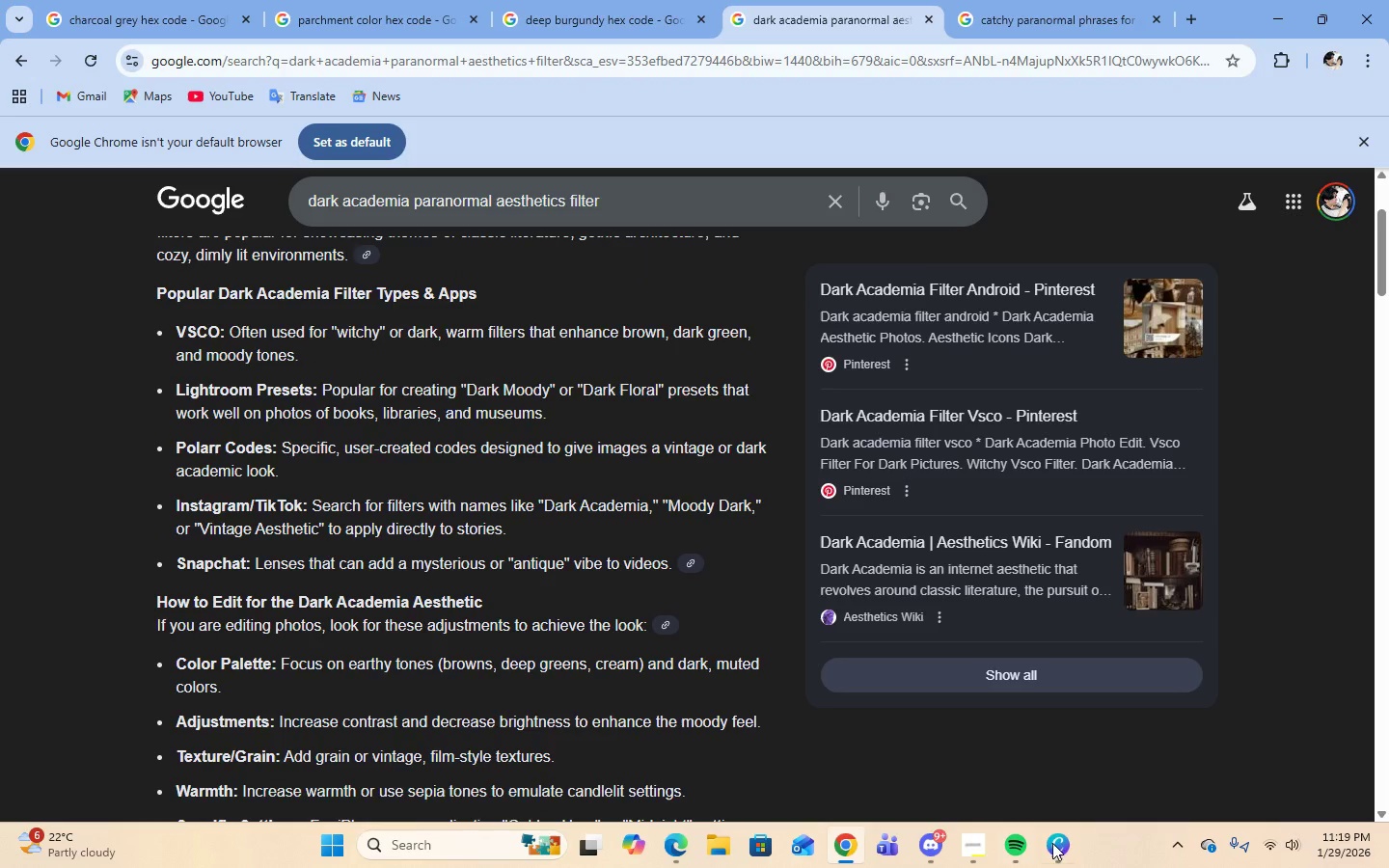 
left_click([1062, 849])
 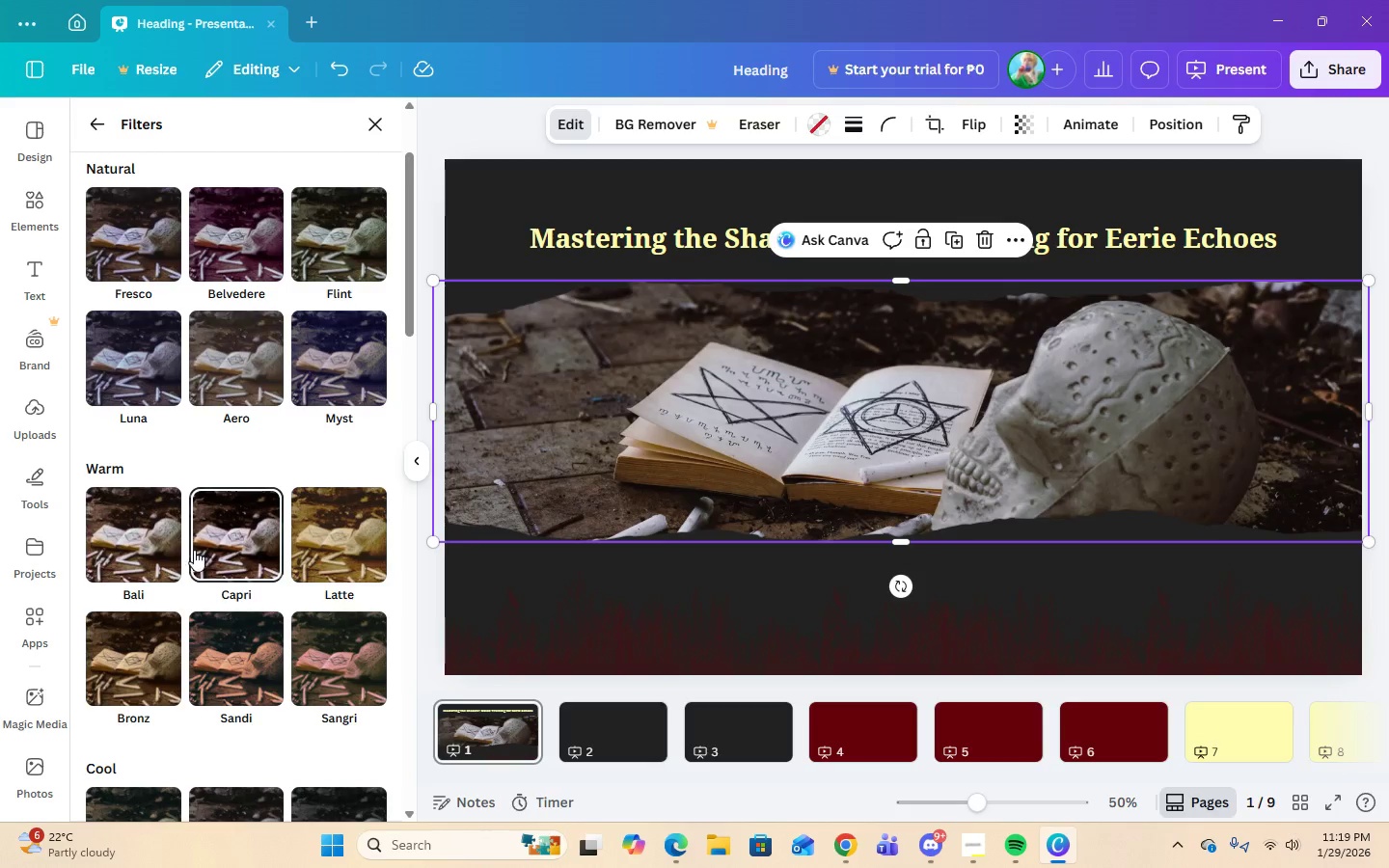 
scroll: coordinate [213, 567], scroll_direction: down, amount: 12.0
 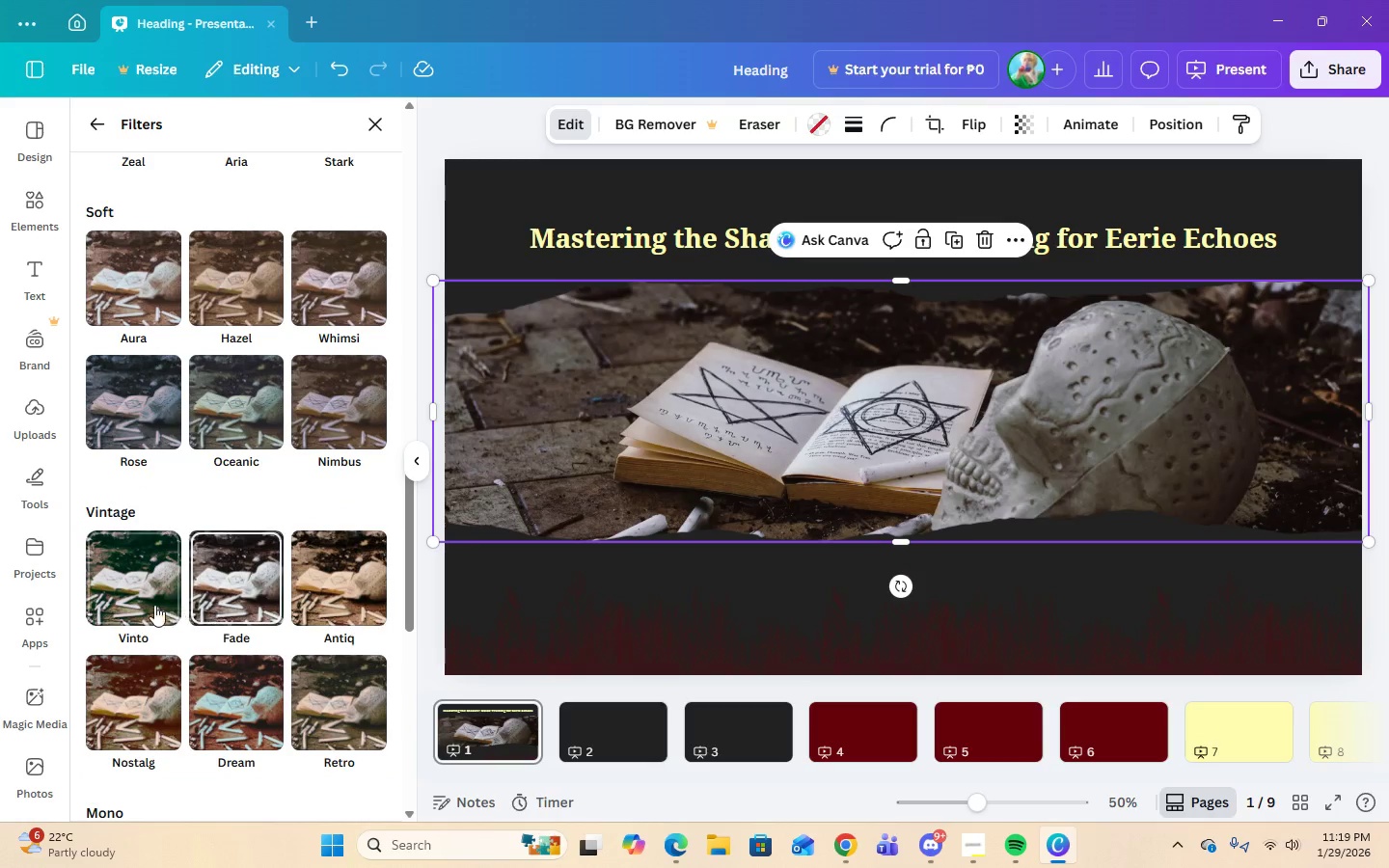 
left_click([152, 605])
 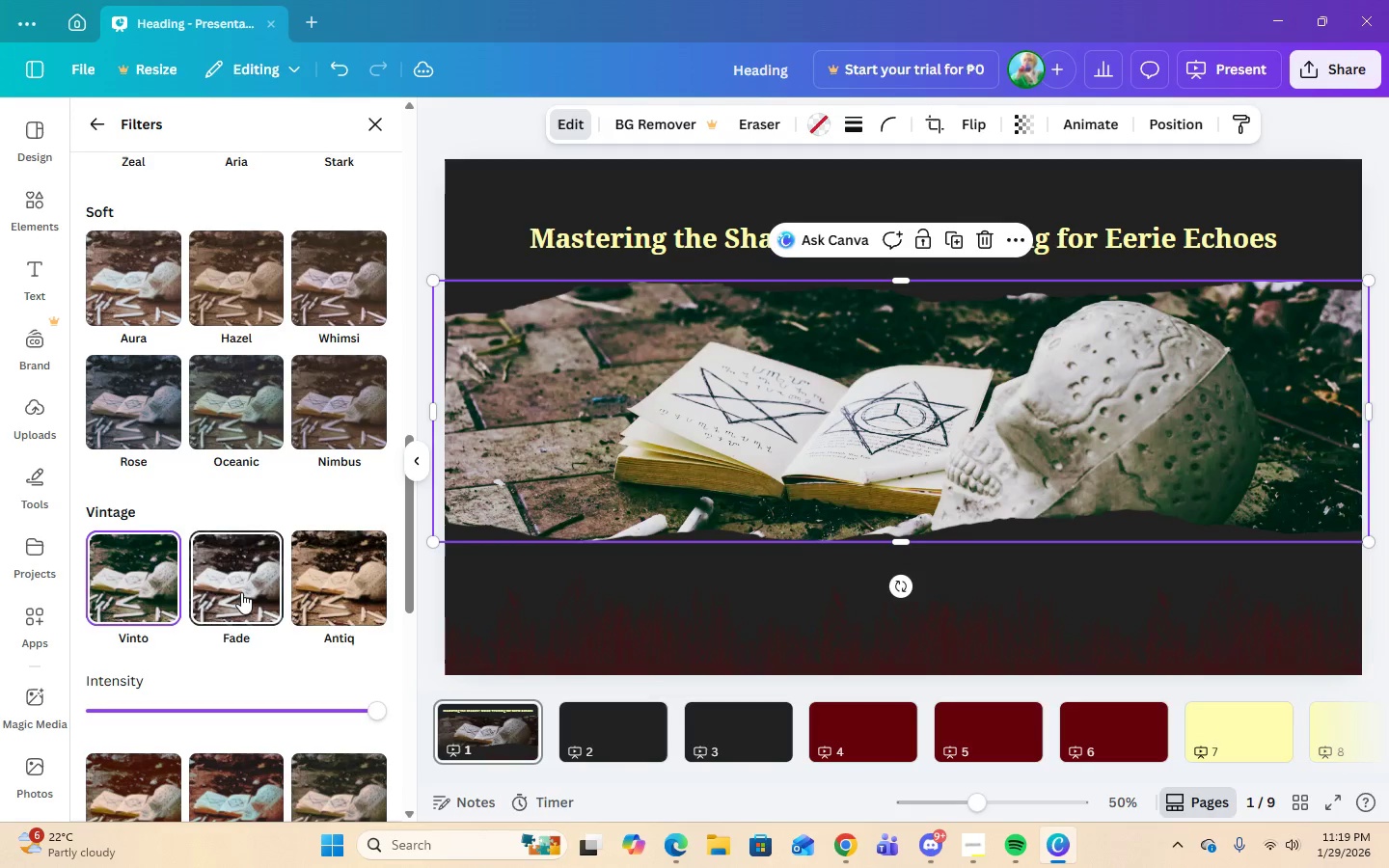 
left_click([241, 592])
 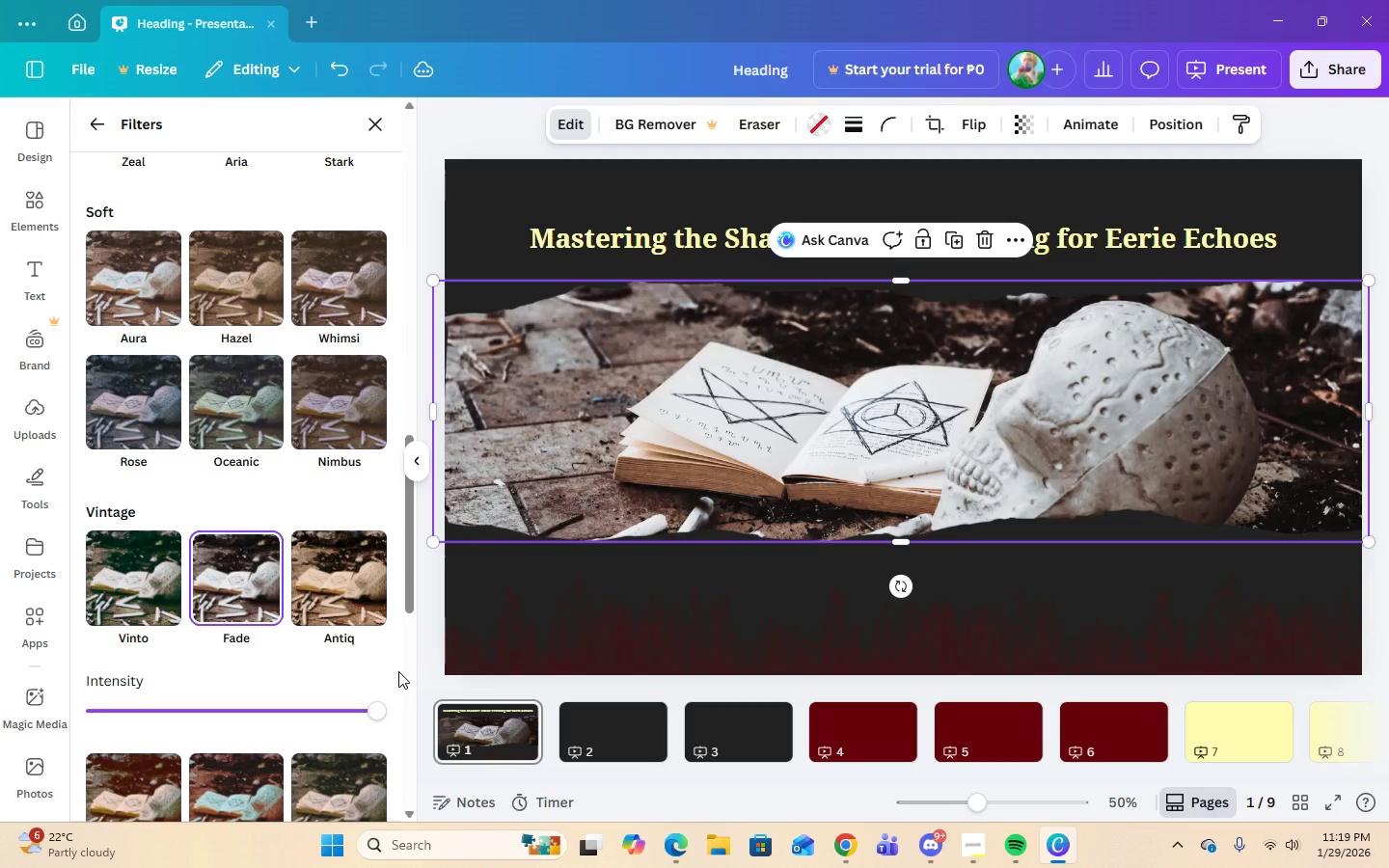 
left_click([322, 586])
 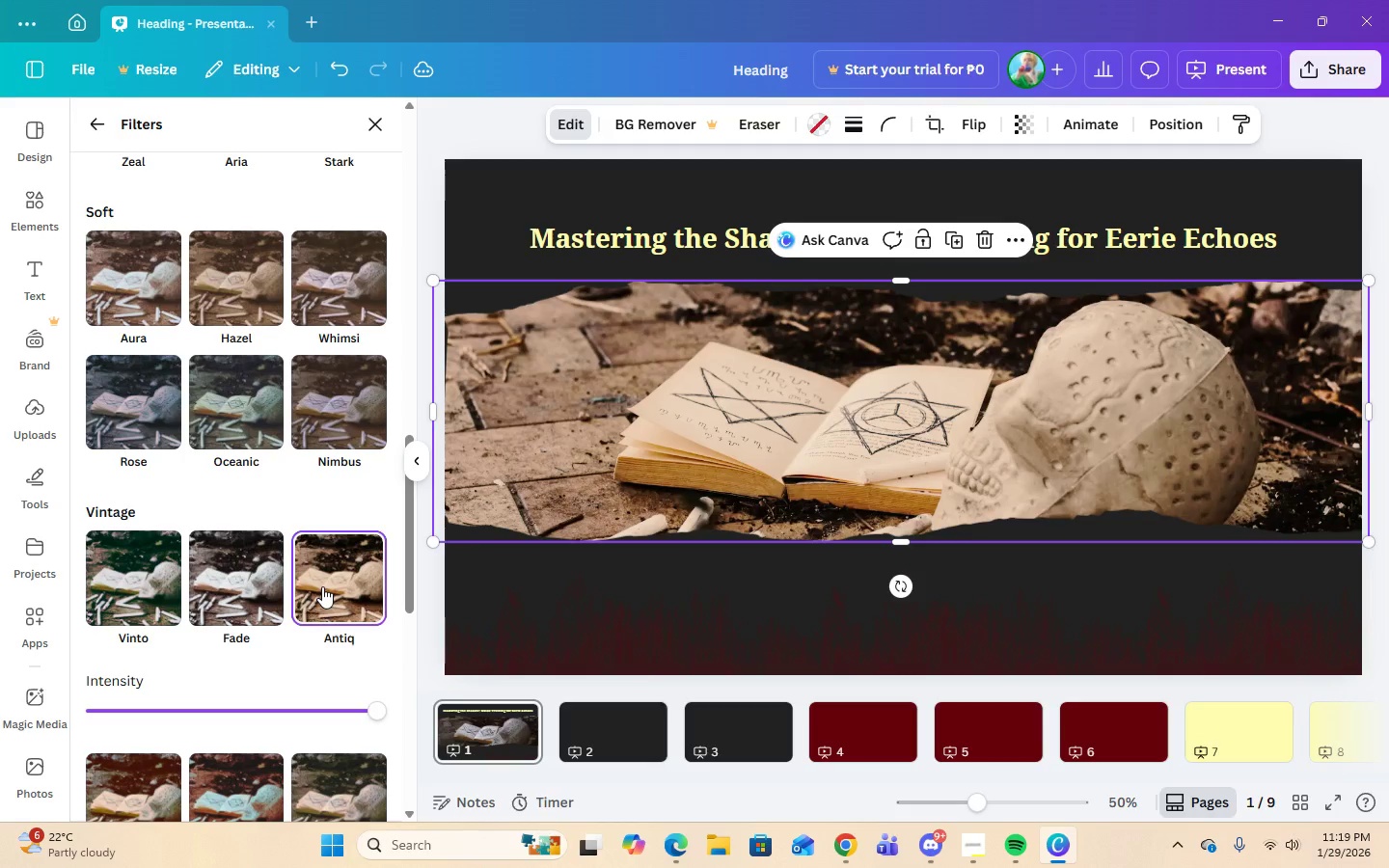 
scroll: coordinate [322, 586], scroll_direction: down, amount: 2.0
 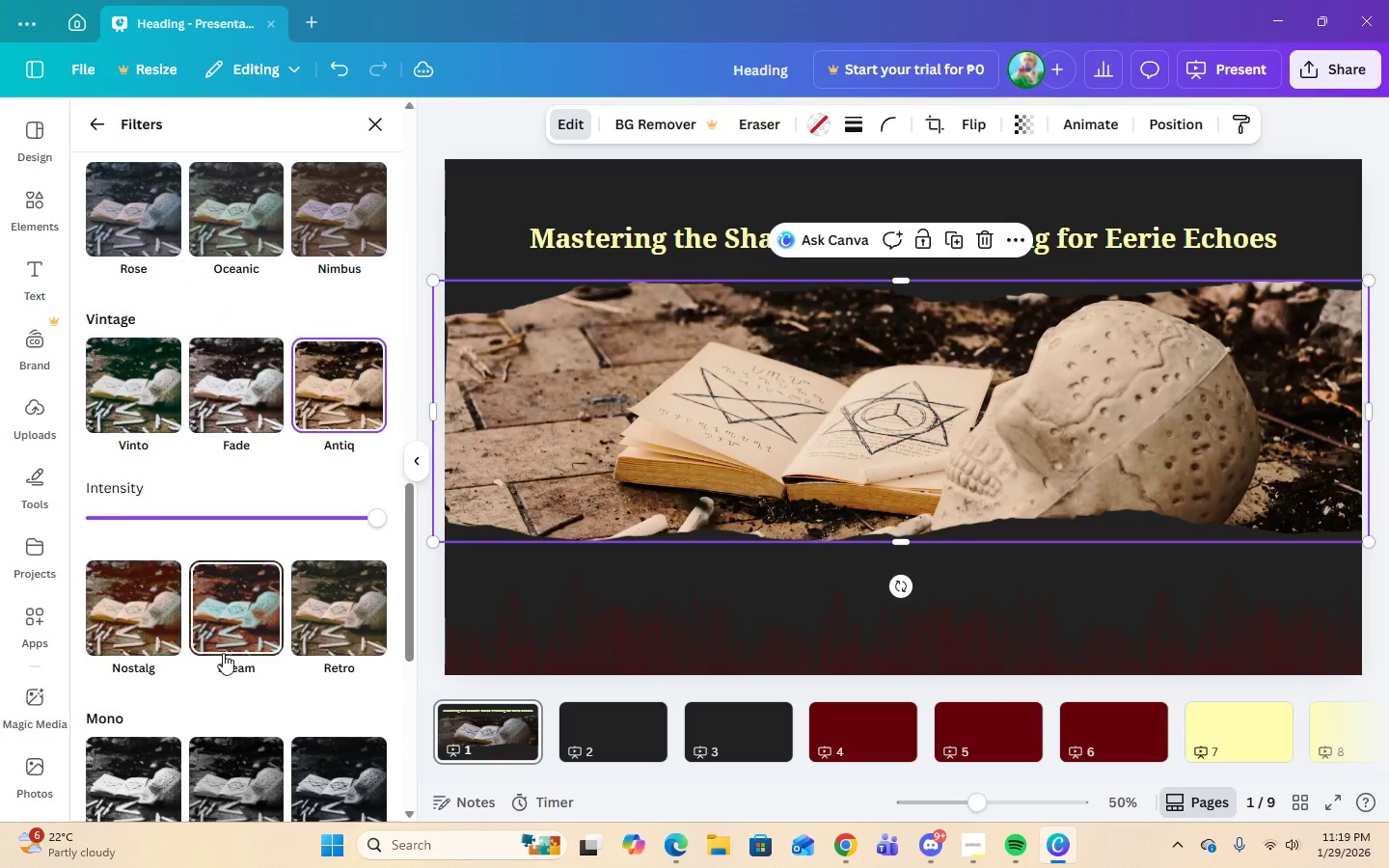 
left_click([233, 636])
 